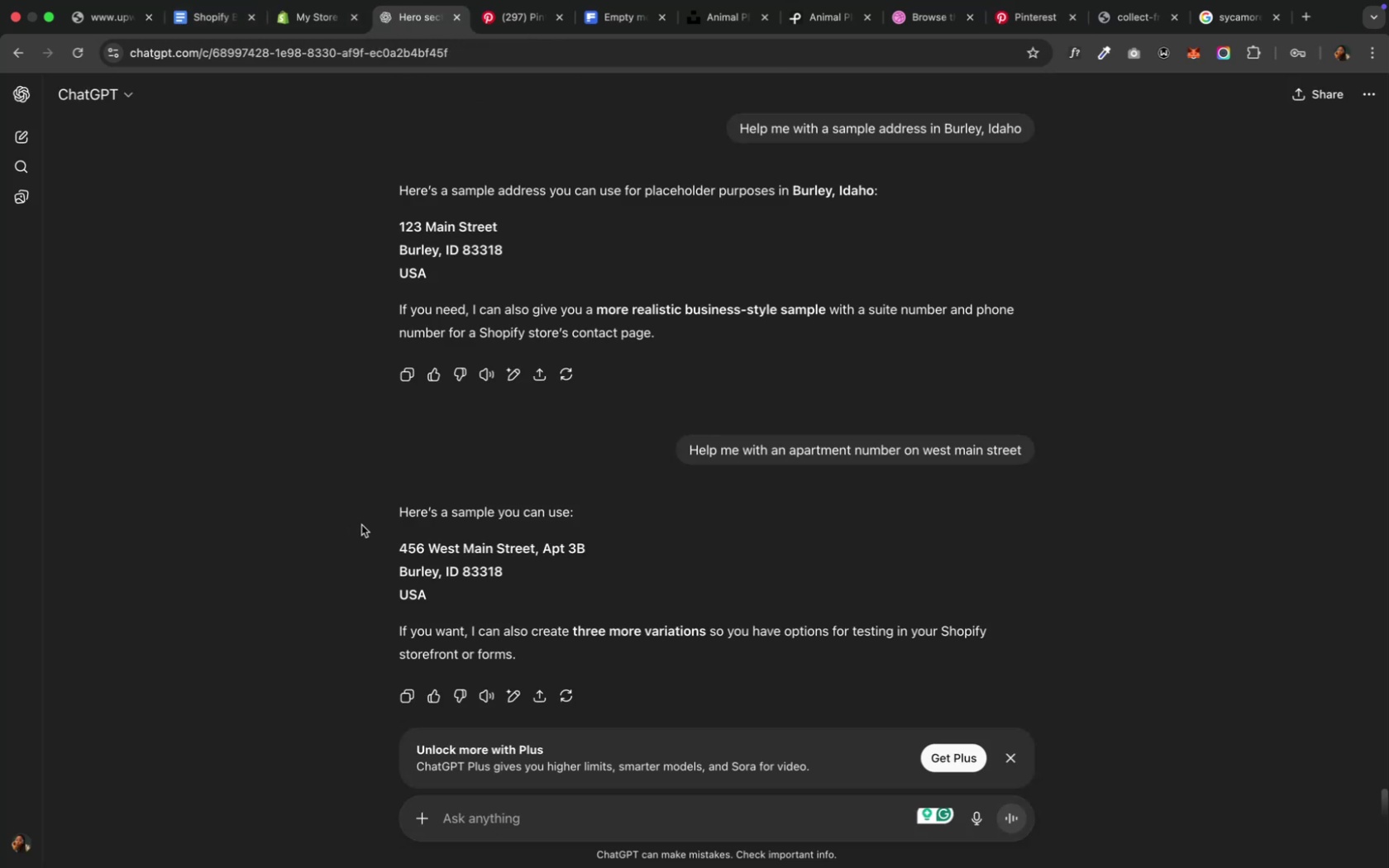 
scroll: coordinate [474, 485], scroll_direction: down, amount: 9.0
 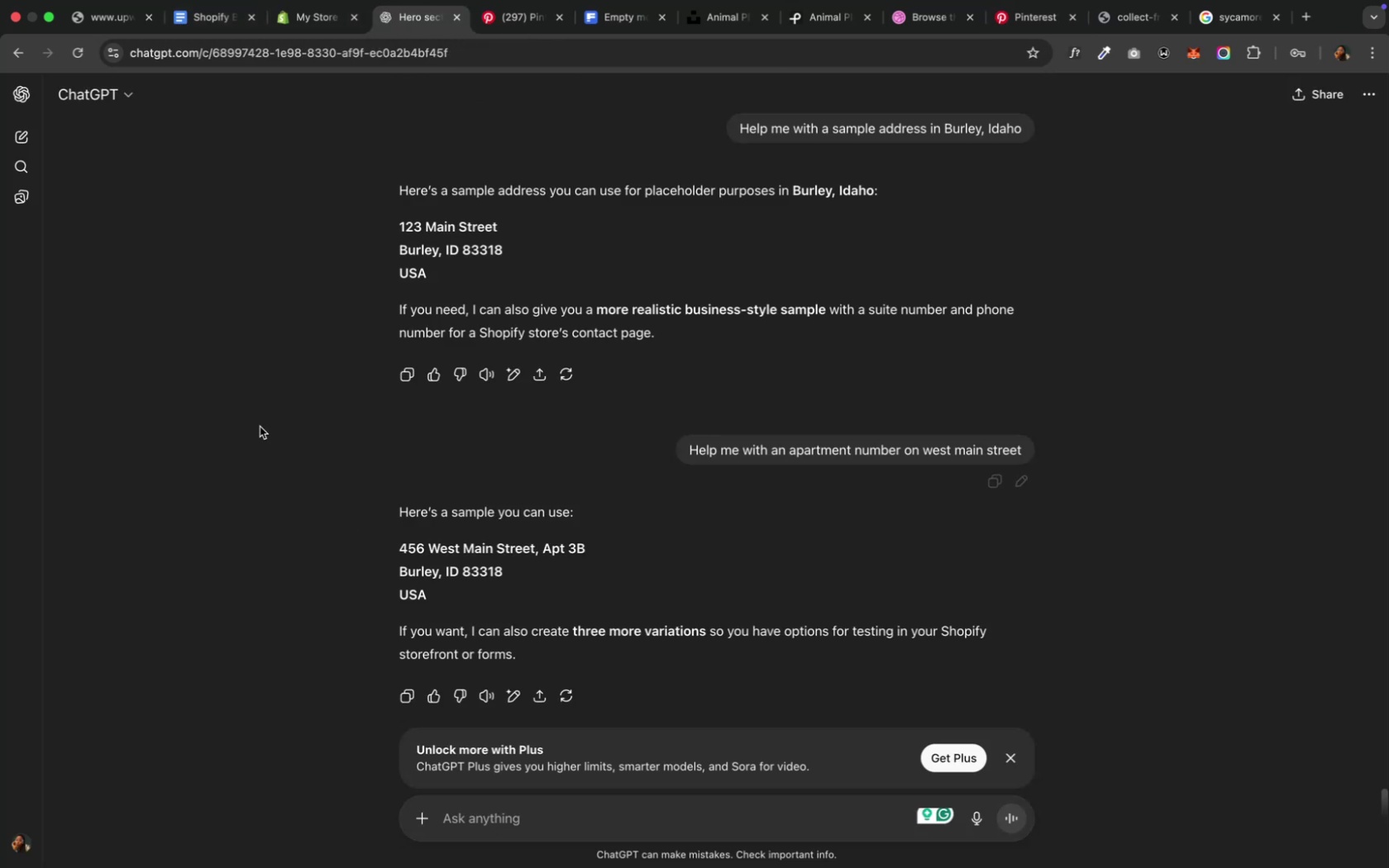 
left_click([259, 427])
 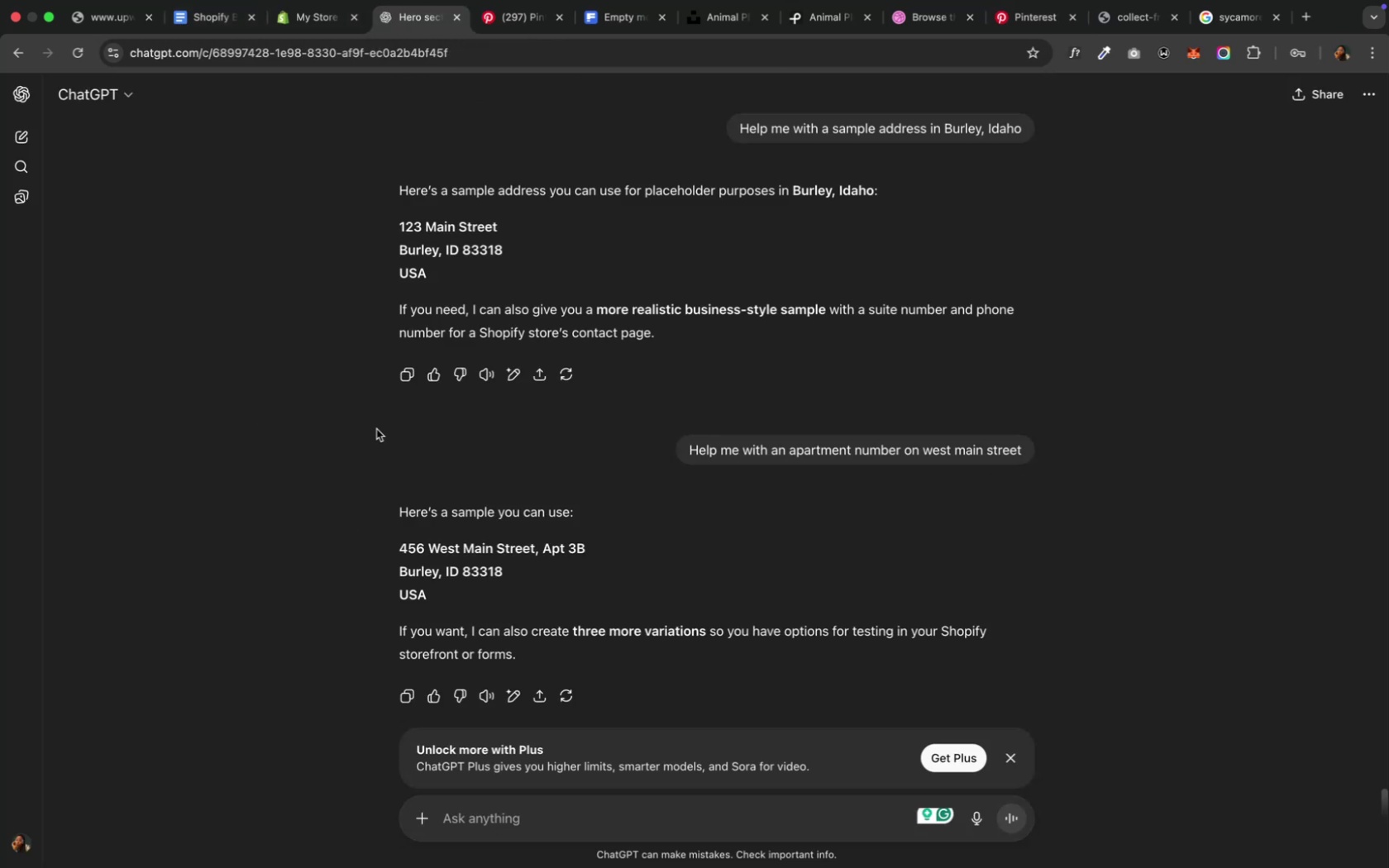 
scroll: coordinate [495, 452], scroll_direction: up, amount: 18.0
 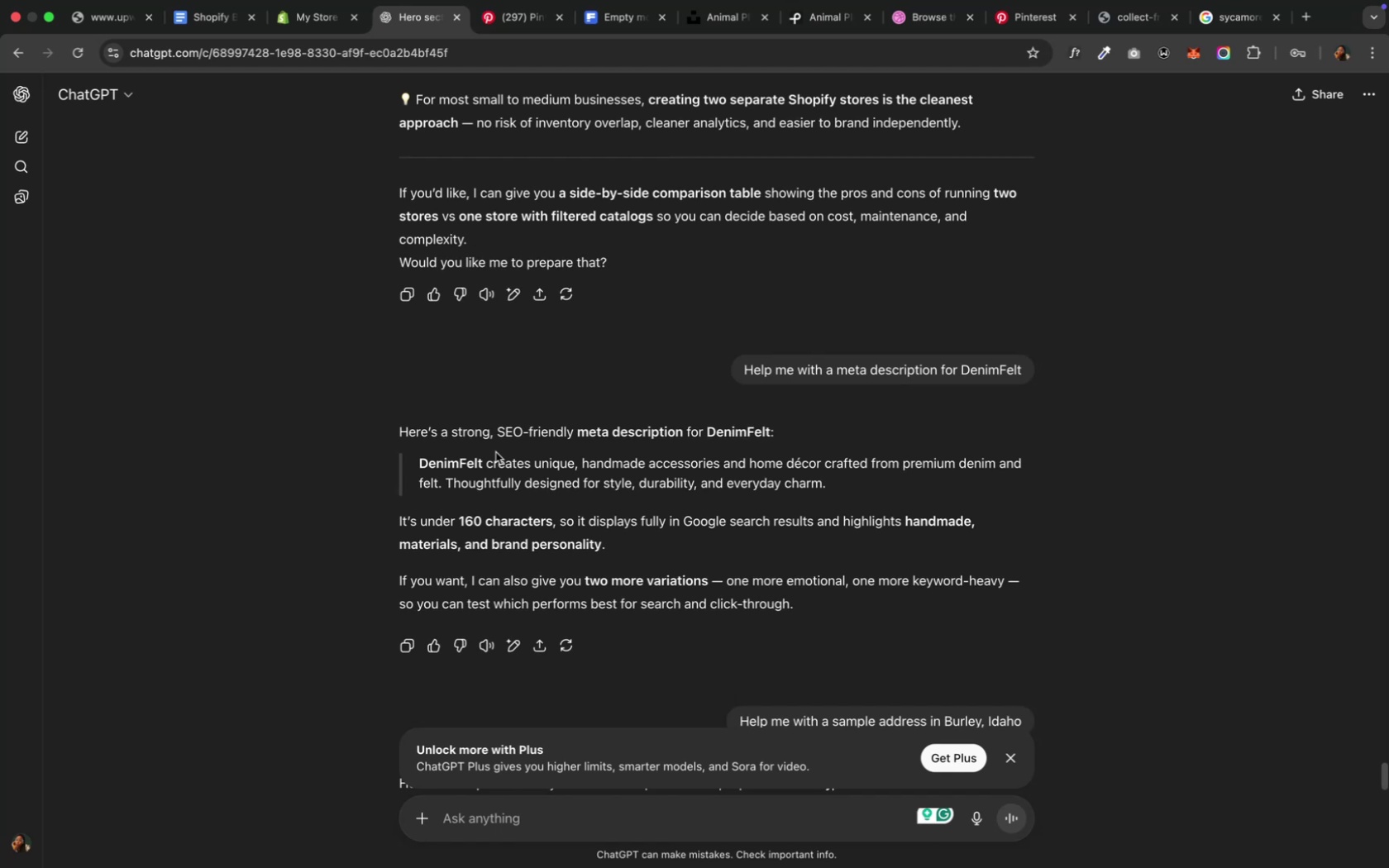 
scroll: coordinate [495, 452], scroll_direction: down, amount: 42.0
 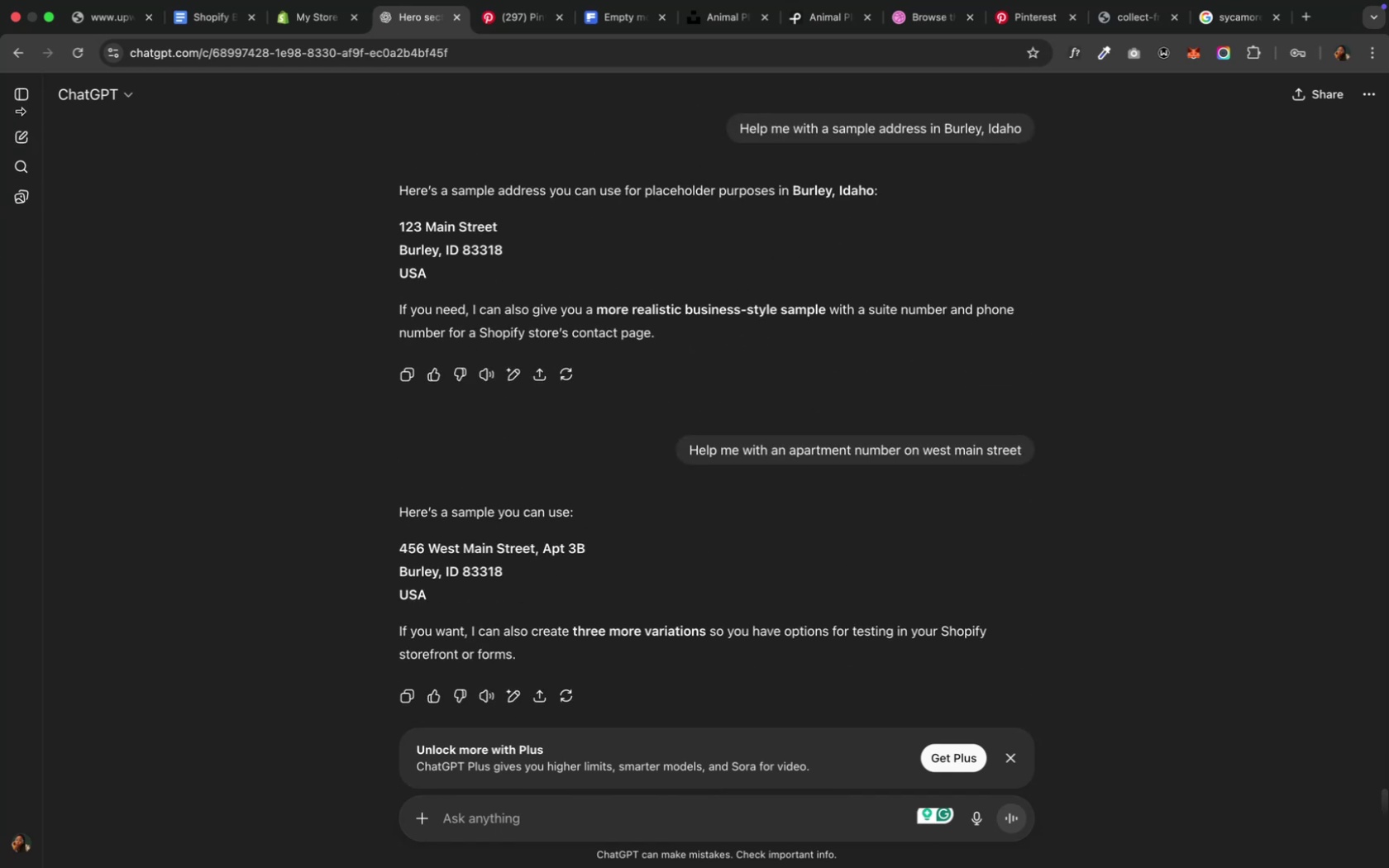 
left_click([20, 94])
 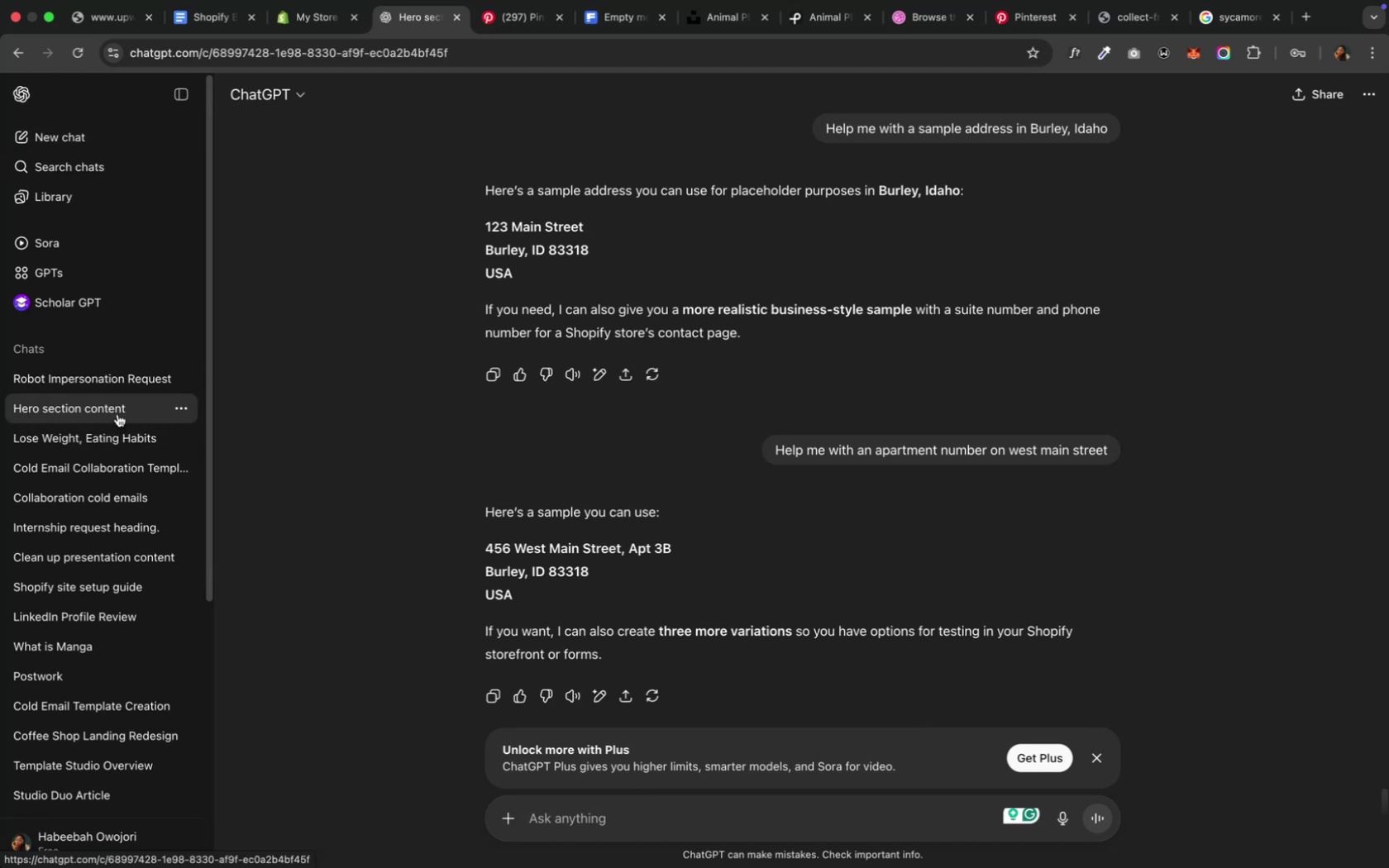 
wait(7.37)
 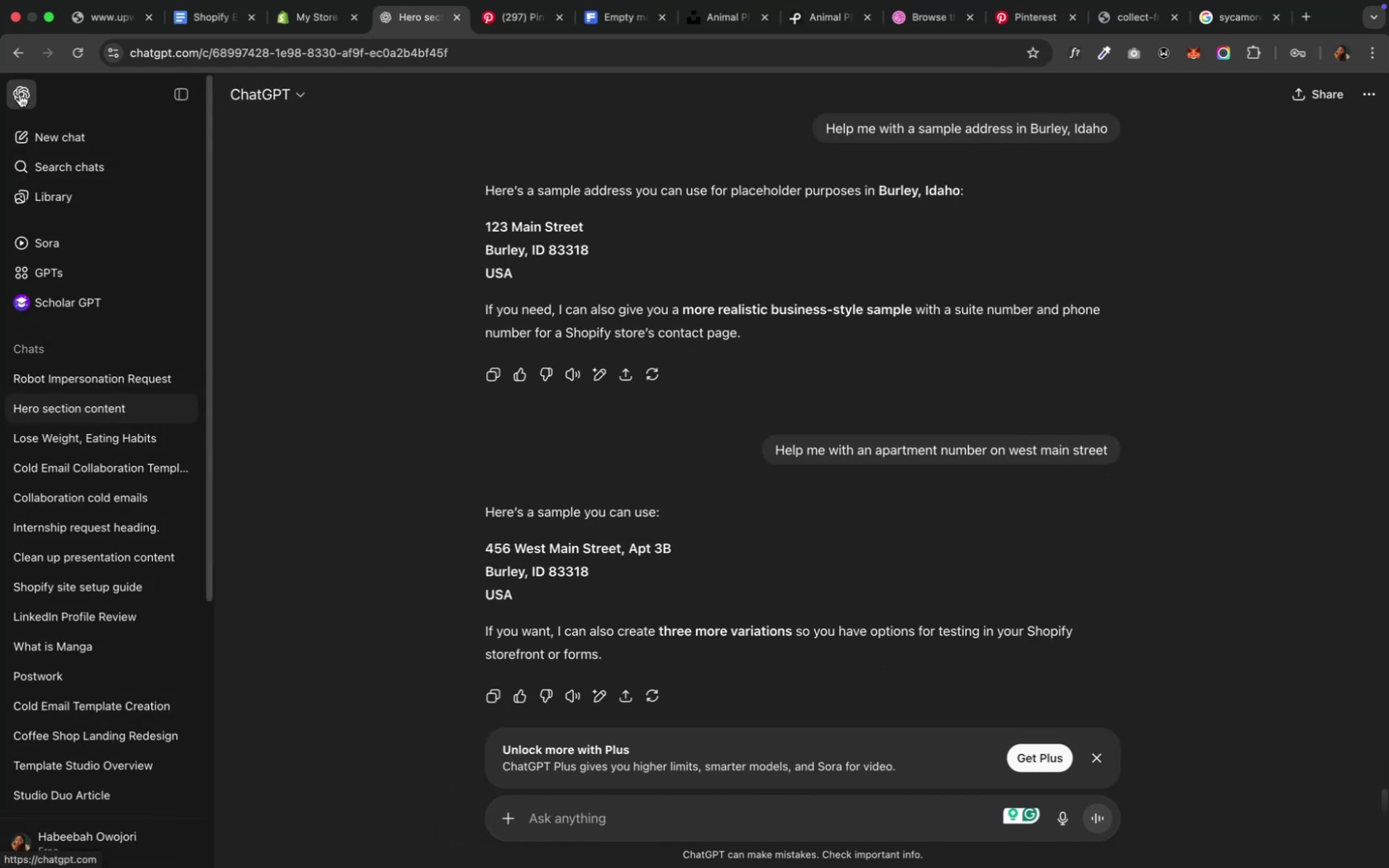 
left_click([118, 457])
 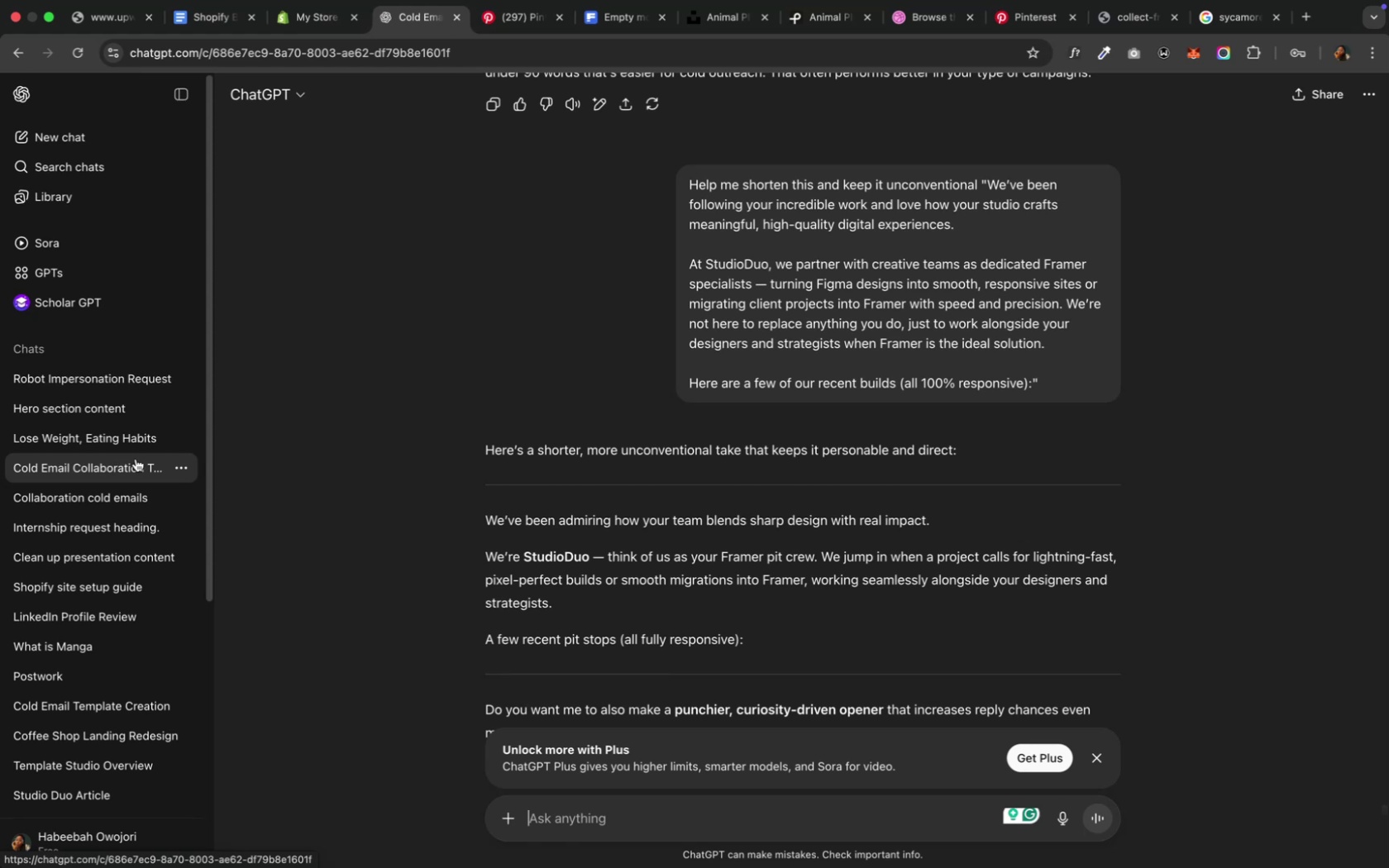 
wait(14.22)
 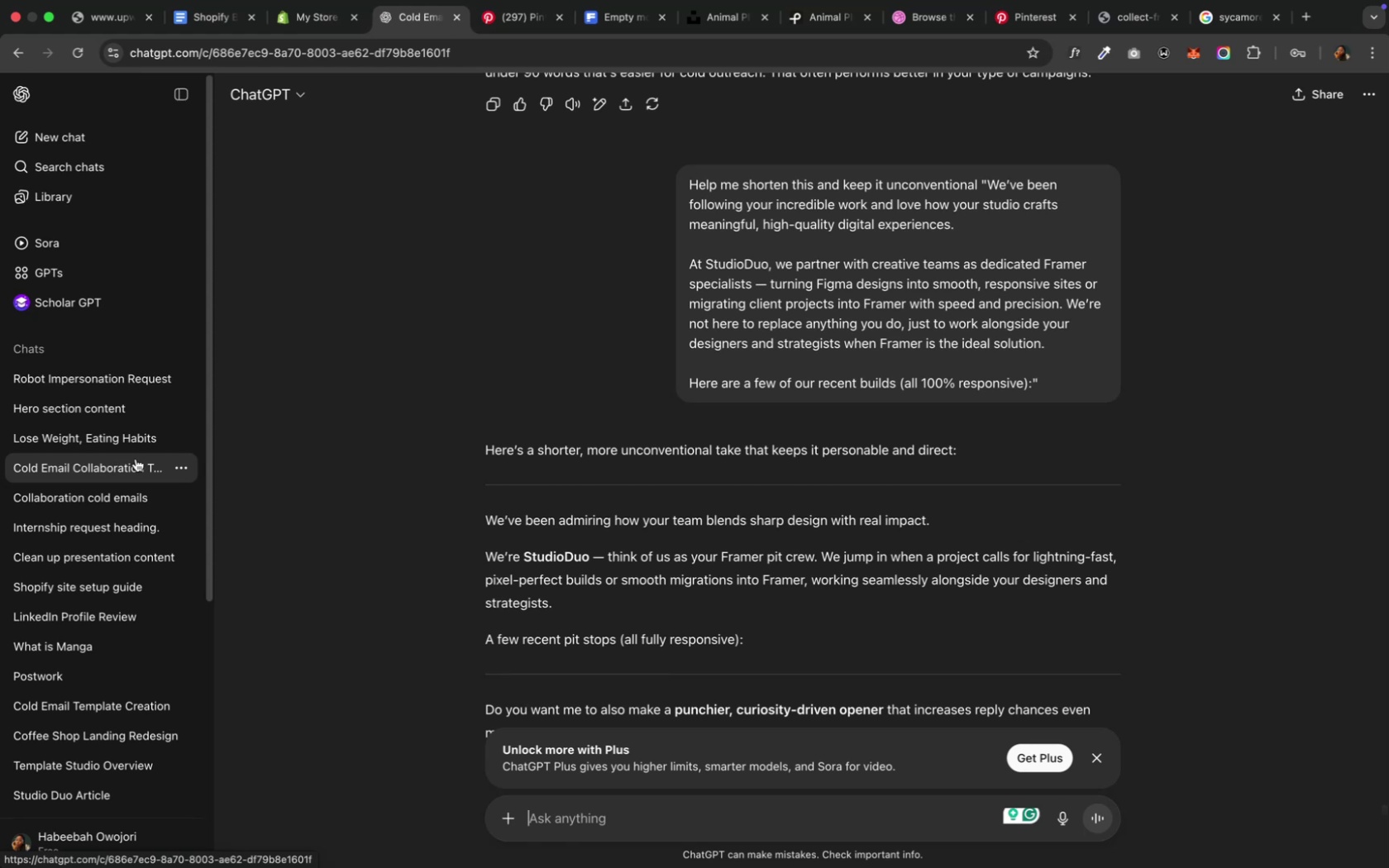 
left_click([121, 435])
 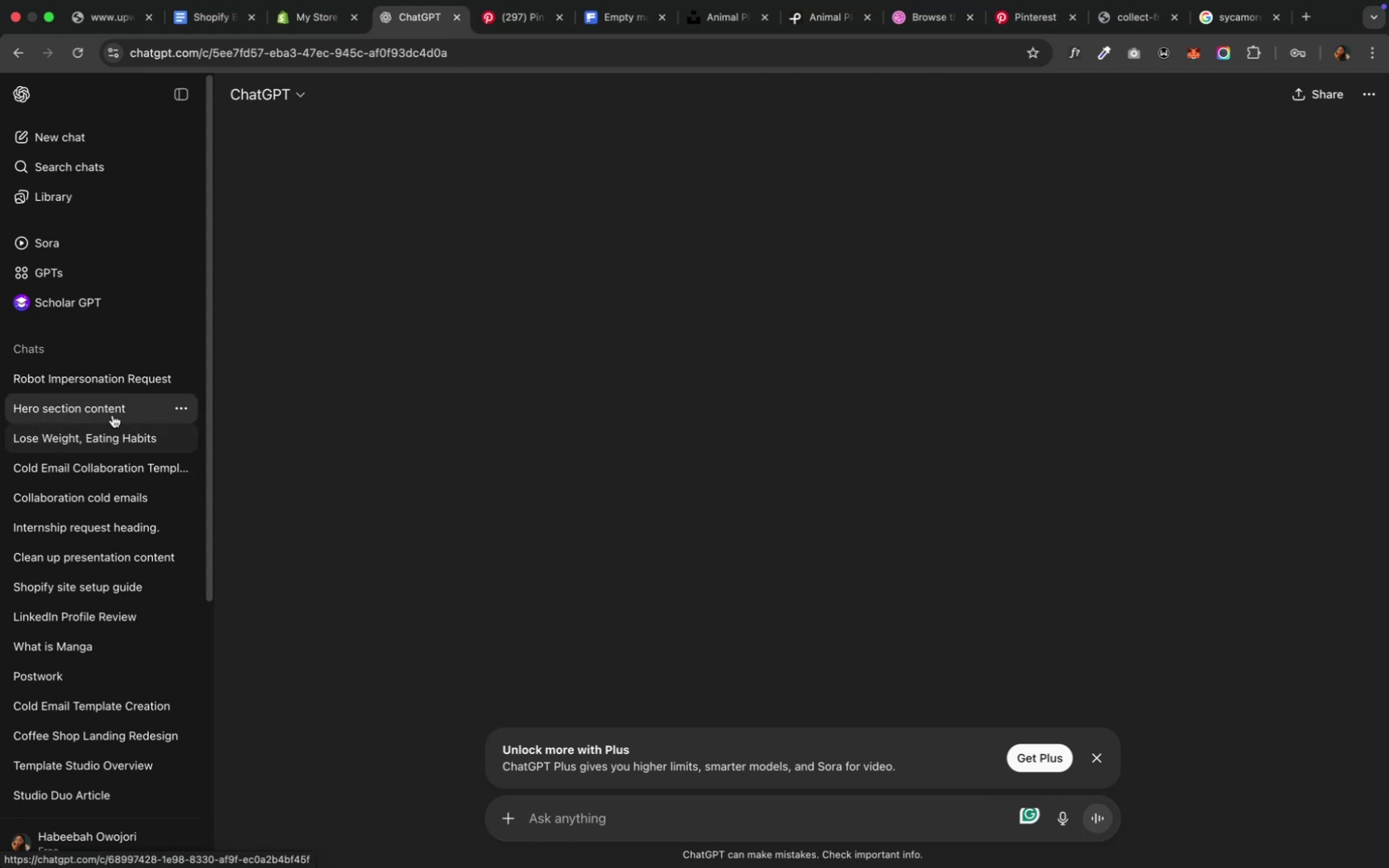 
left_click([112, 413])
 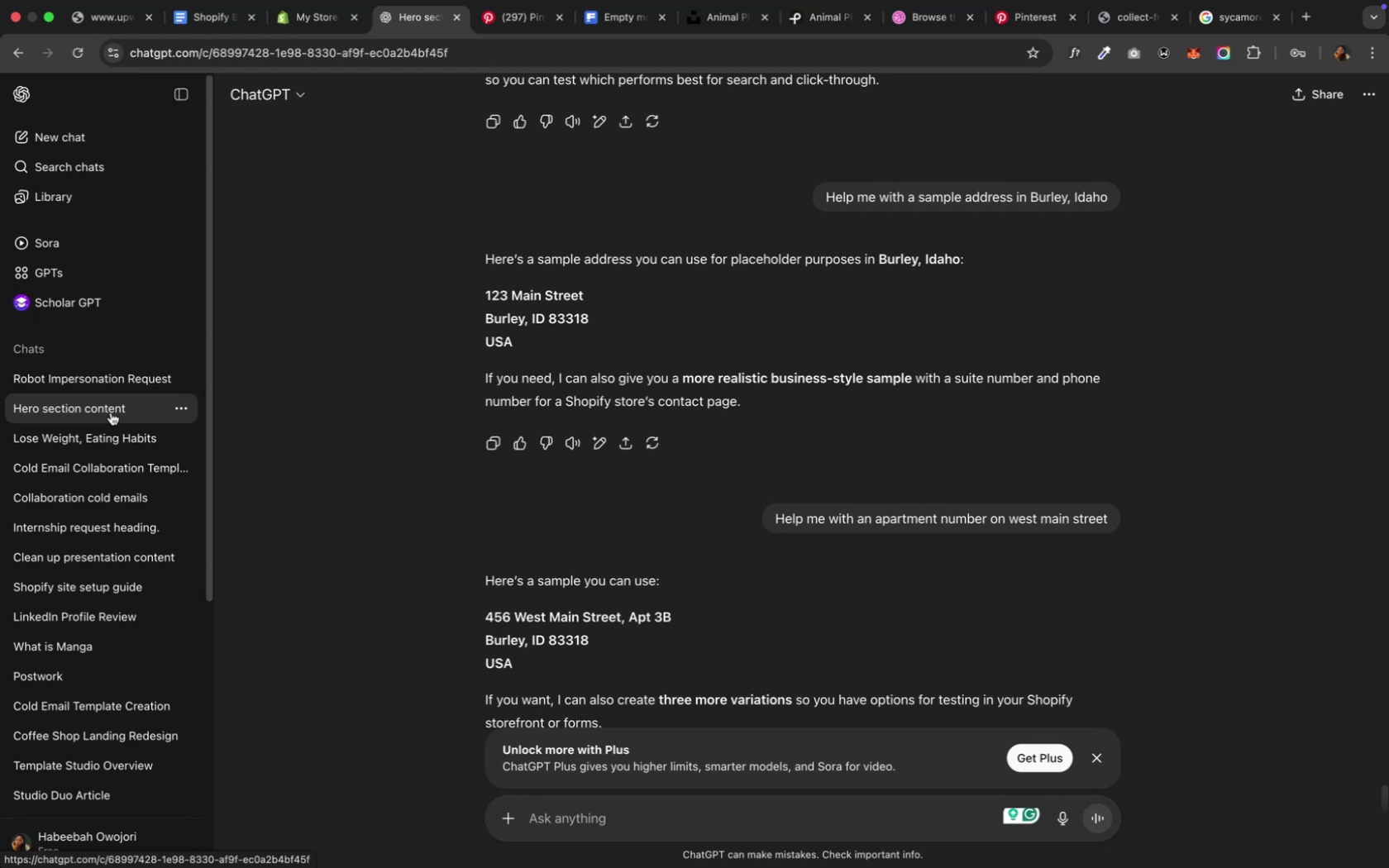 
scroll: coordinate [437, 460], scroll_direction: down, amount: 1.0
 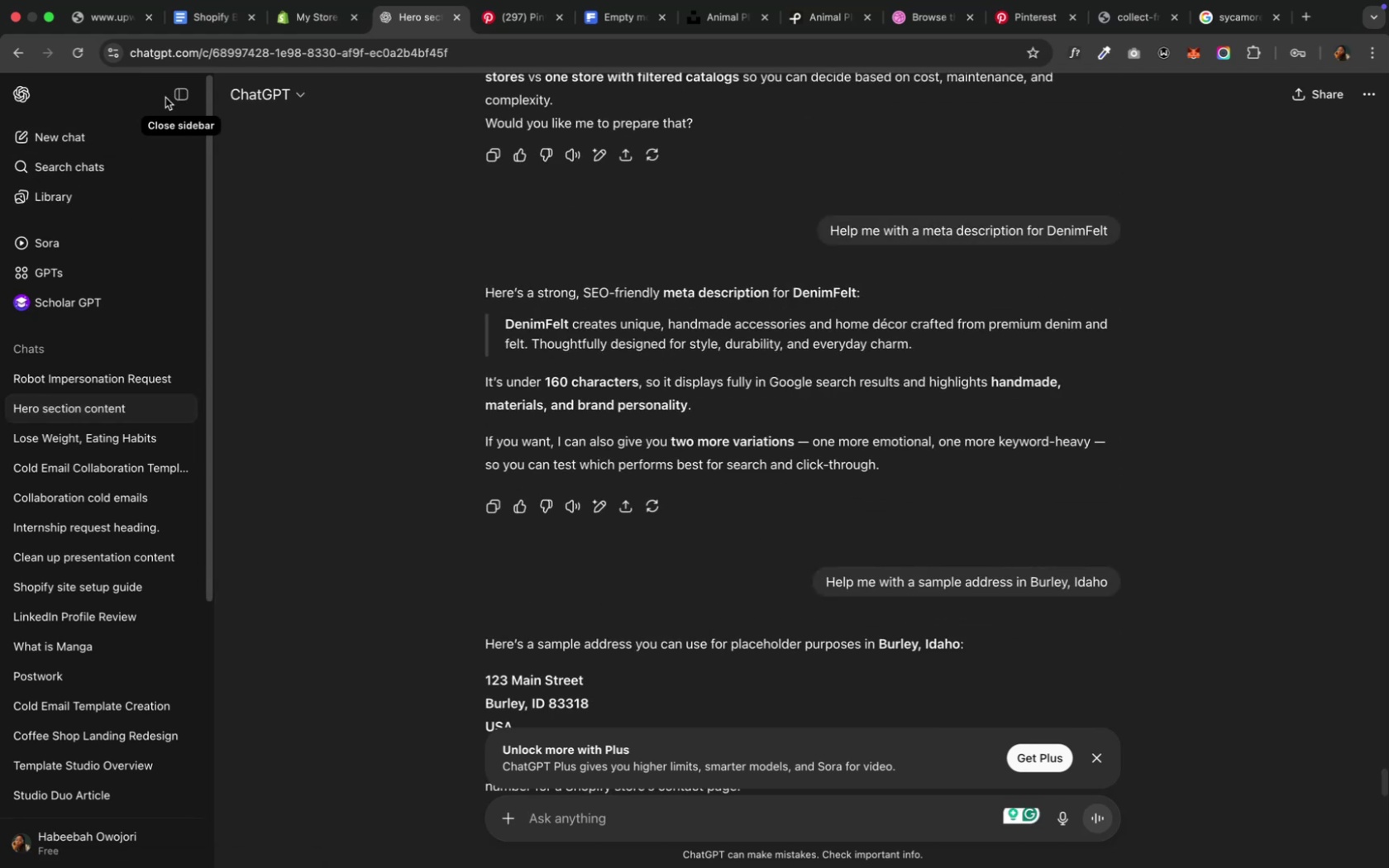 
left_click([171, 97])
 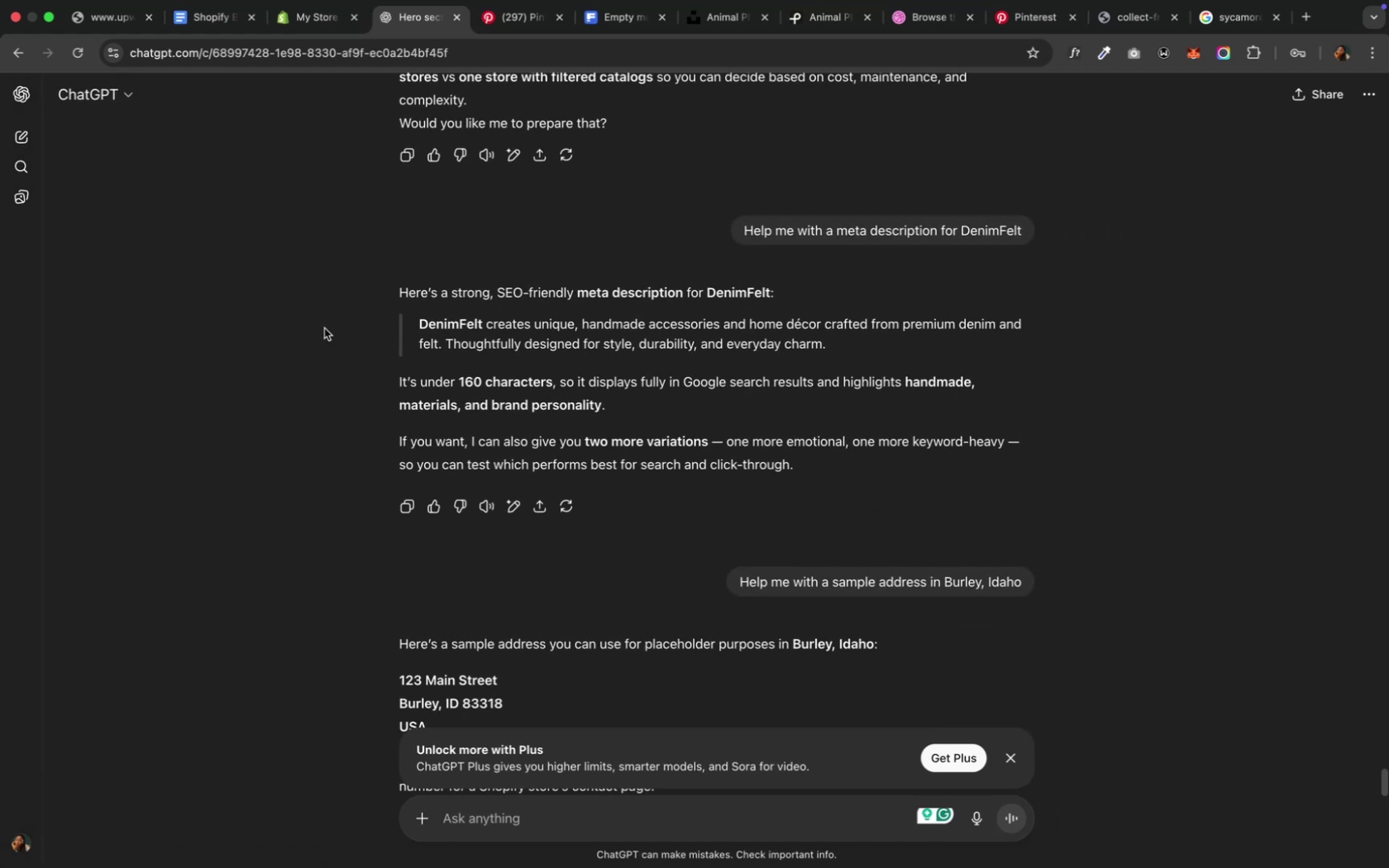 
scroll: coordinate [351, 353], scroll_direction: up, amount: 23.0
 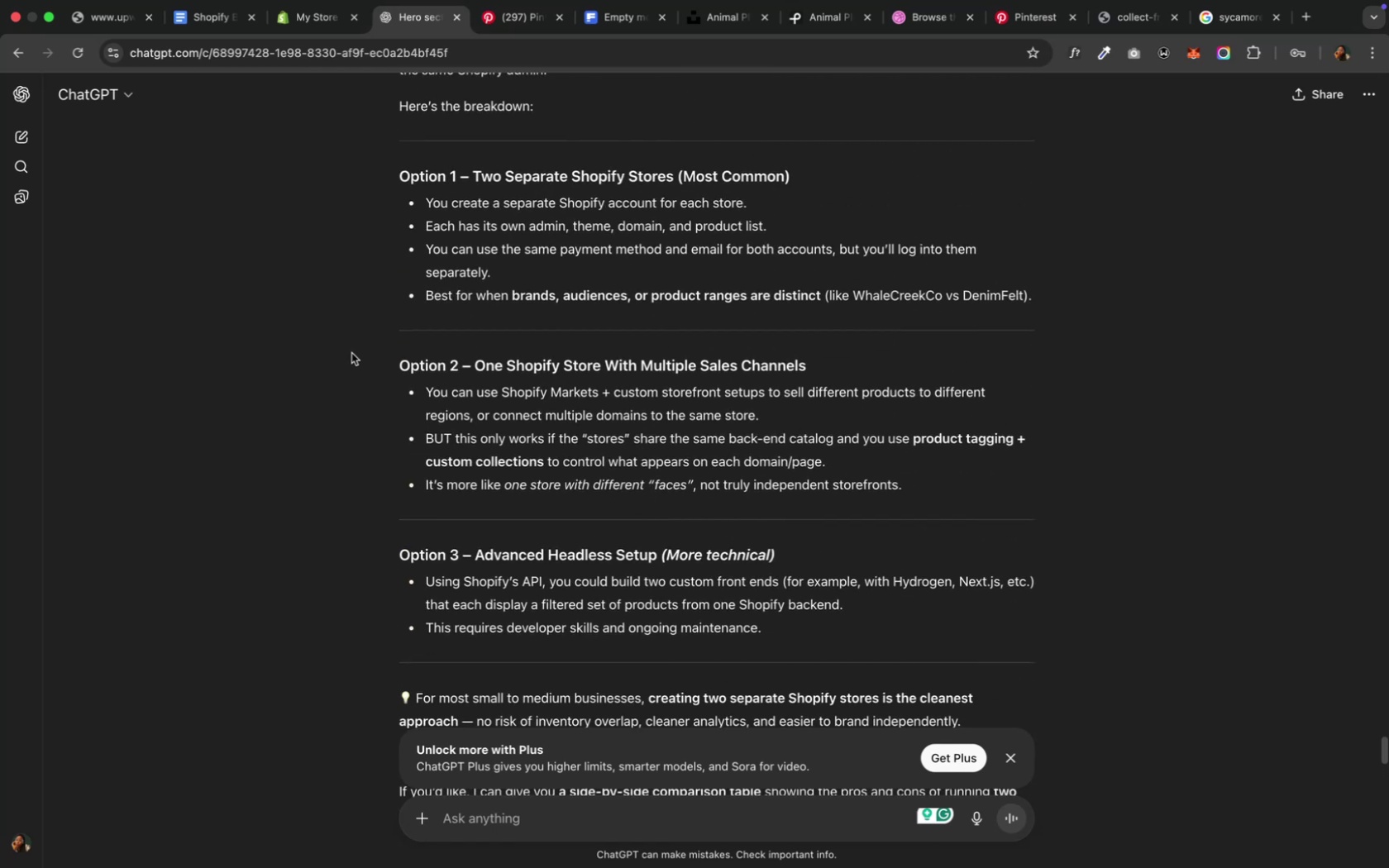 
wait(6.59)
 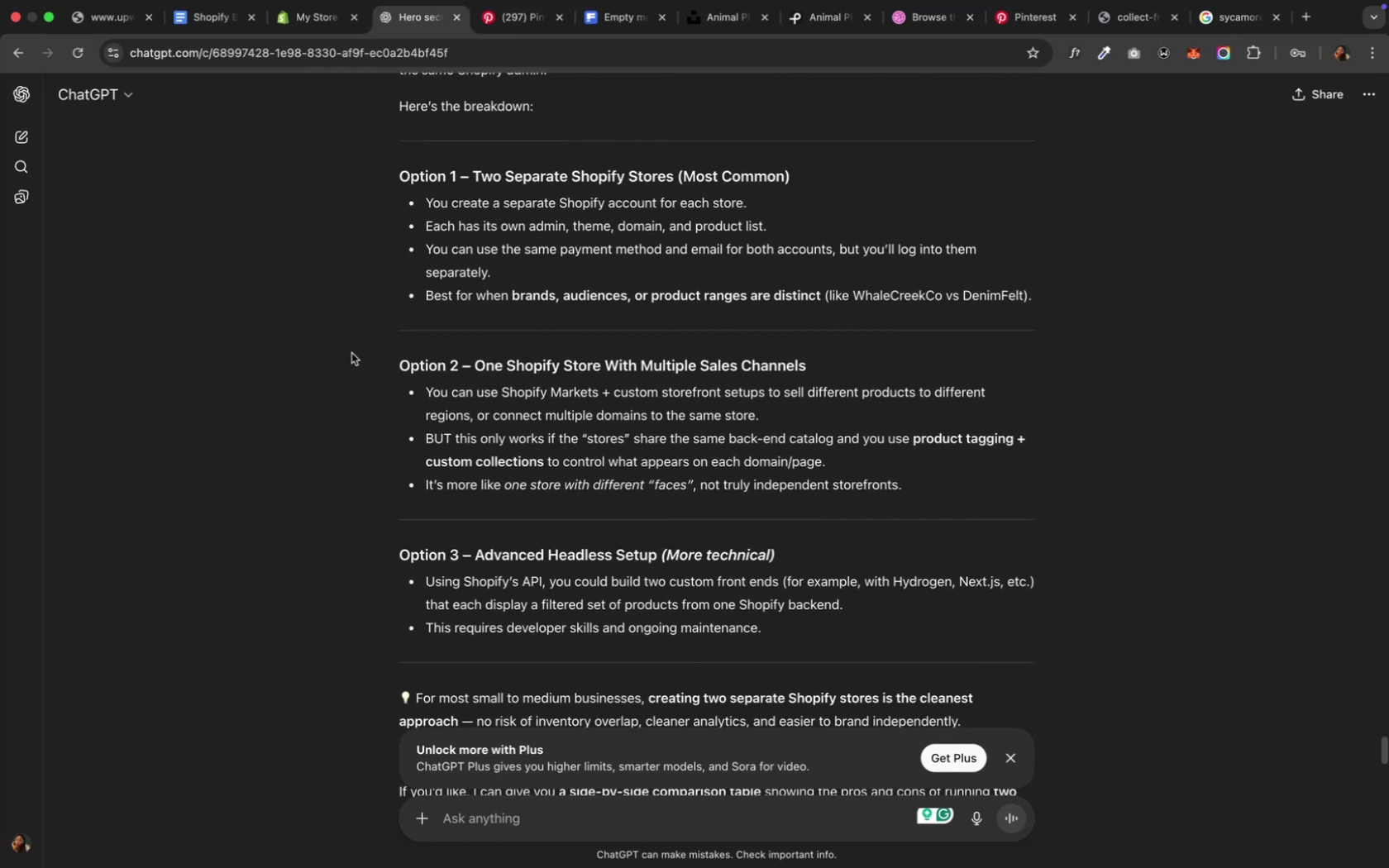 
scroll: coordinate [486, 405], scroll_direction: up, amount: 50.0
 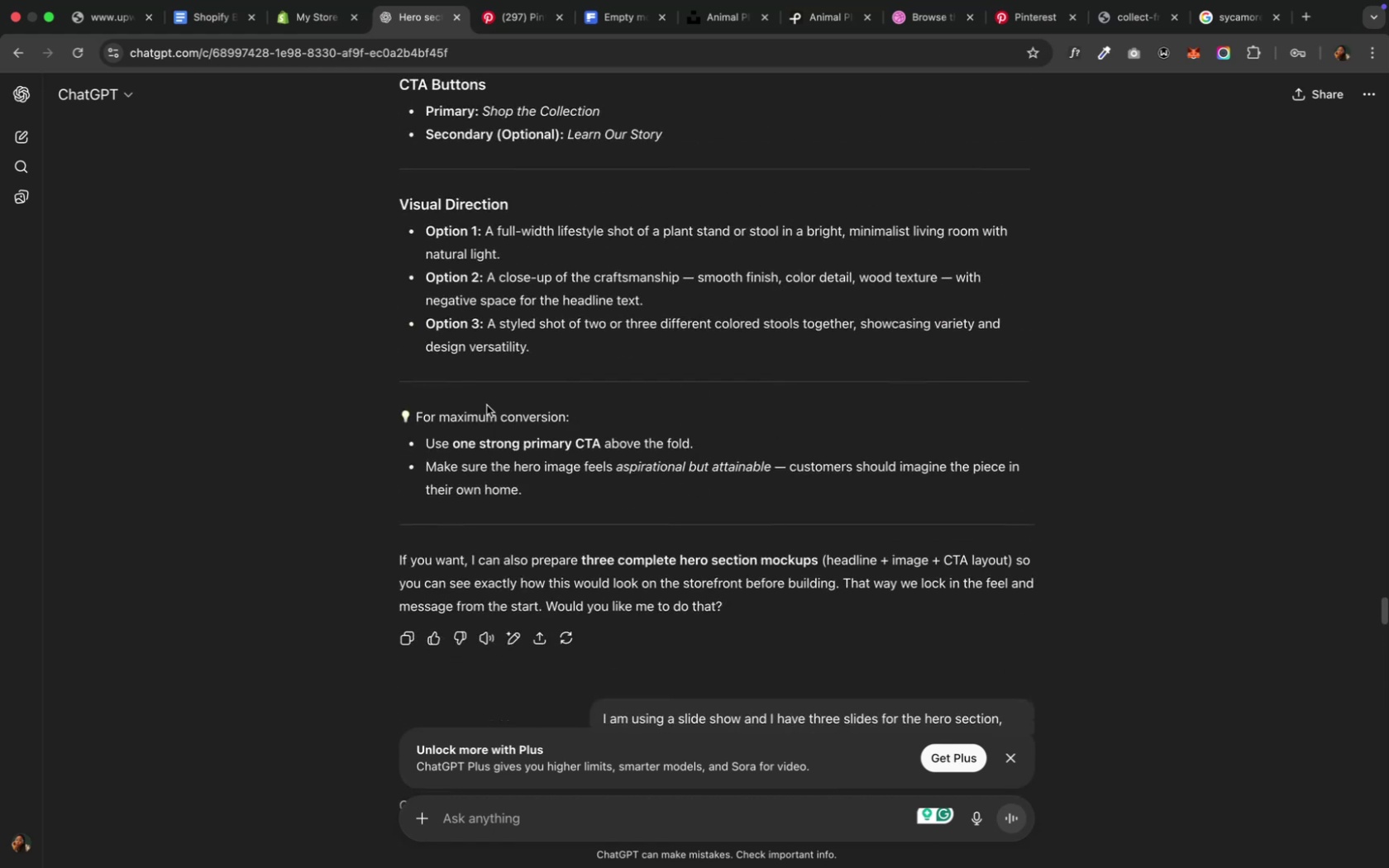 
scroll: coordinate [486, 405], scroll_direction: down, amount: 8.0
 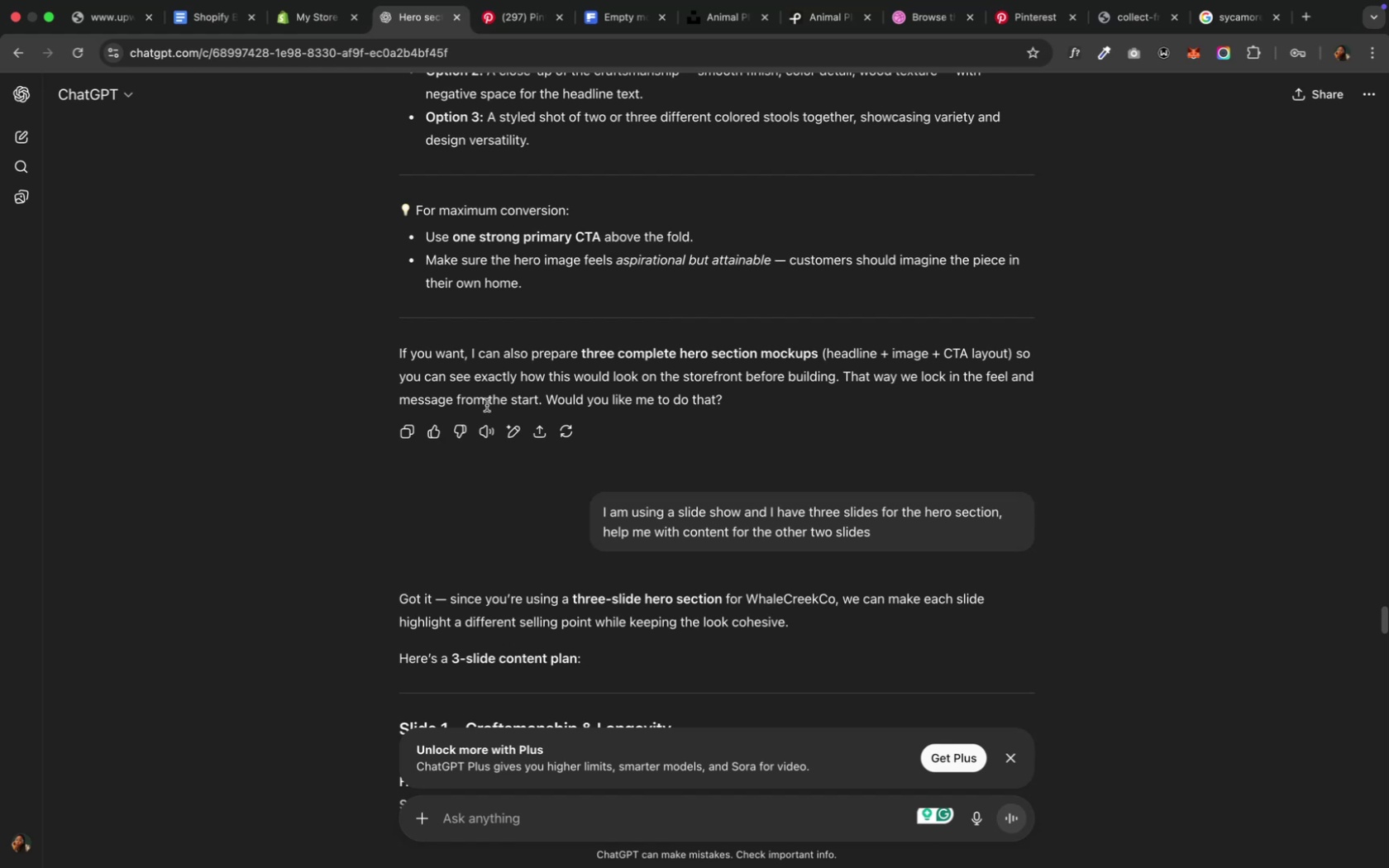 
scroll: coordinate [486, 405], scroll_direction: up, amount: 26.0
 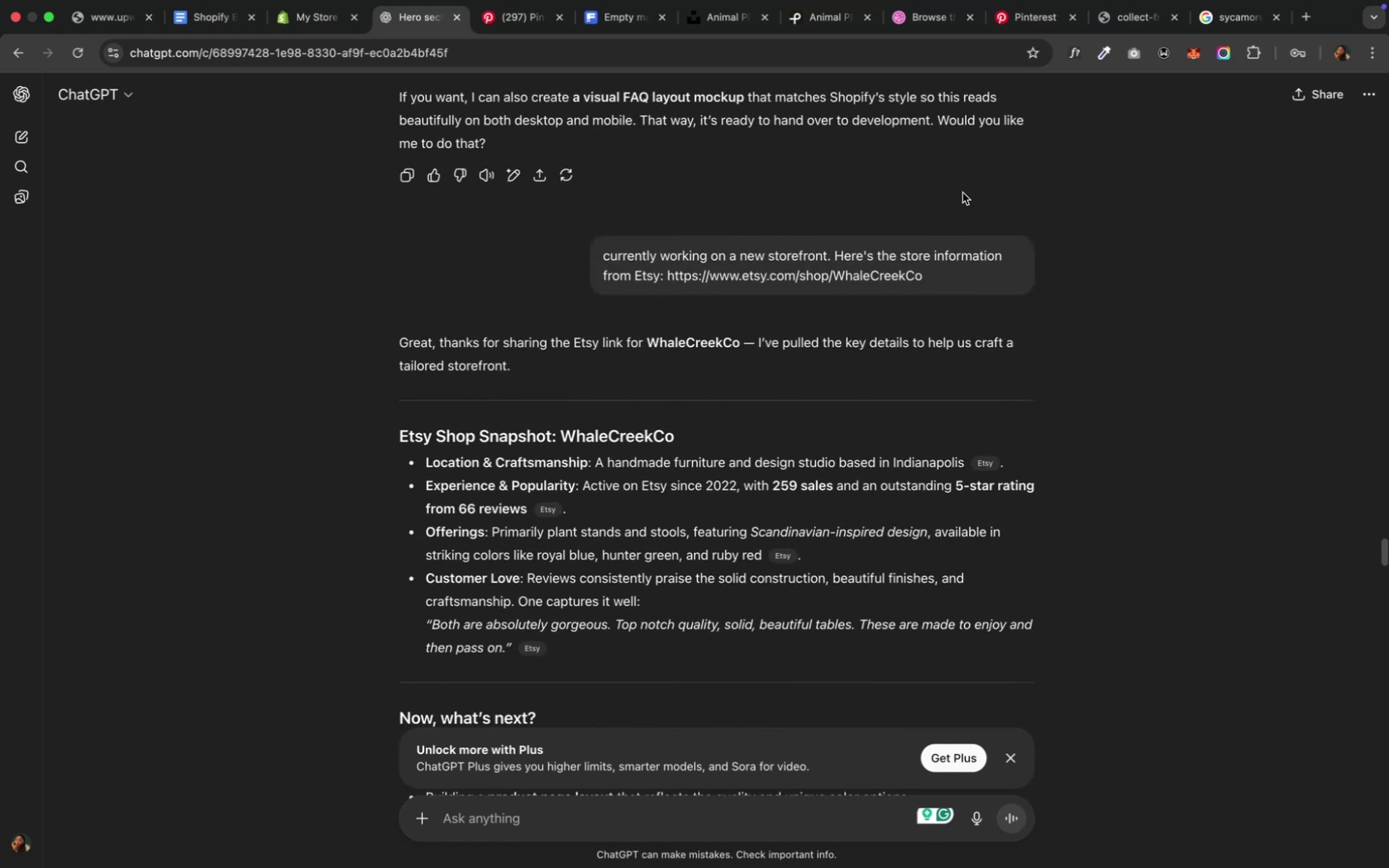 
left_click_drag(start_coordinate=[942, 274], to_coordinate=[668, 283])
 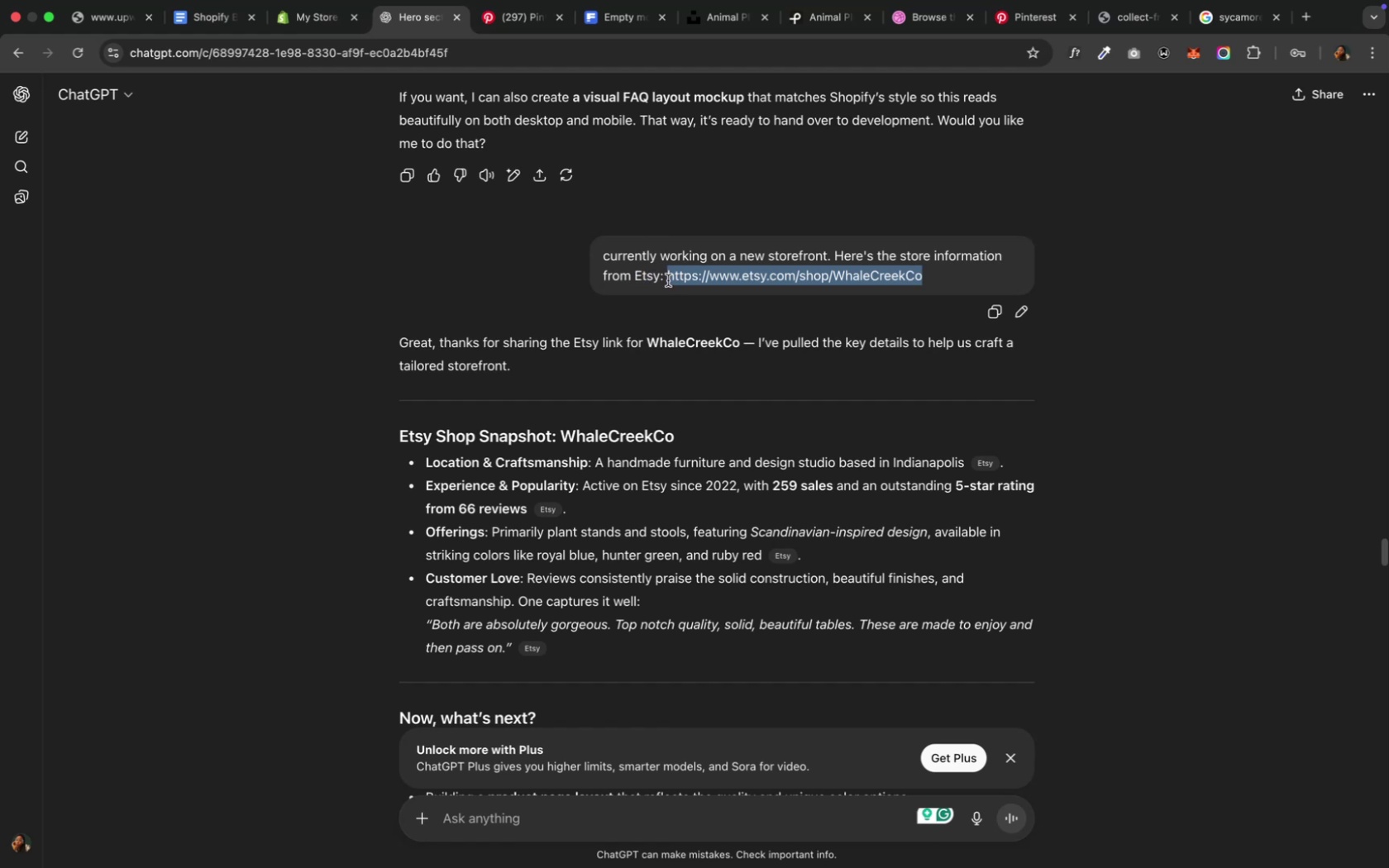 
key(Meta+CommandLeft)
 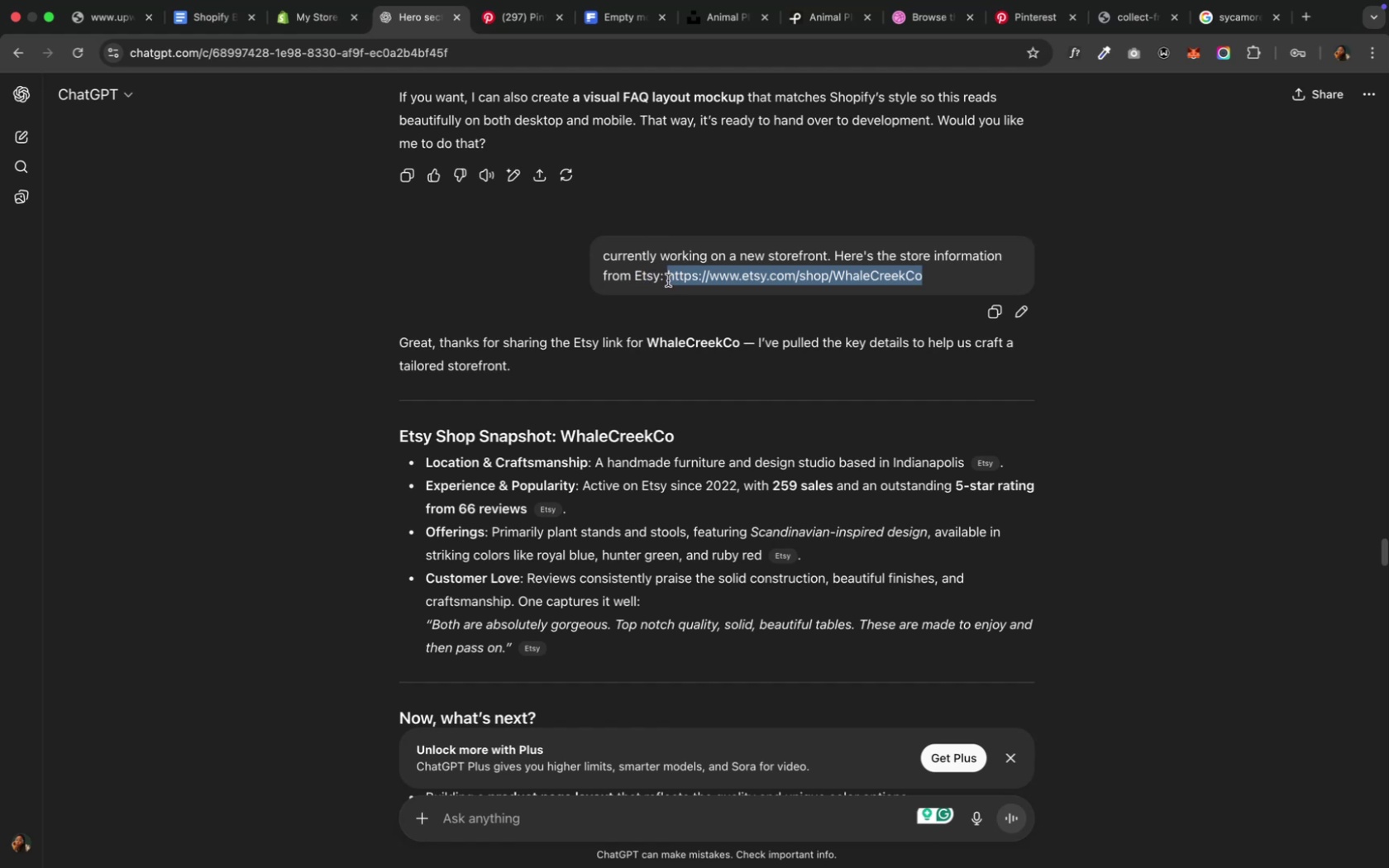 
key(Meta+C)
 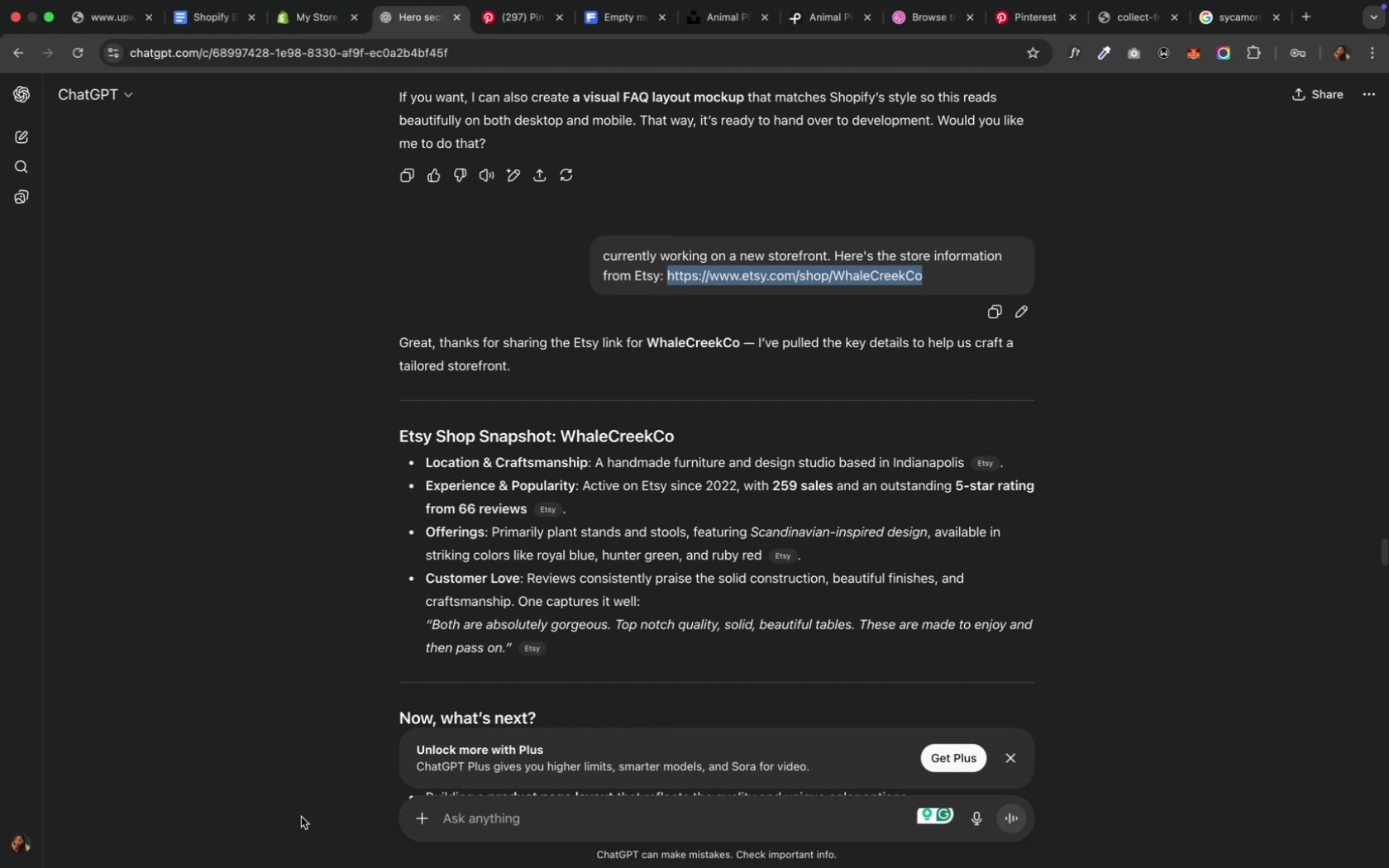 
left_click([514, 821])
 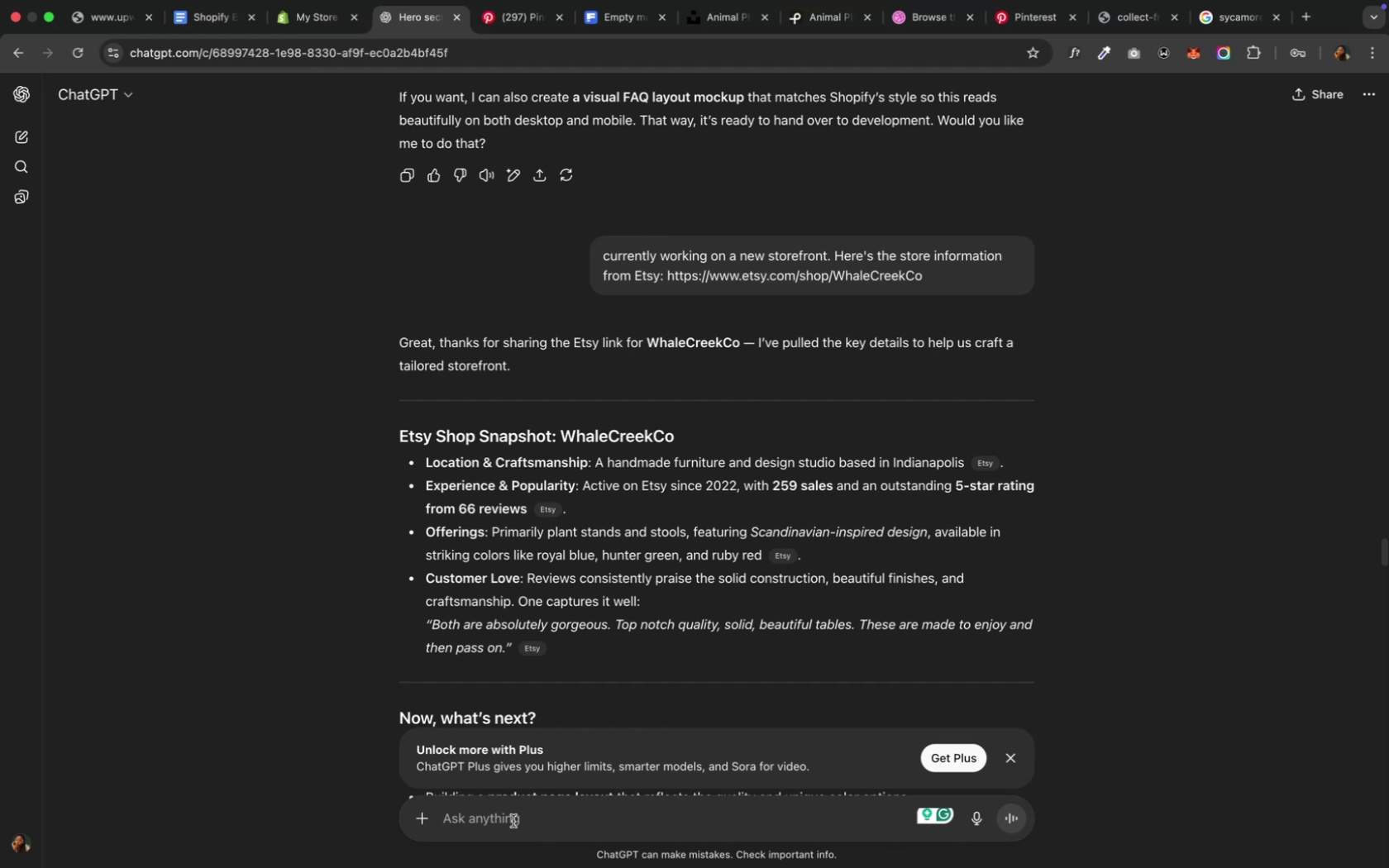 
type(For this storeFro)
key(Backspace)
key(Backspace)
key(Backspace)
type(front, )
key(Backspace)
key(Backspace)
type( "x)
key(Backspace)
 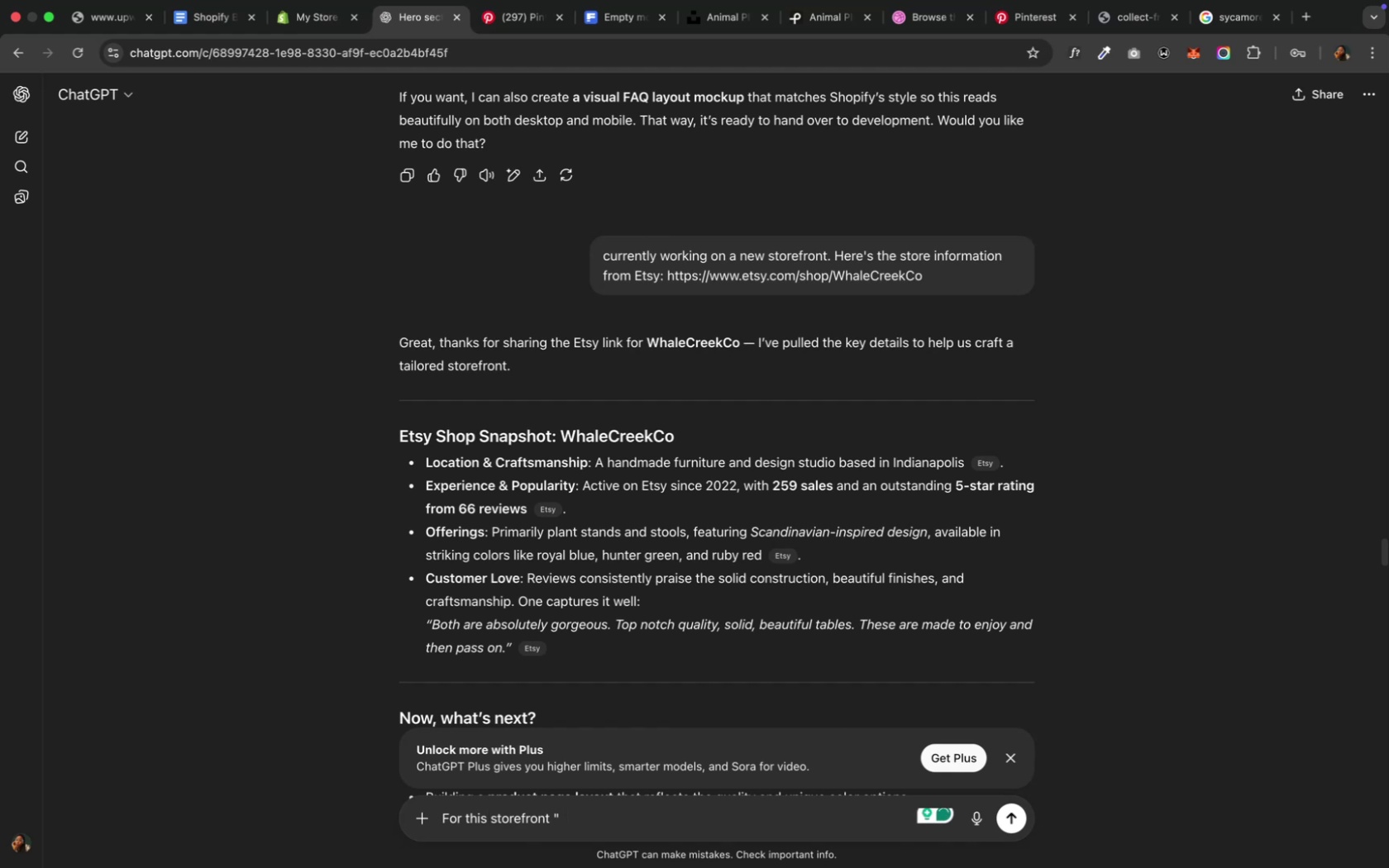 
 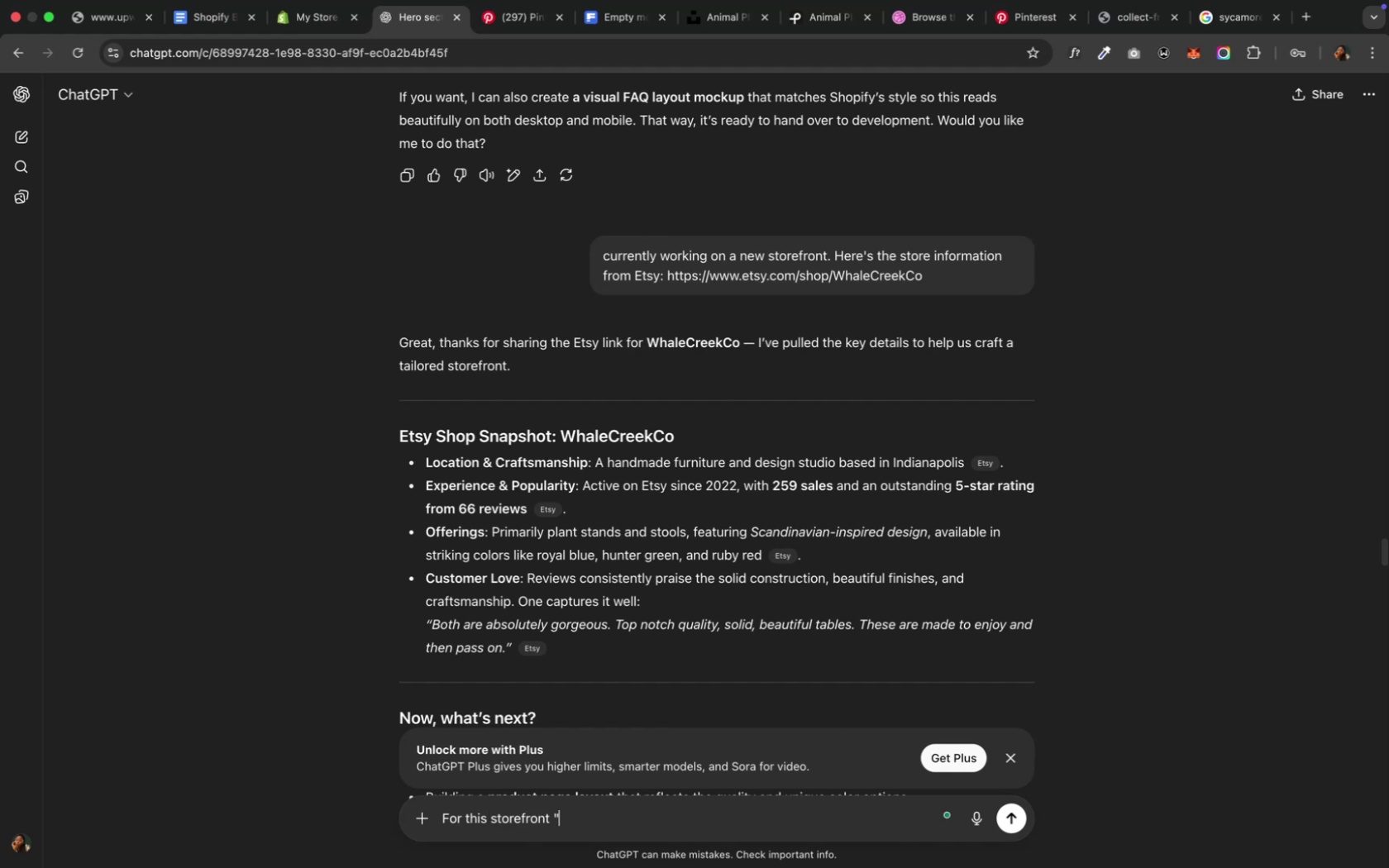 
hold_key(key=CommandLeft, duration=0.57)
 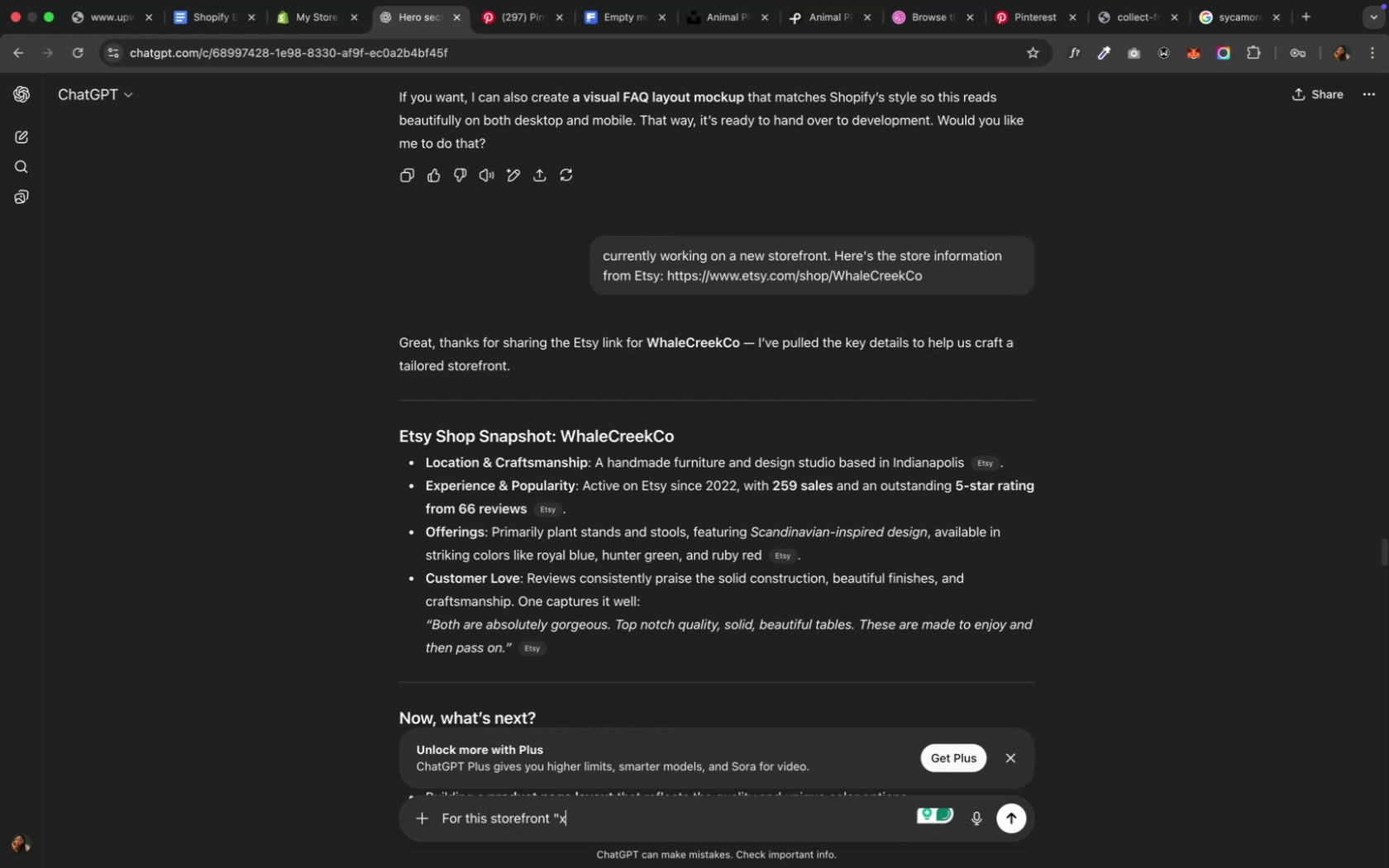 
key(Meta+V)
 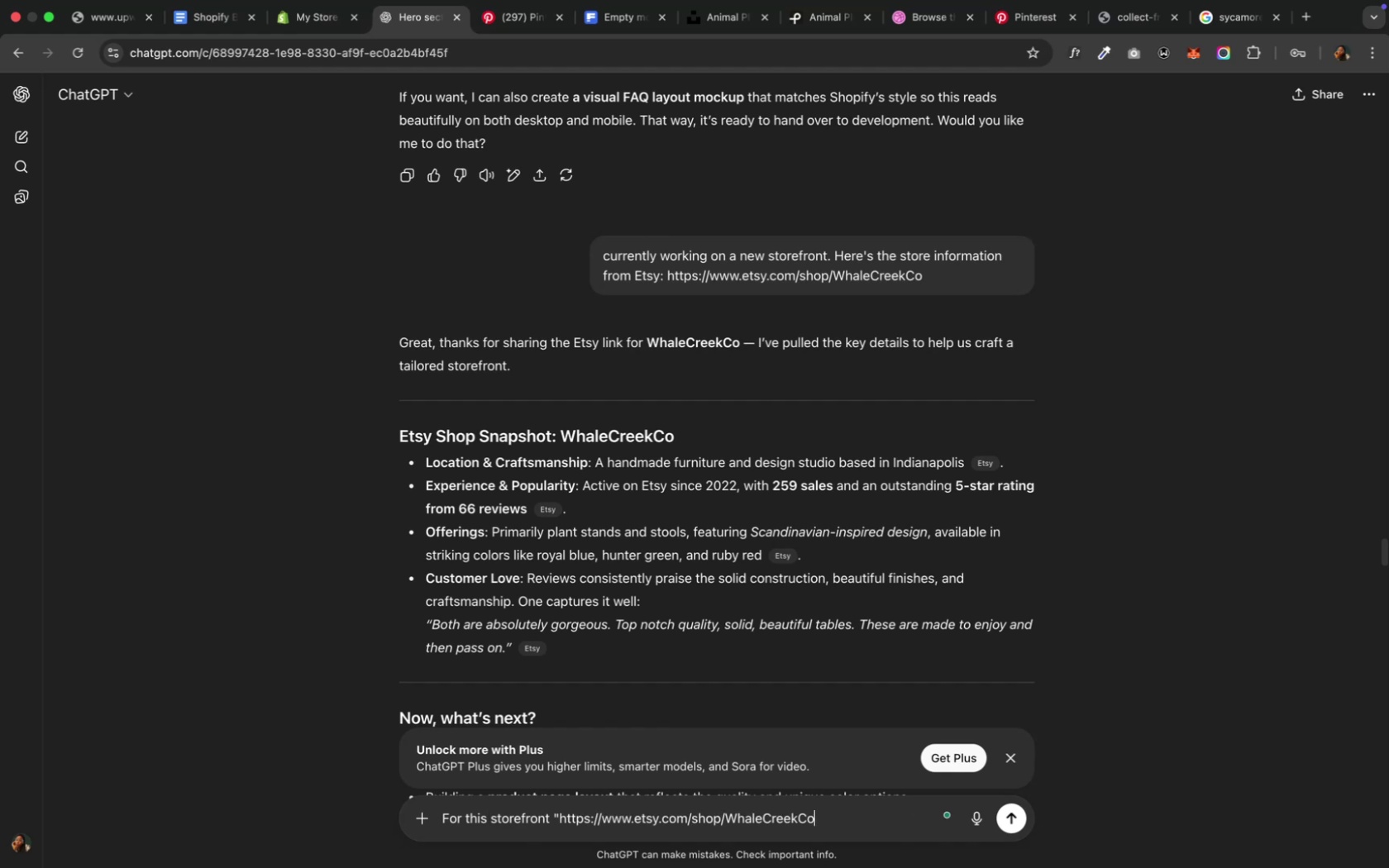 
type(", based on what thet)
key(Backspace)
type(y sell)
 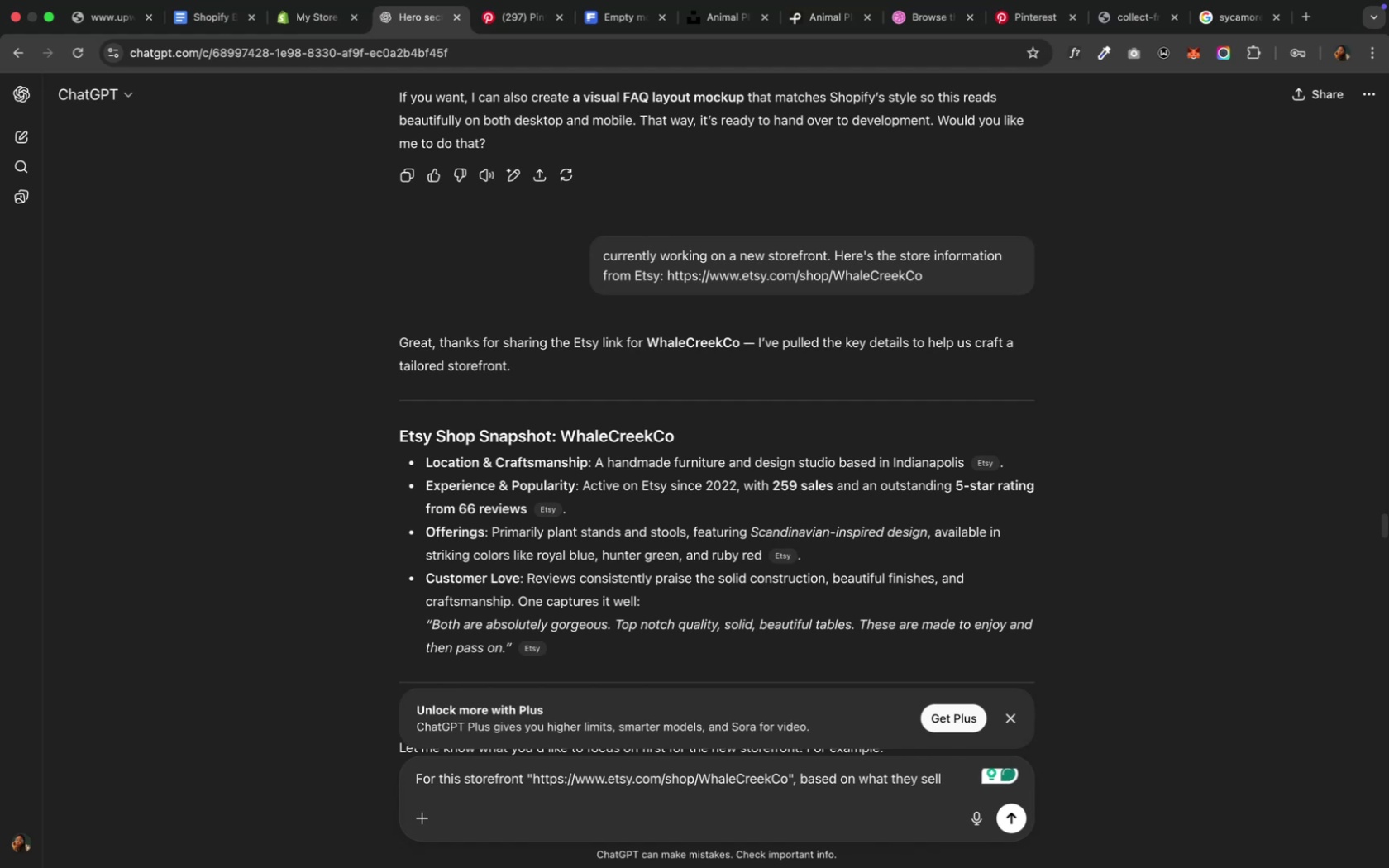 
type(, help me with a store page layout that can help them boost convertion from to the pages to the sections that would be on each pages)
 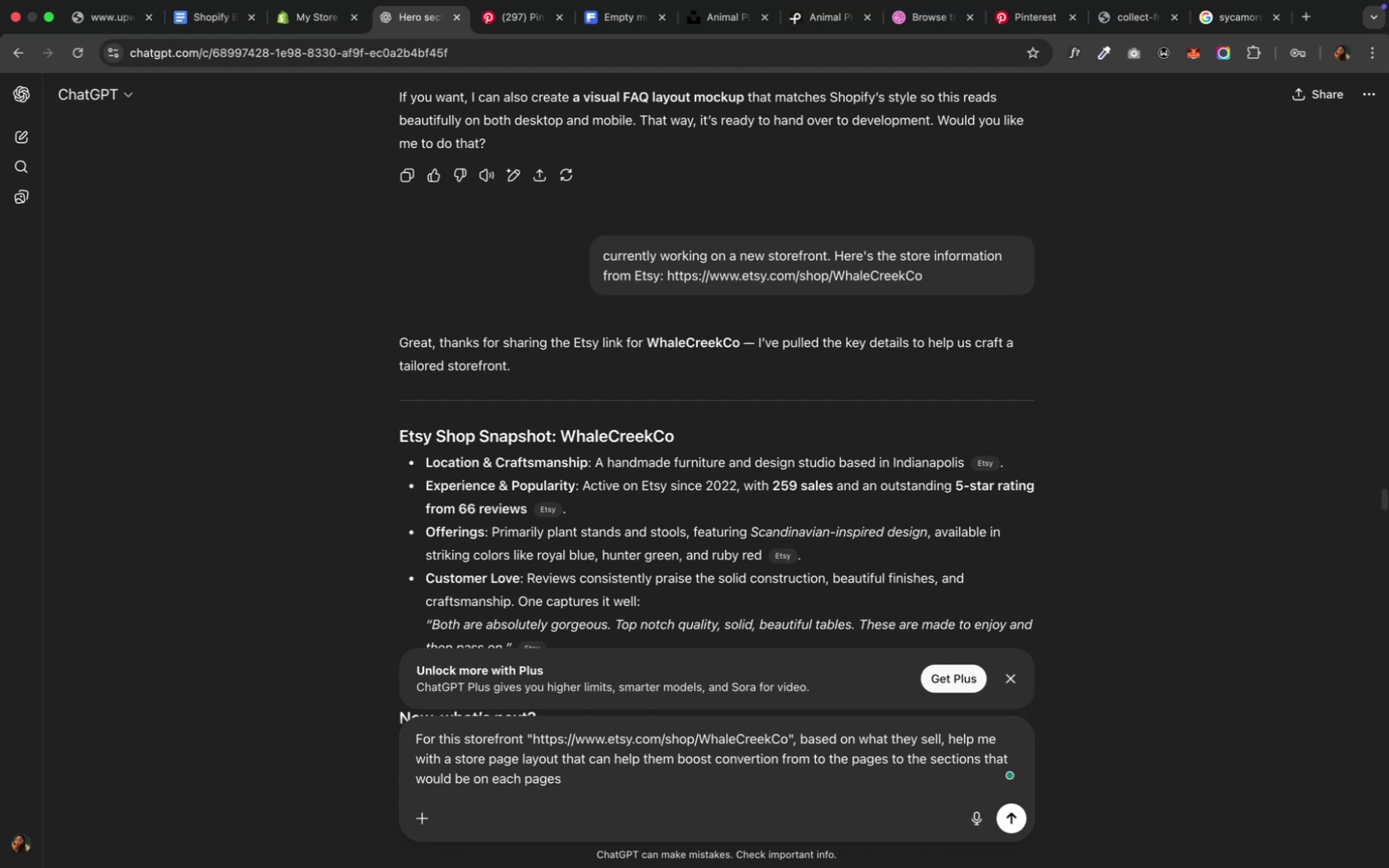 
key(Enter)
 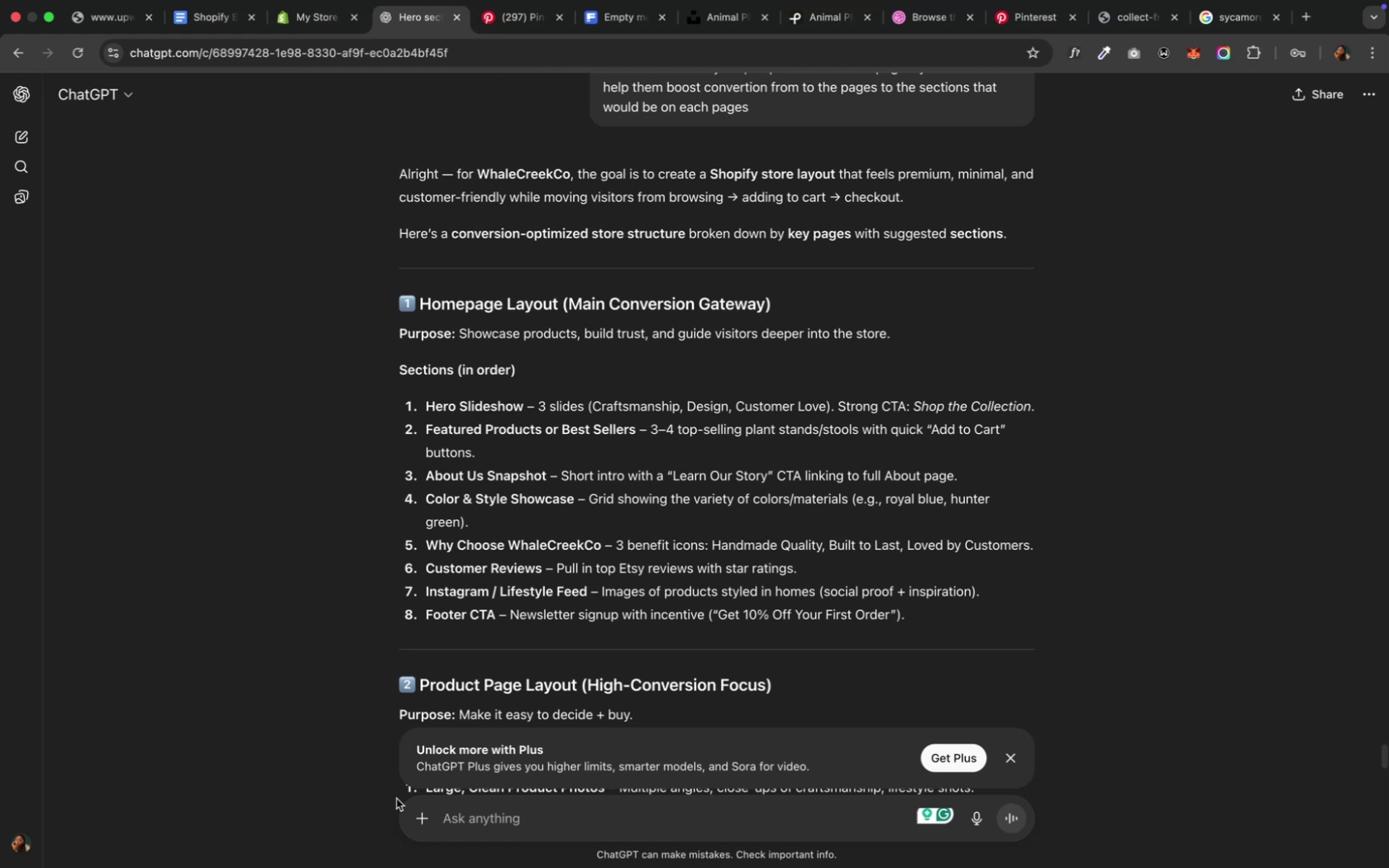 
wait(32.21)
 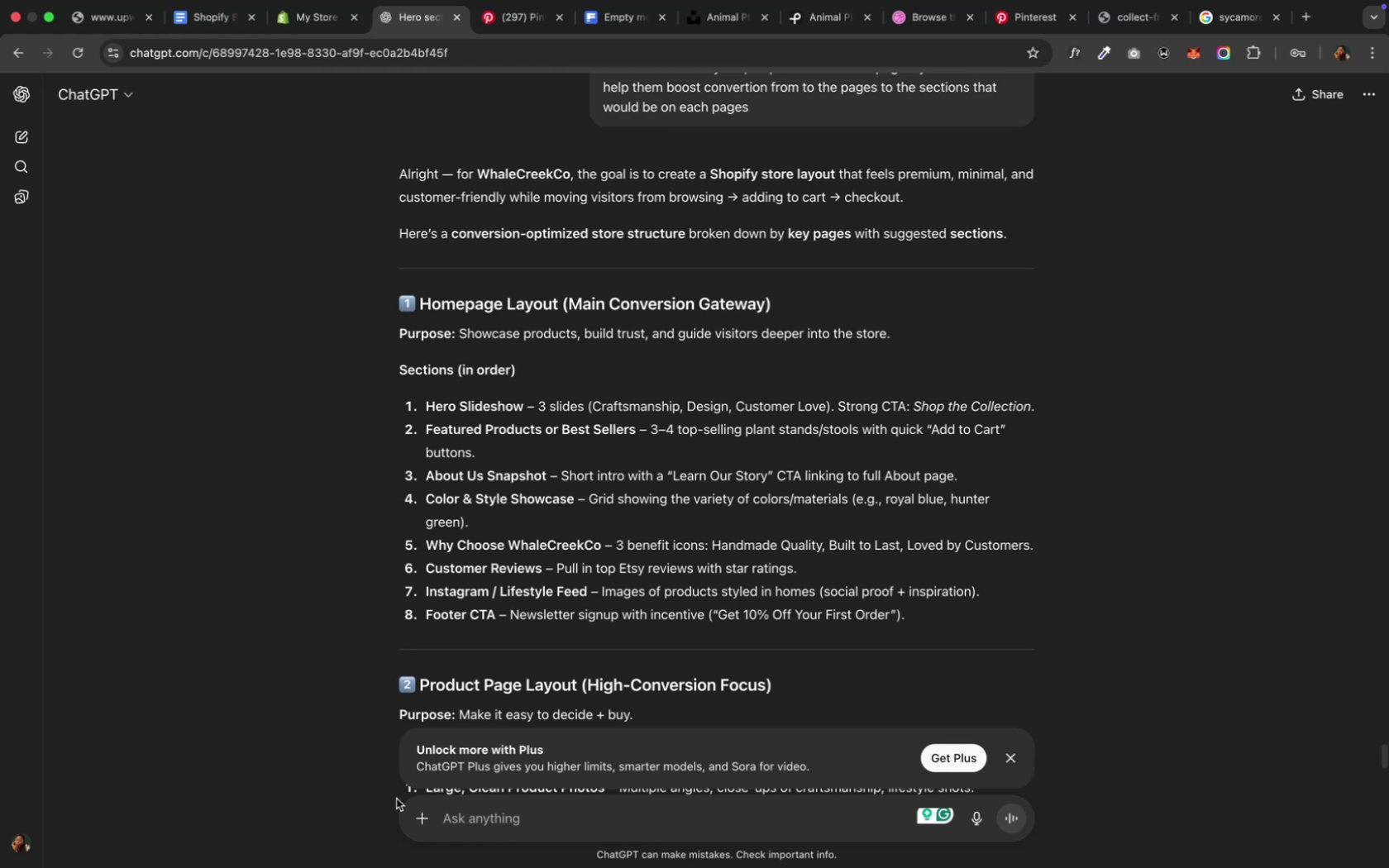 
scroll: coordinate [584, 595], scroll_direction: down, amount: 22.0
 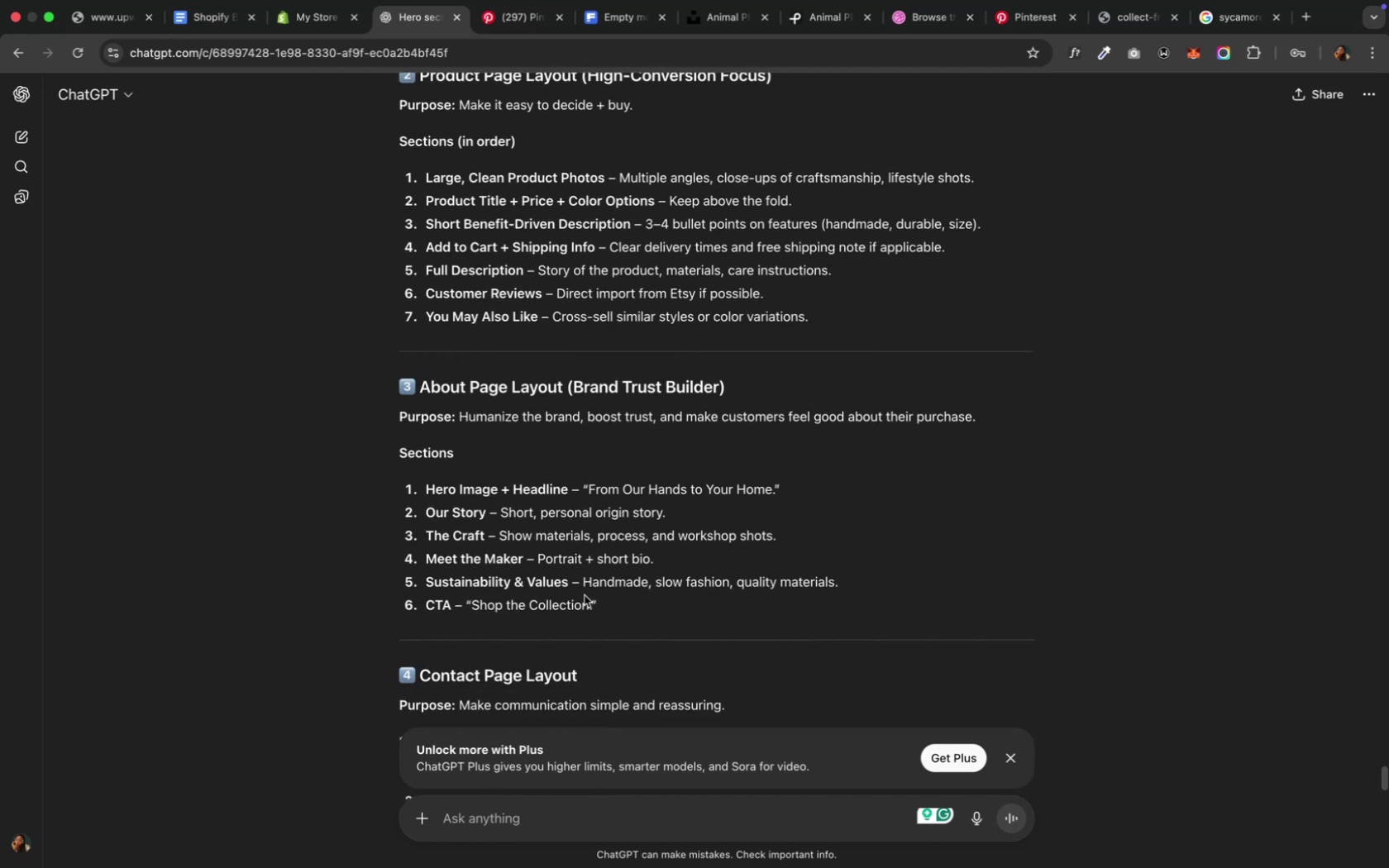 
scroll: coordinate [584, 595], scroll_direction: down, amount: 10.0
 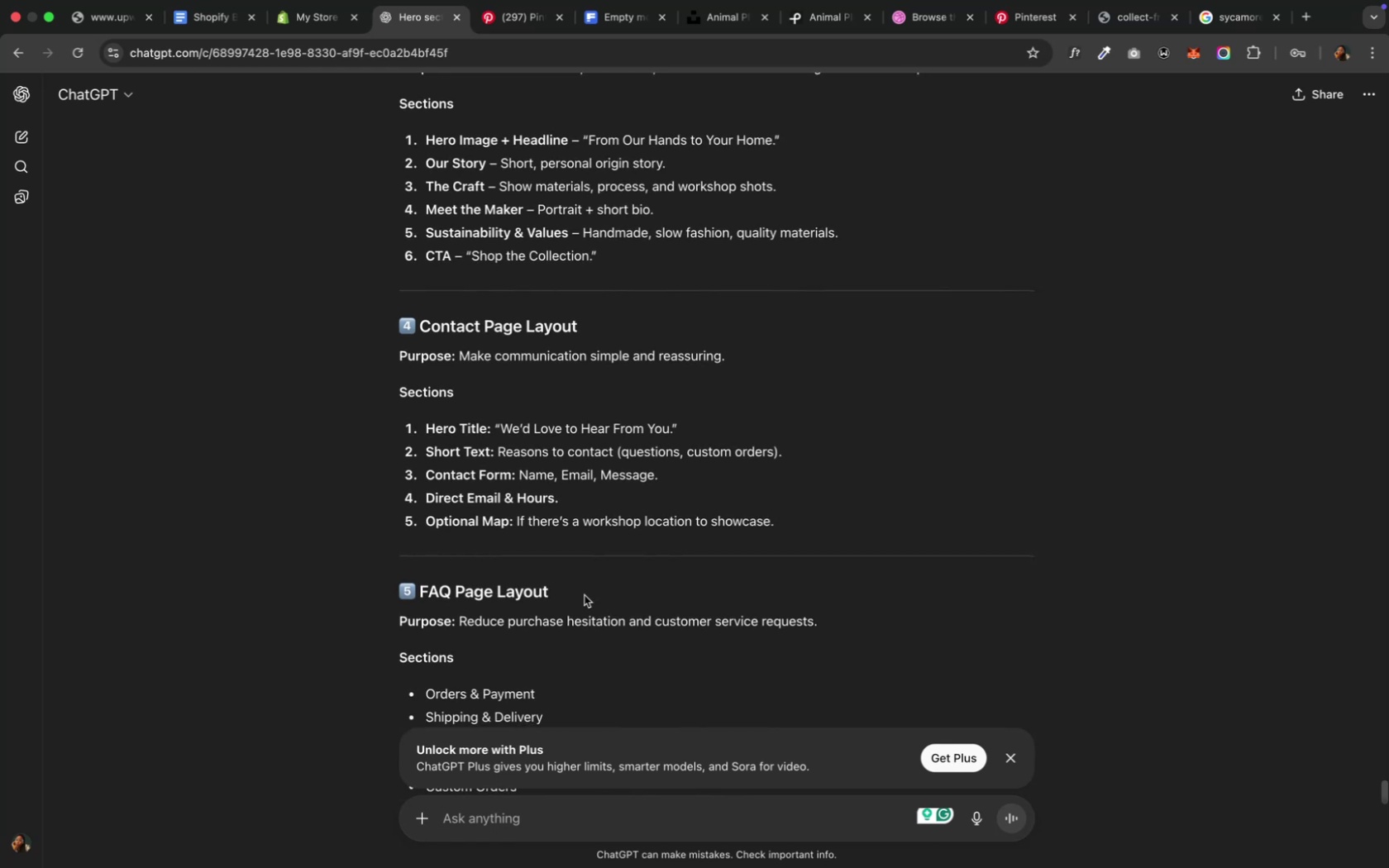 
wait(6.05)
 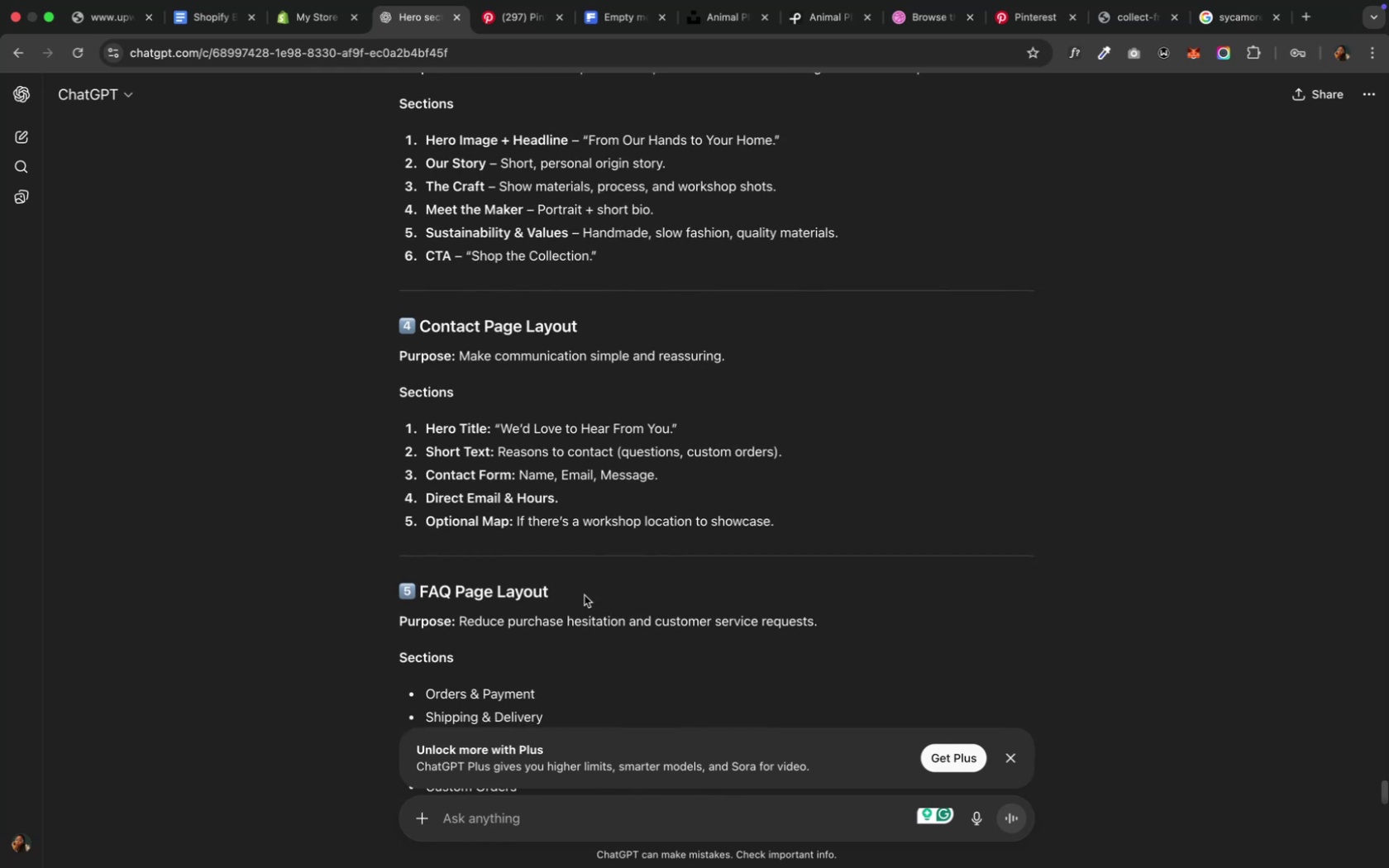 
scroll: coordinate [584, 595], scroll_direction: down, amount: 6.0
 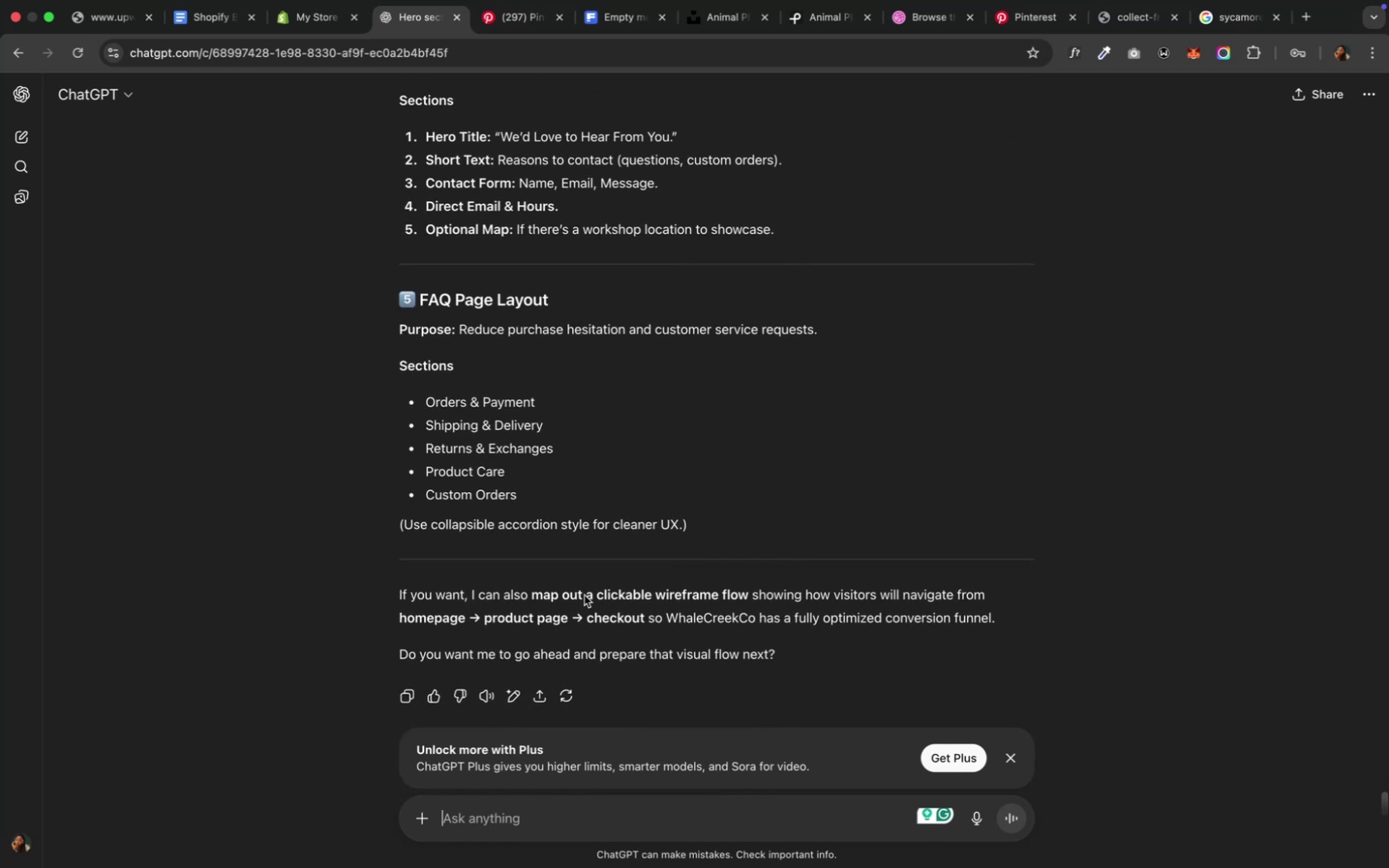 
scroll: coordinate [584, 595], scroll_direction: up, amount: 14.0
 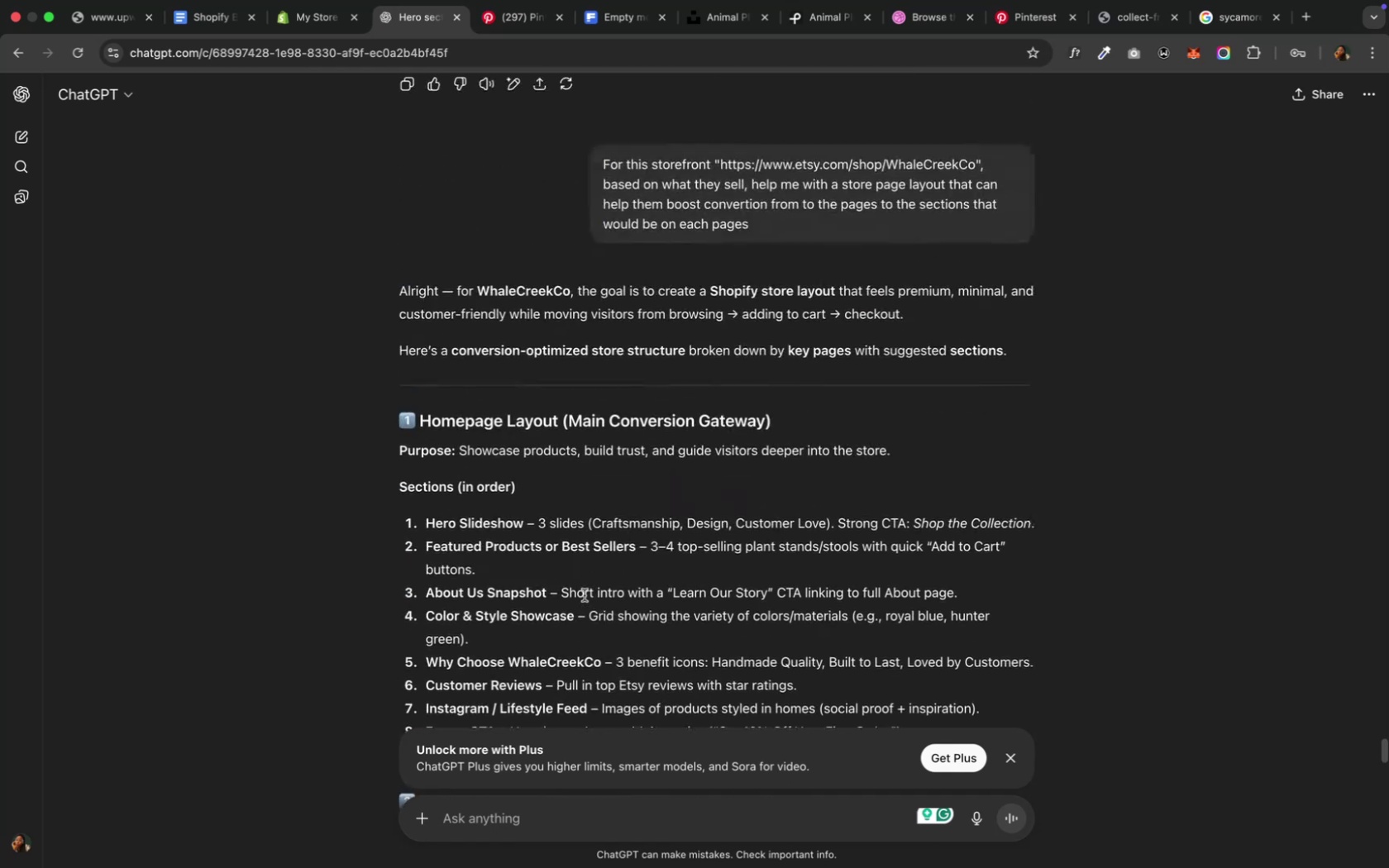 
scroll: coordinate [584, 595], scroll_direction: down, amount: 6.0
 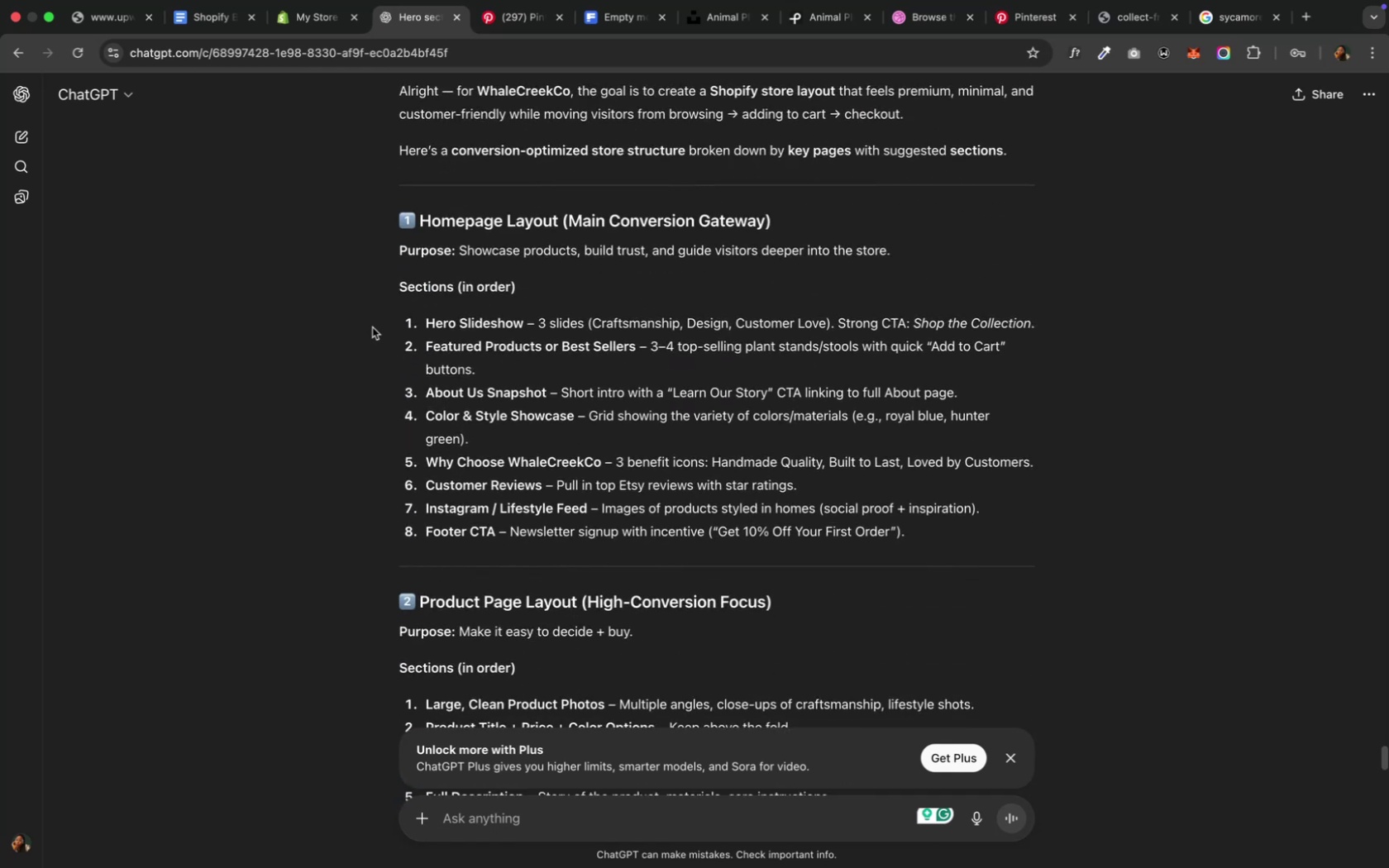 
wait(7.45)
 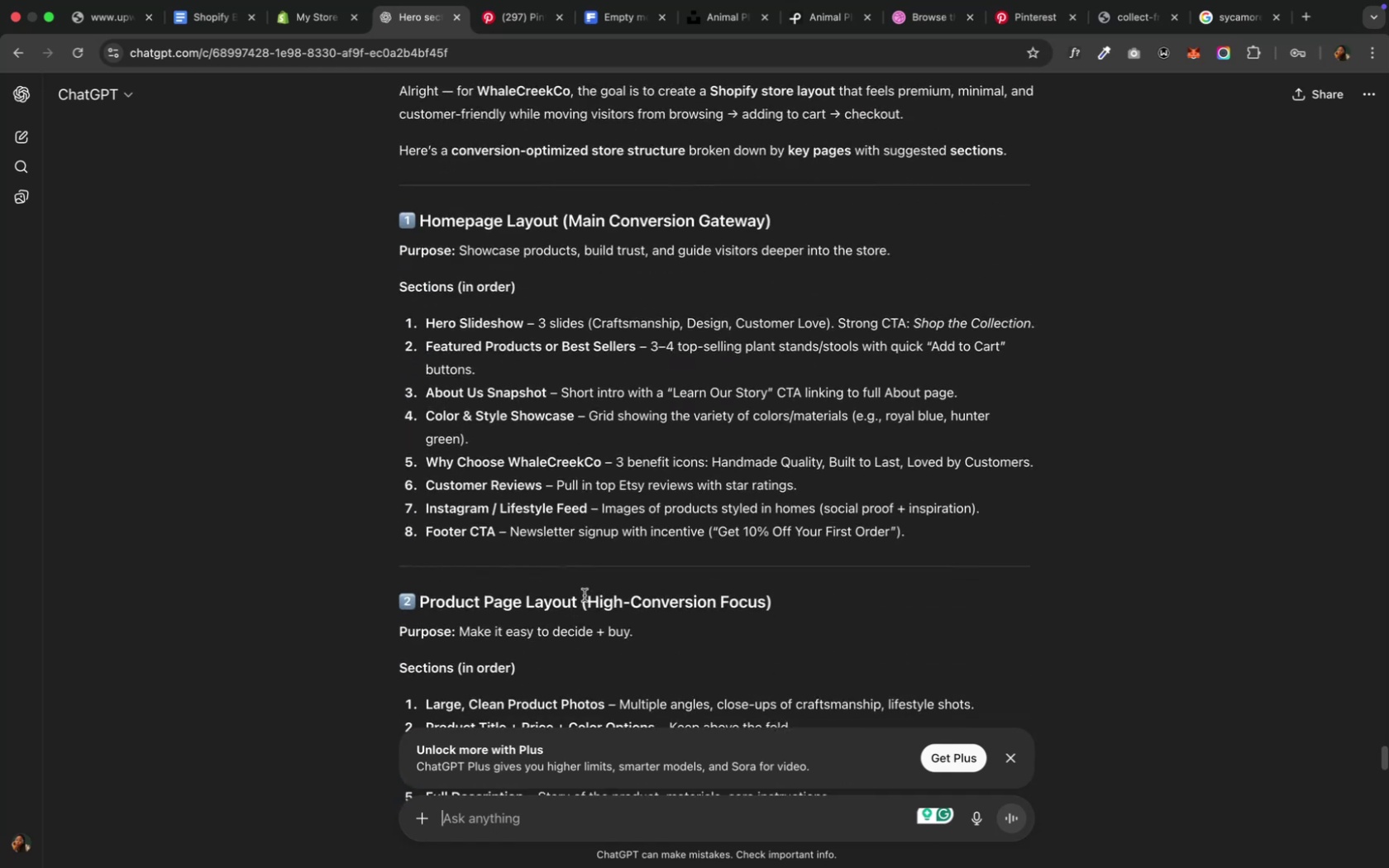 
left_click([291, 11])
 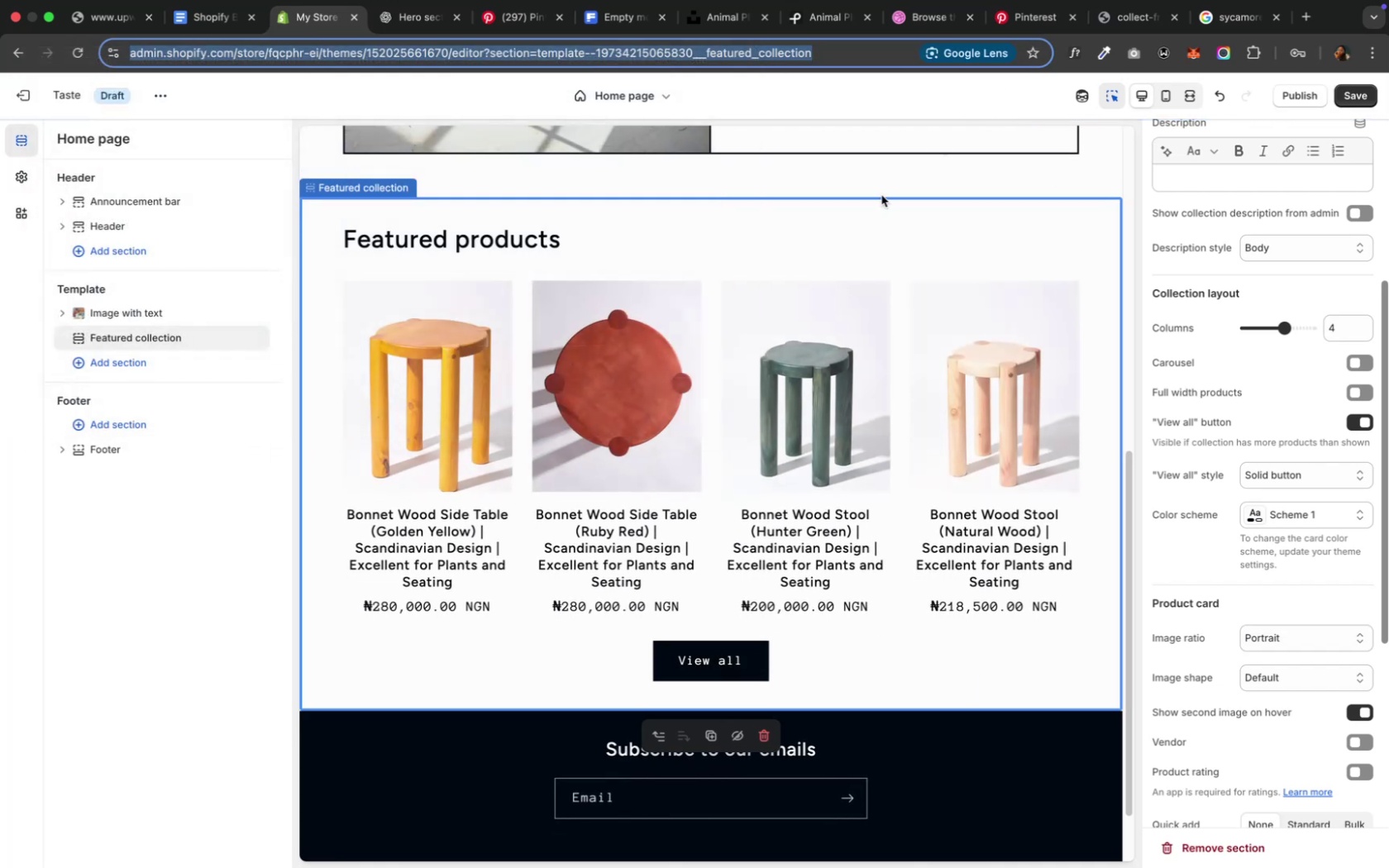 
wait(5.98)
 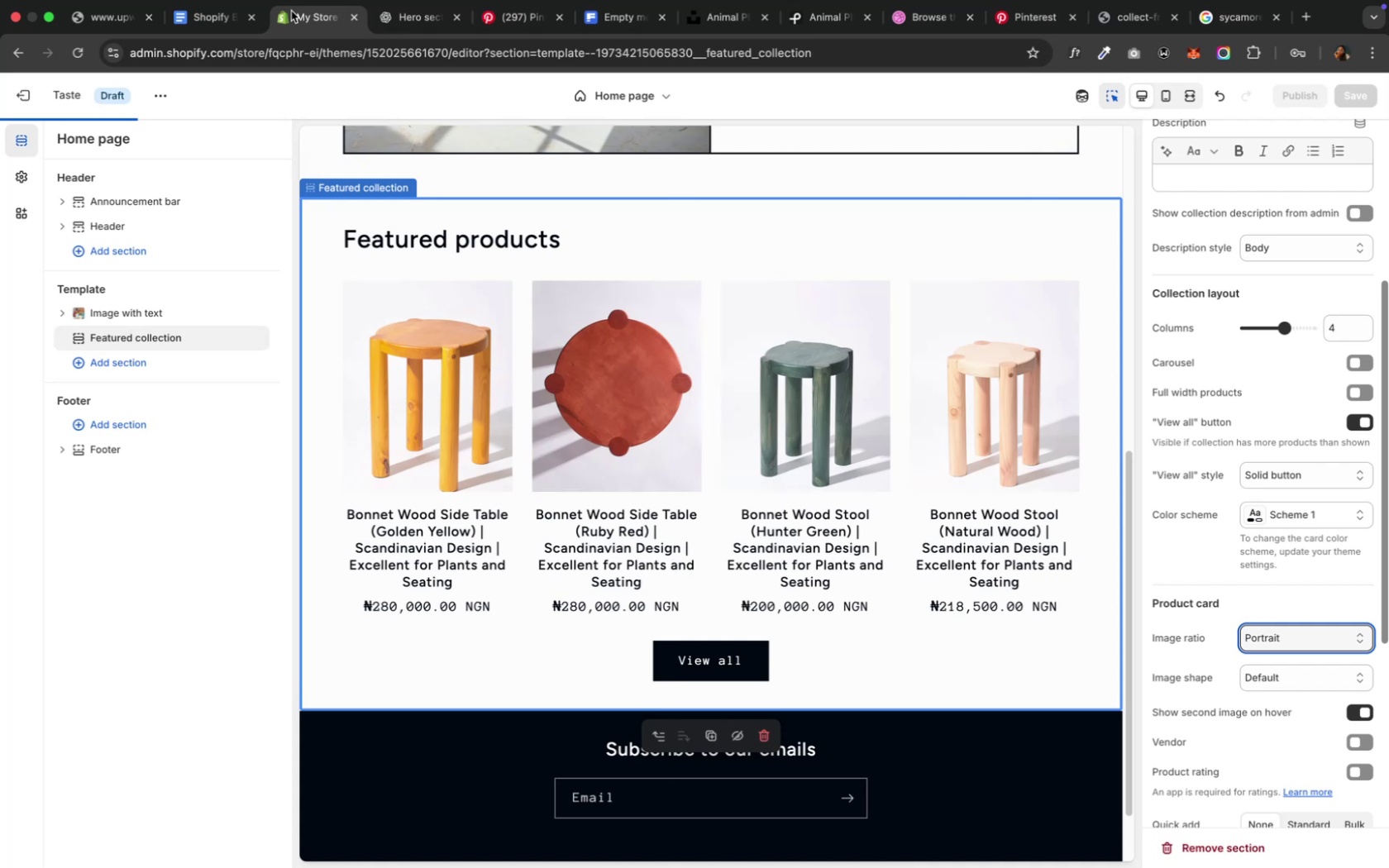 
left_click([1365, 97])
 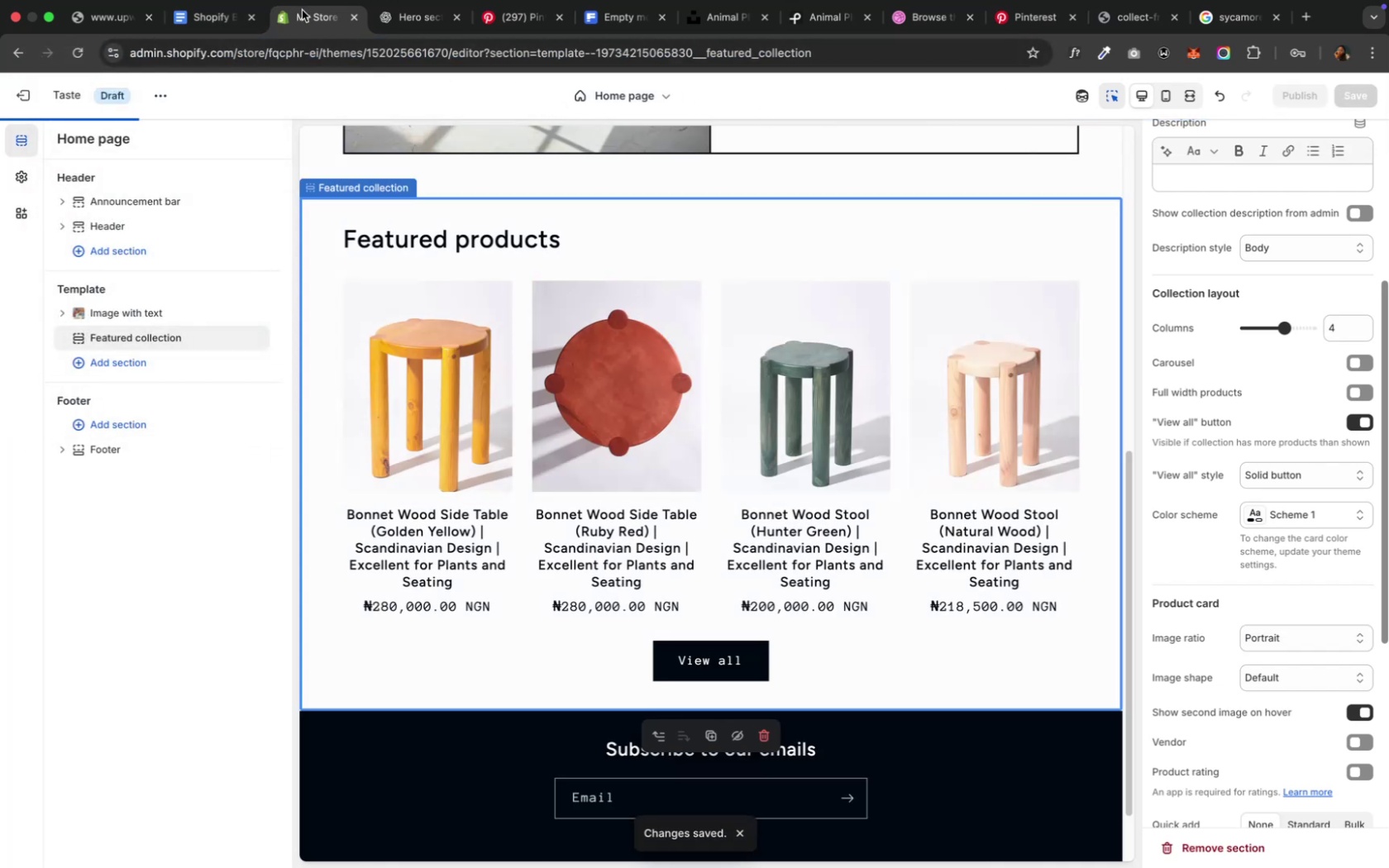 
right_click([304, 12])
 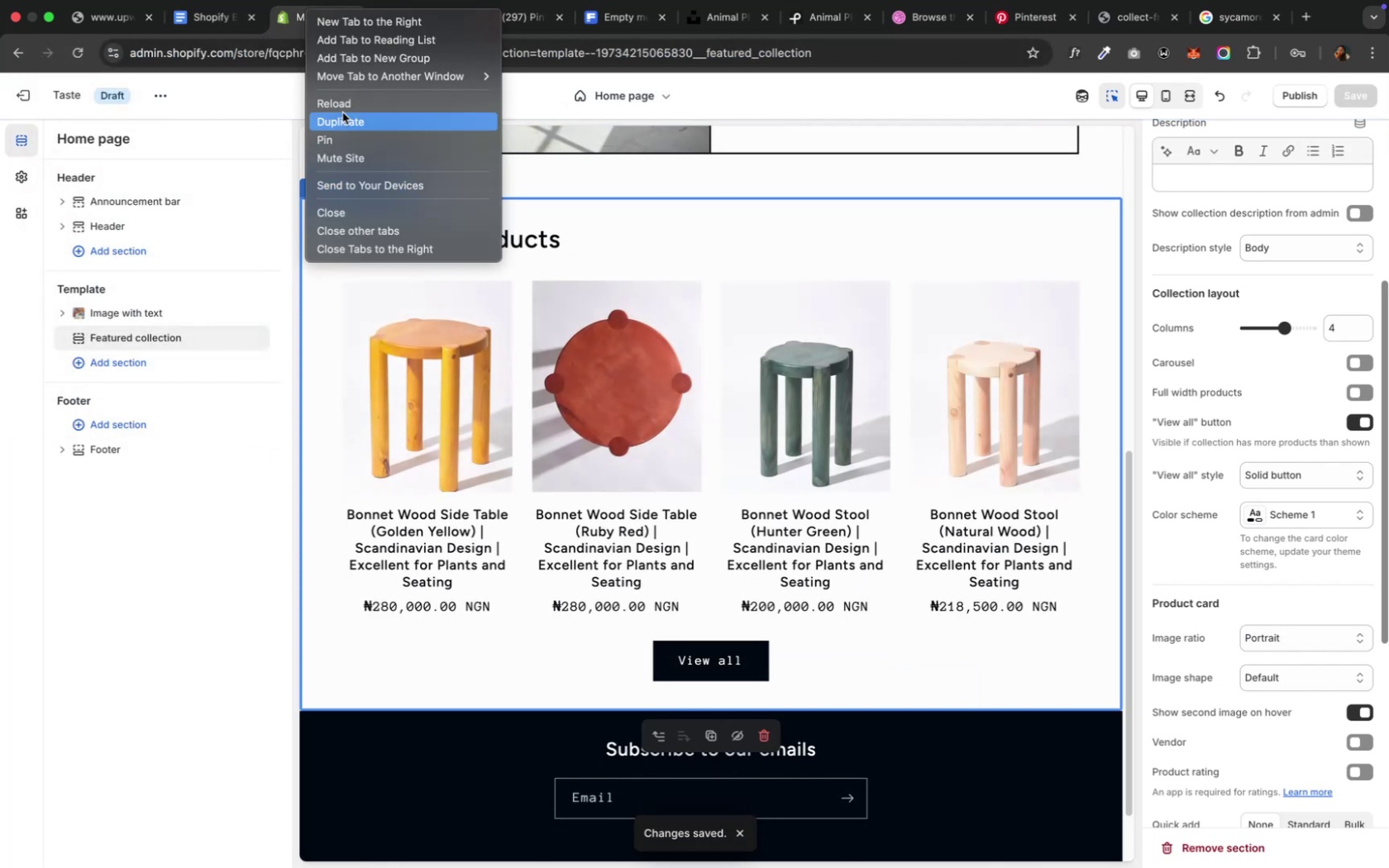 
left_click([343, 116])
 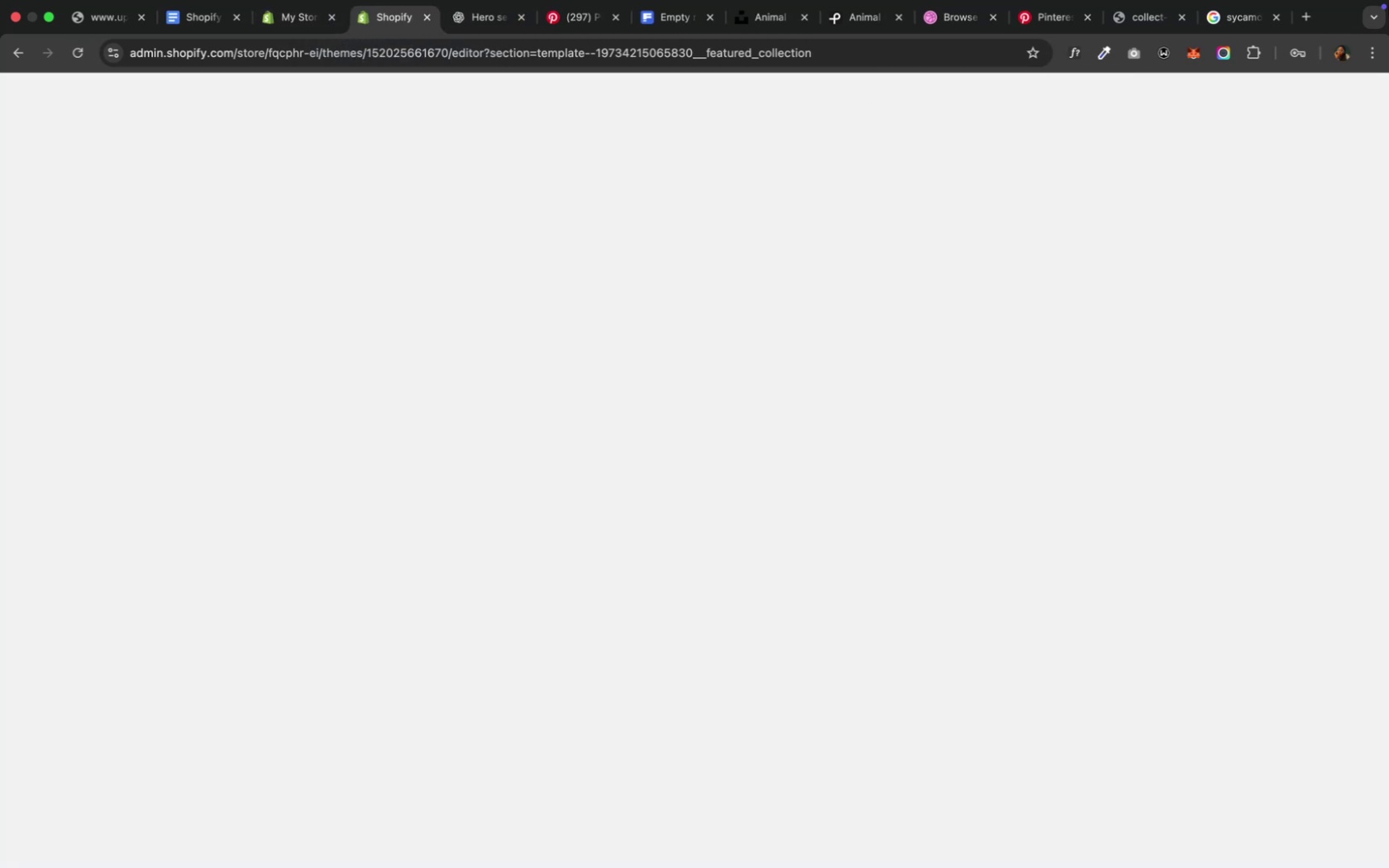 
wait(5.23)
 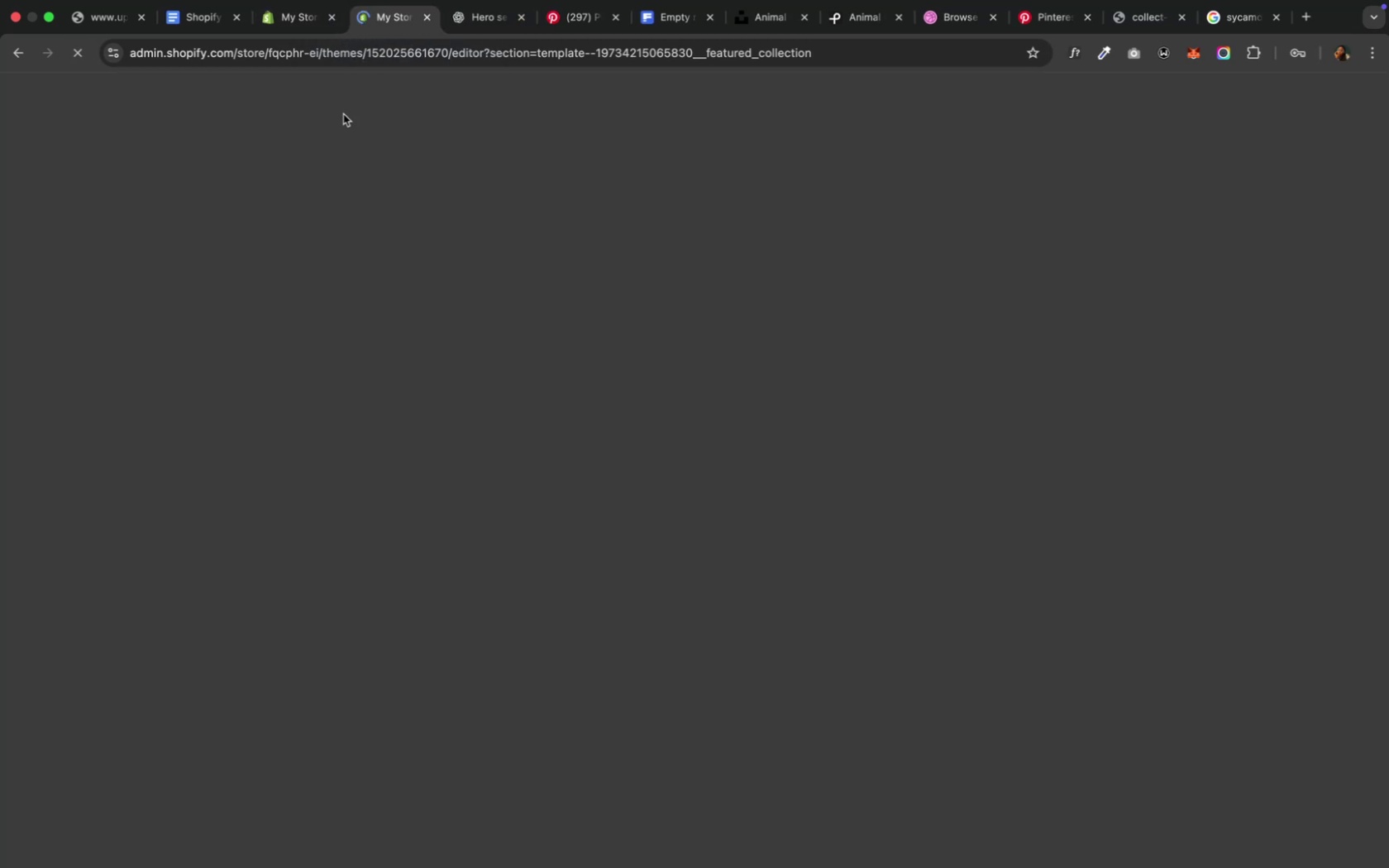 
mouse_move([1339, 141])
 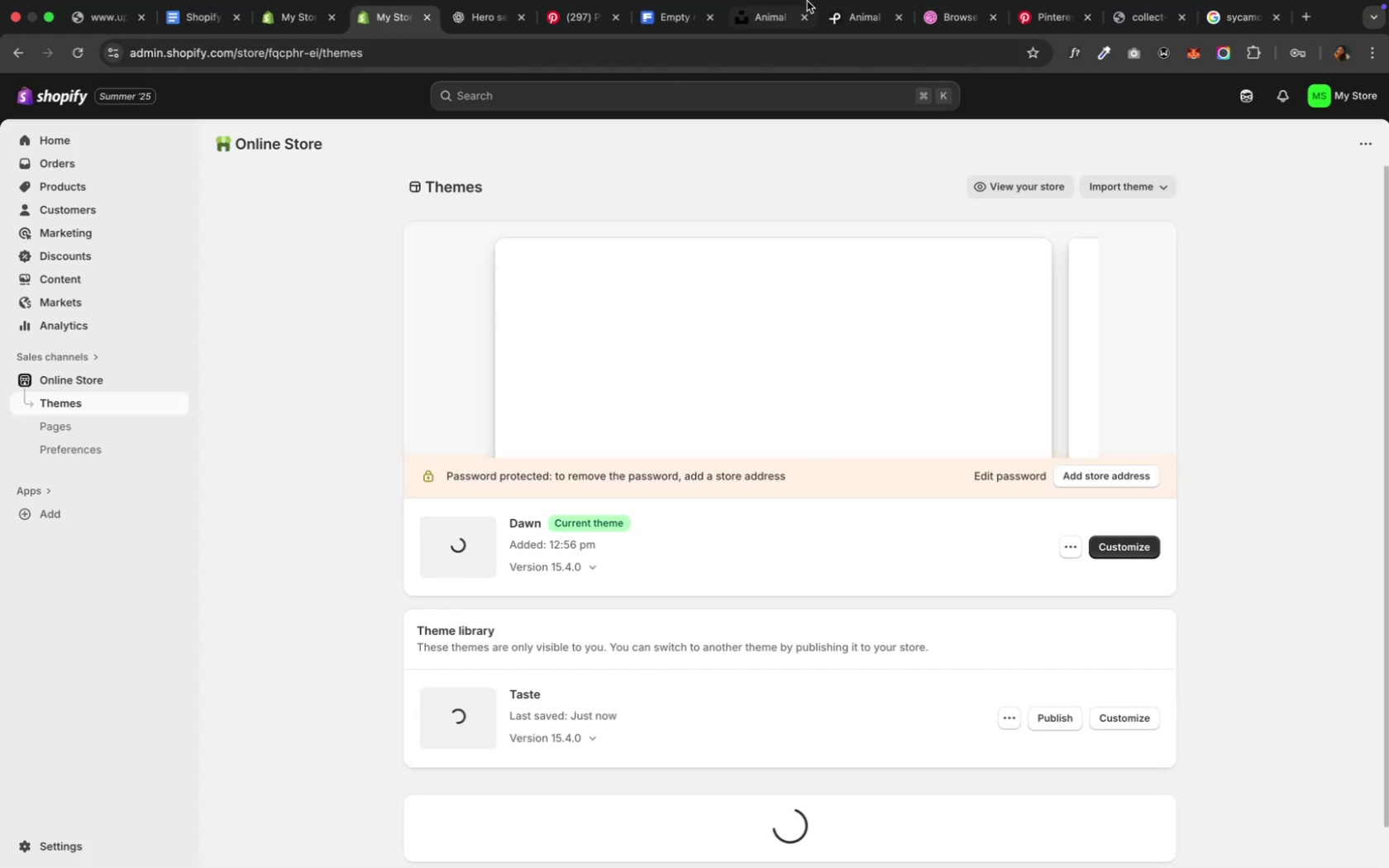 
wait(7.08)
 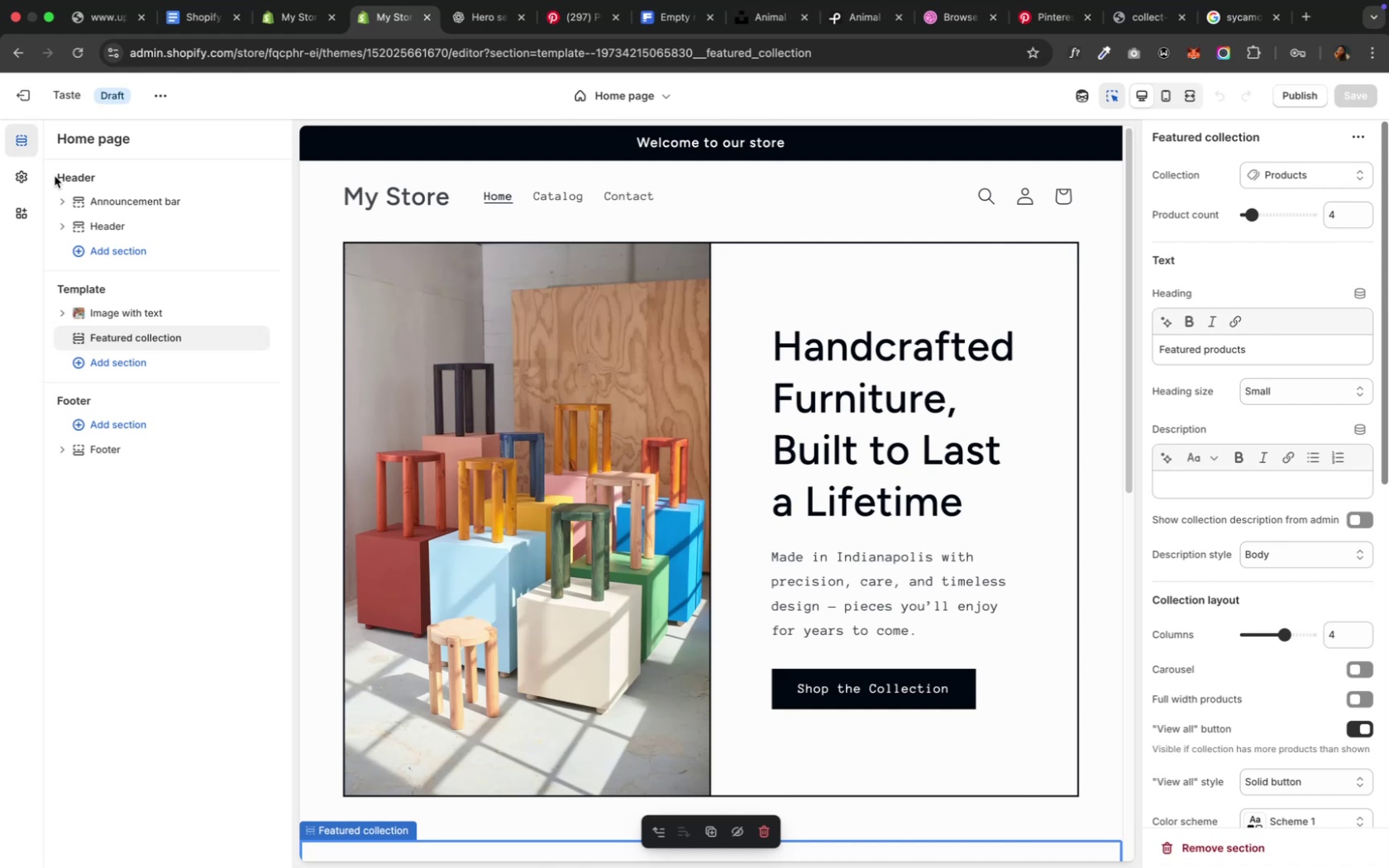 
left_click([1356, 92])
 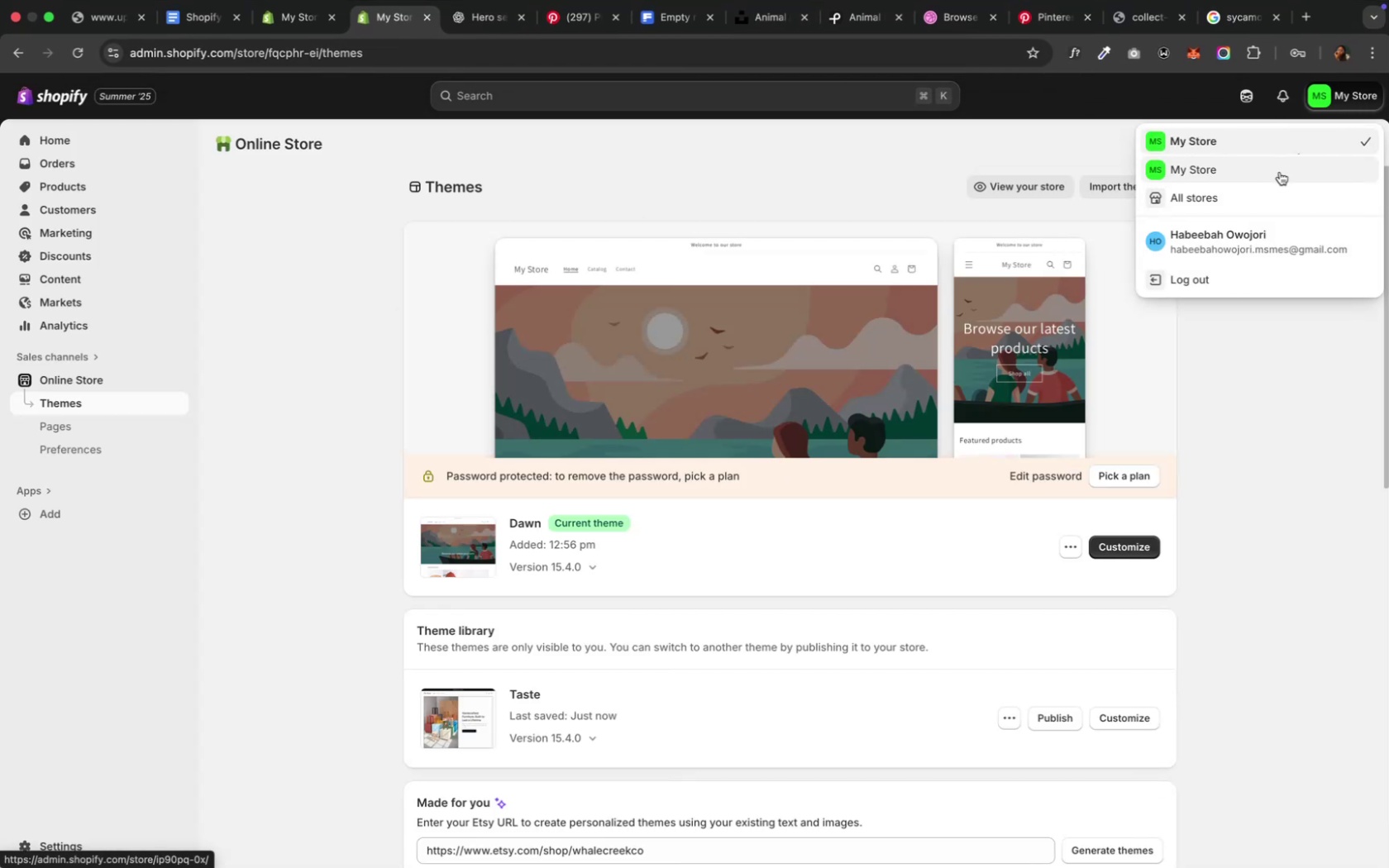 
left_click([1278, 172])
 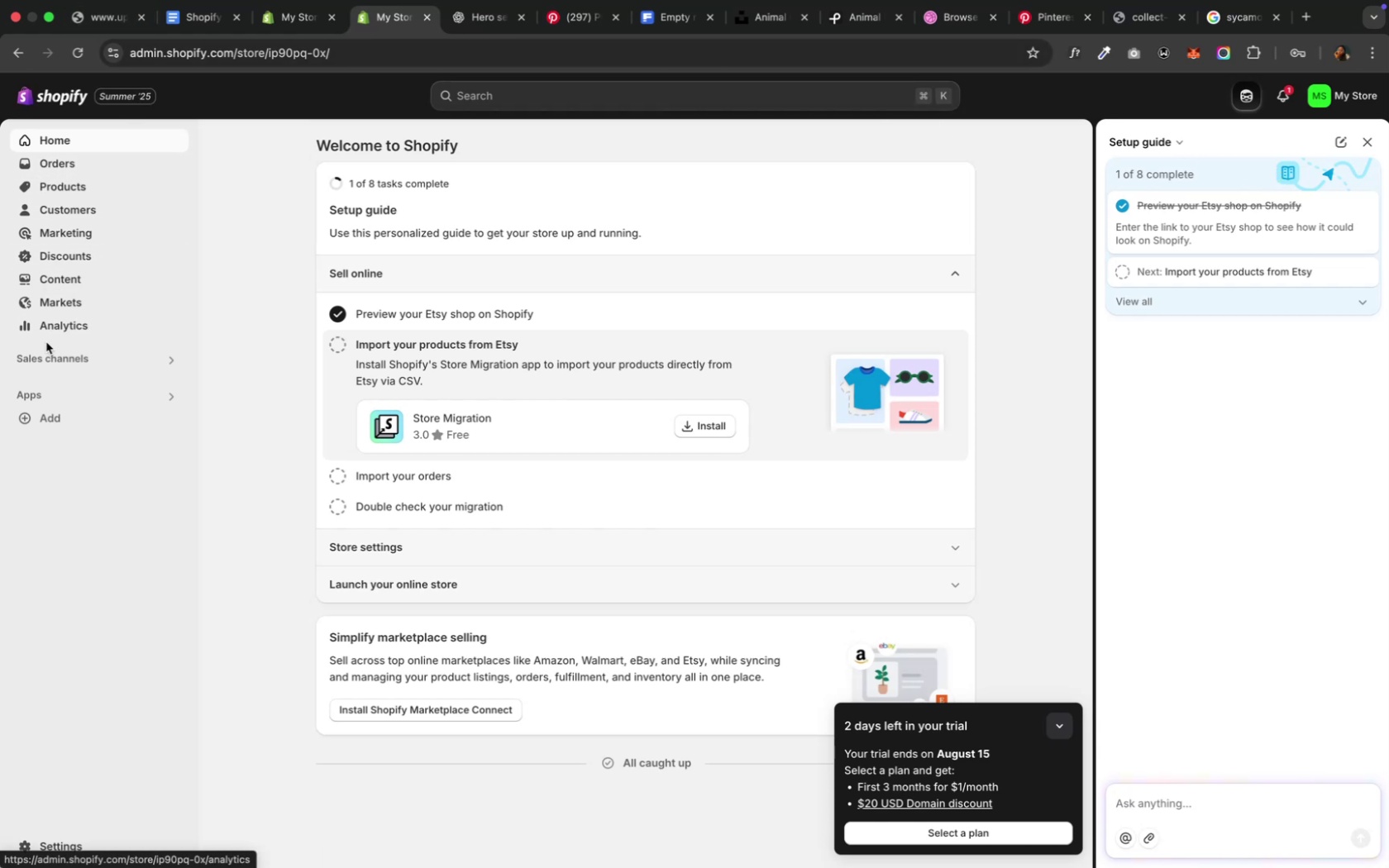 
wait(22.63)
 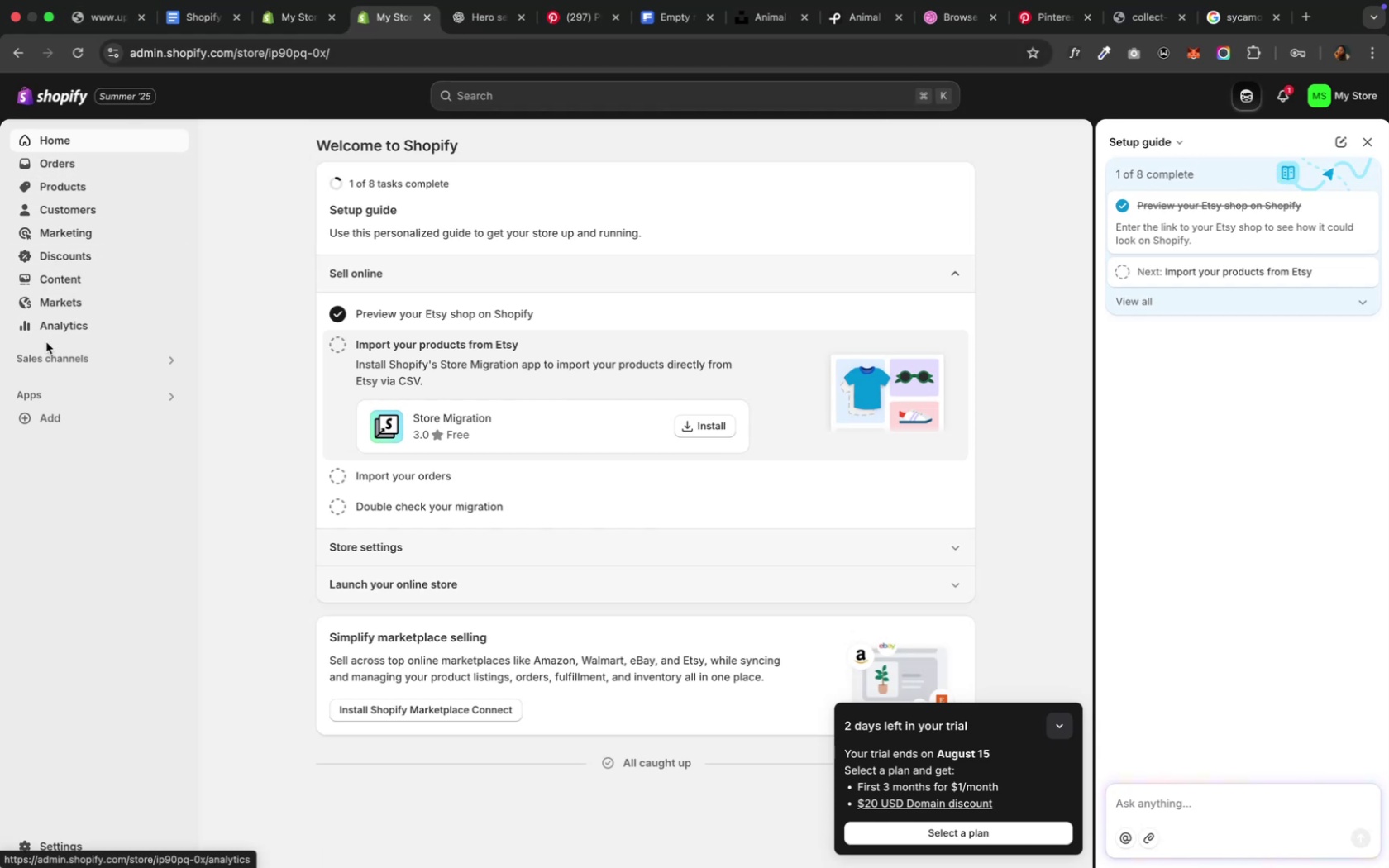 
left_click([64, 356])
 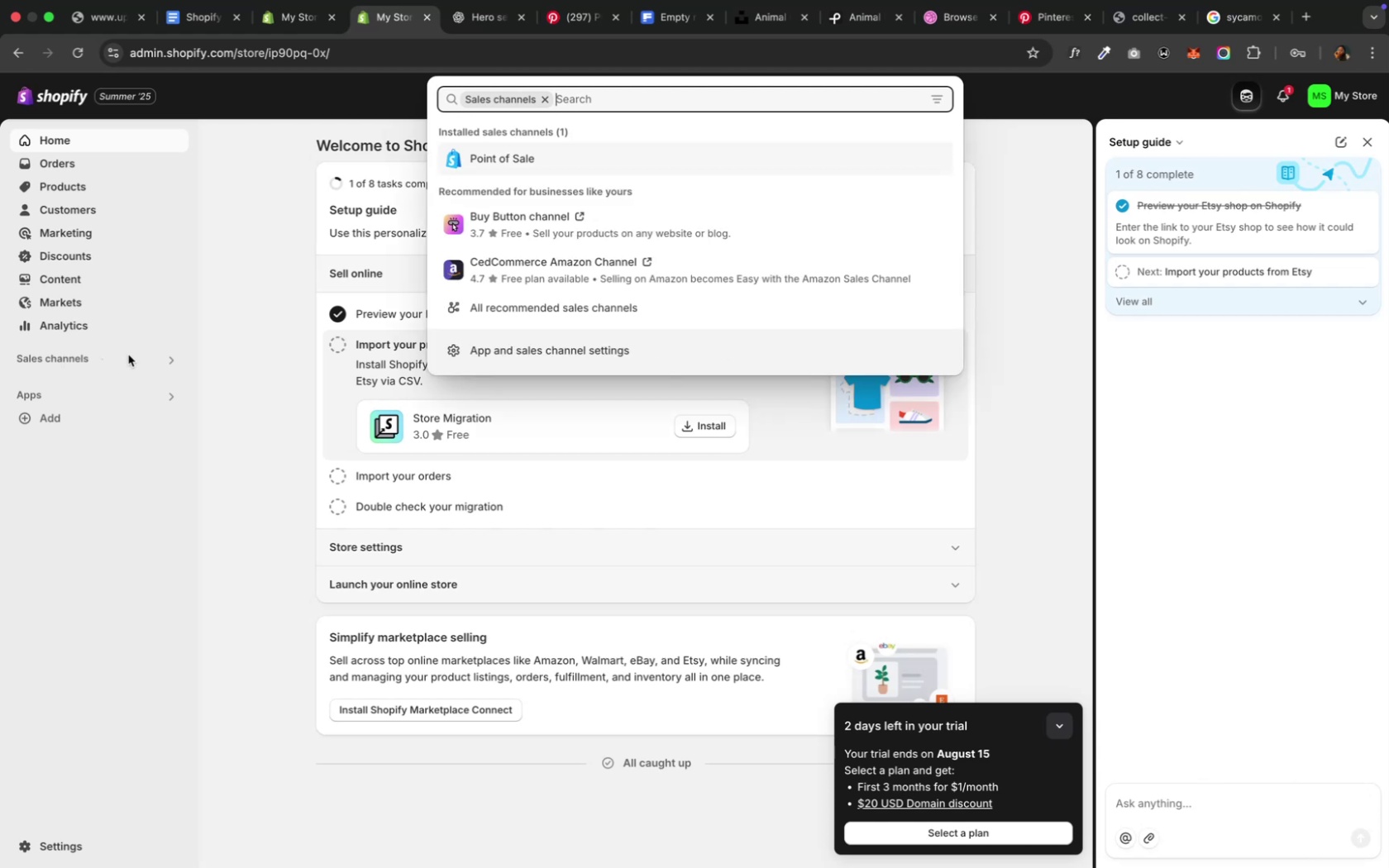 
left_click([168, 360])
 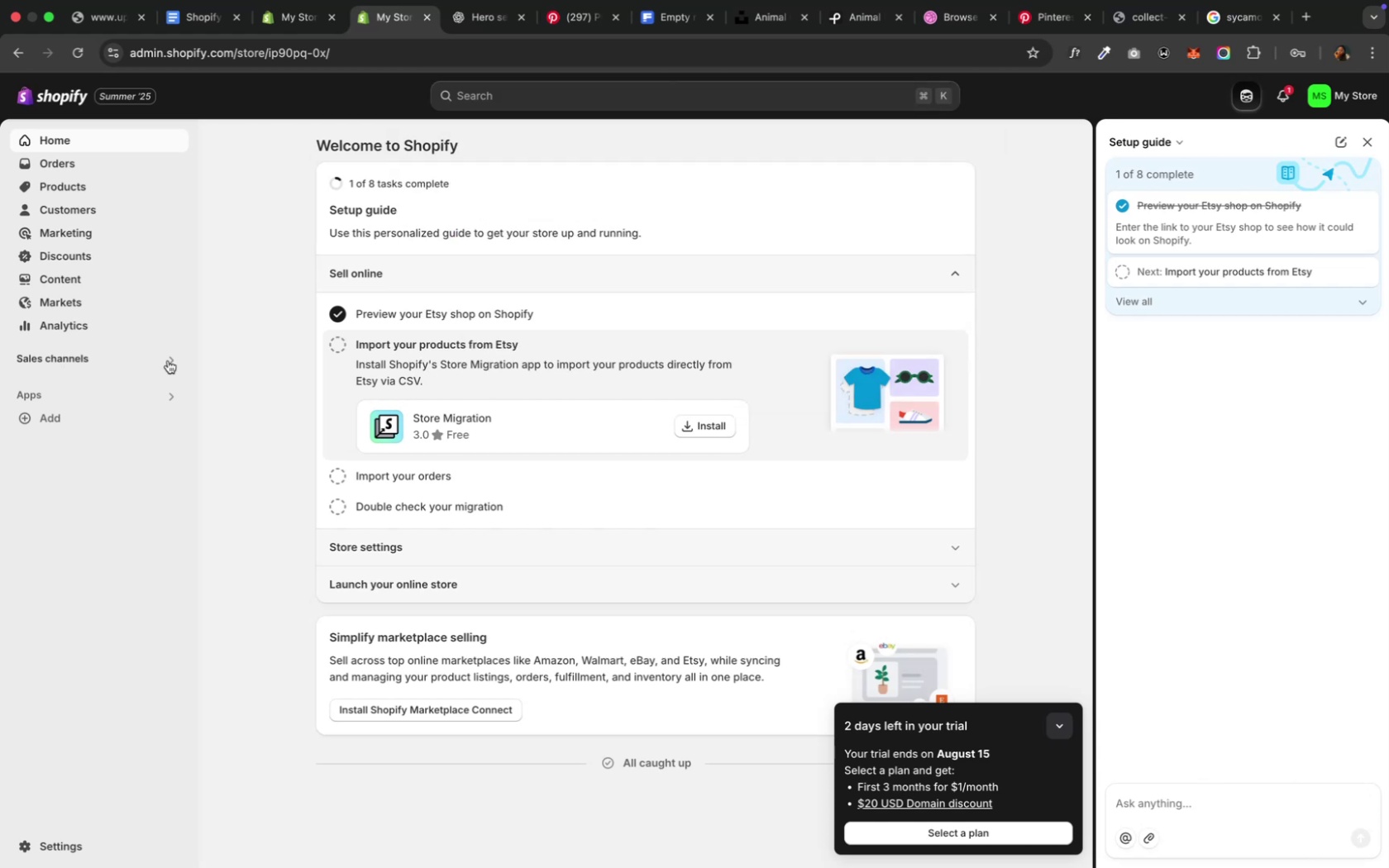 
left_click([168, 360])
 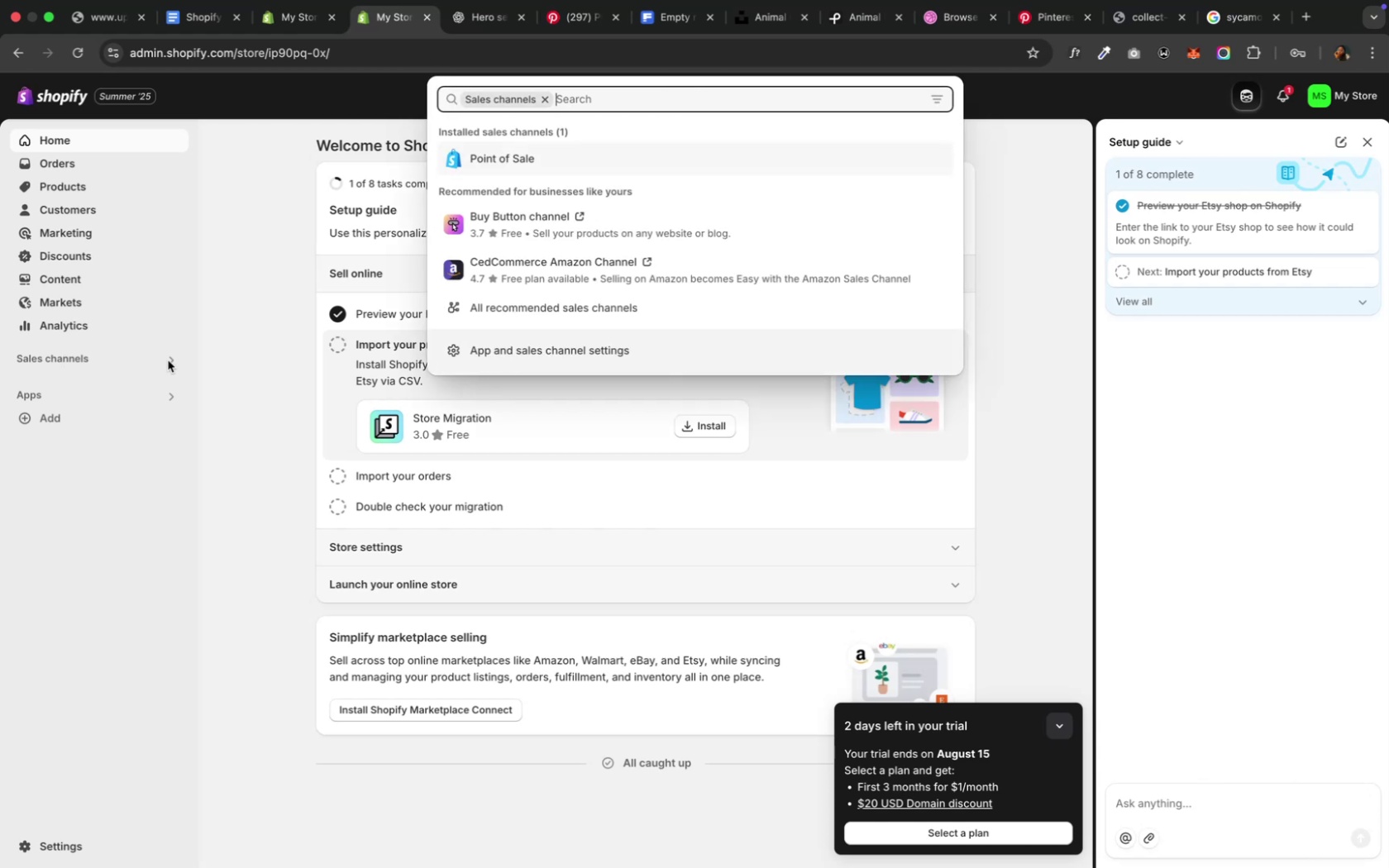 
left_click([168, 360])
 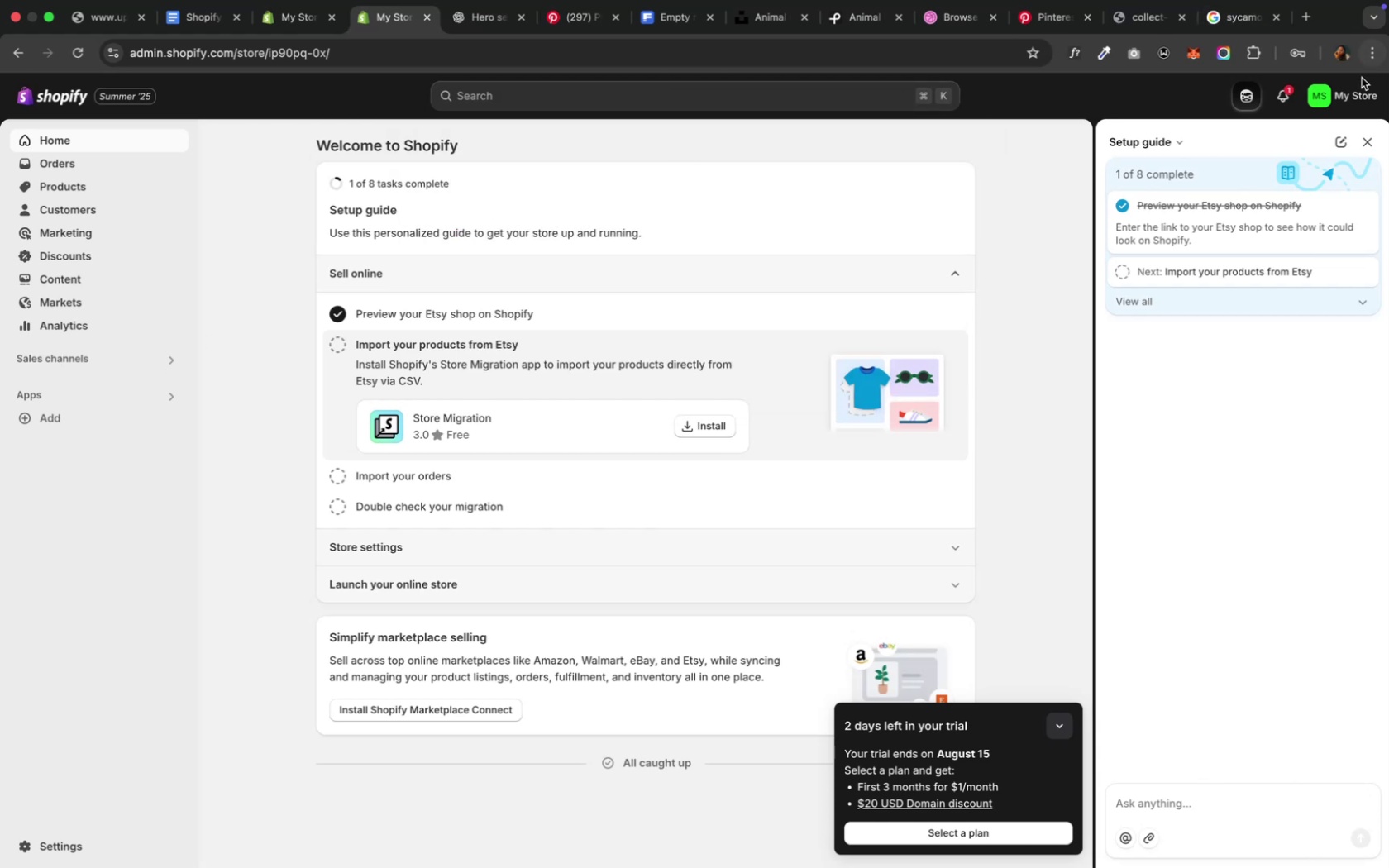 
left_click([1348, 88])
 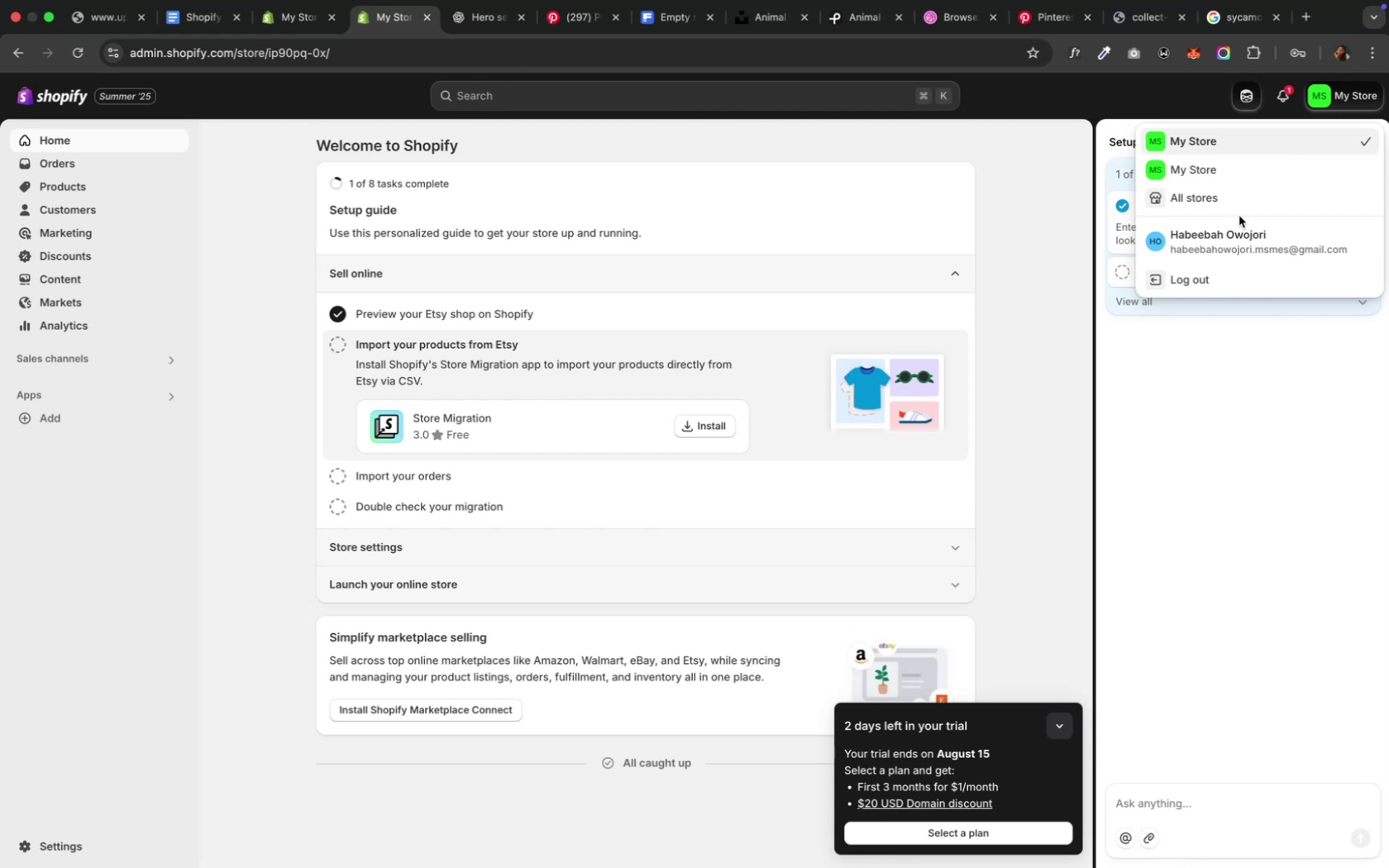 
left_click([1234, 207])
 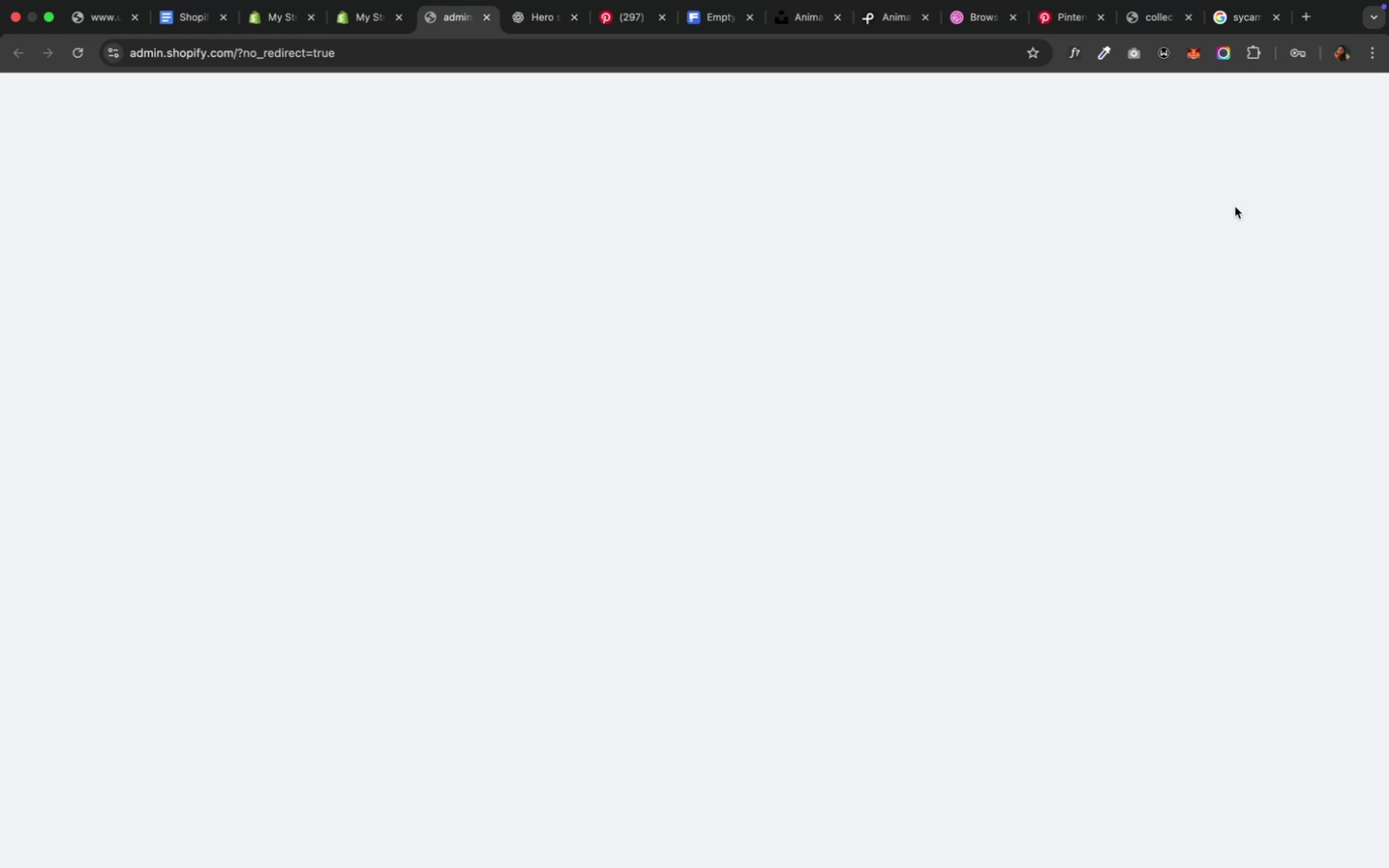 
mouse_move([426, 46])
 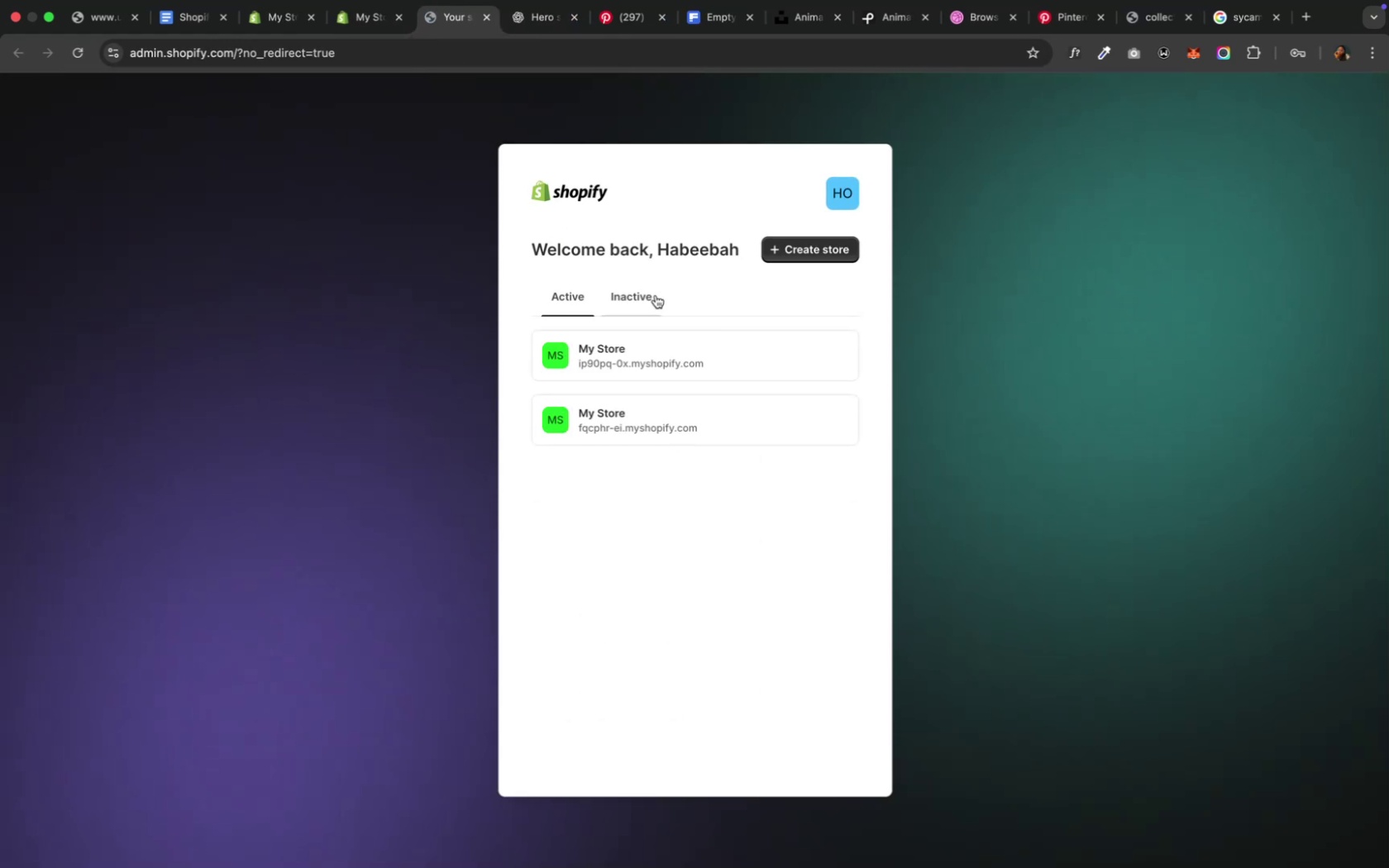 
left_click([625, 297])
 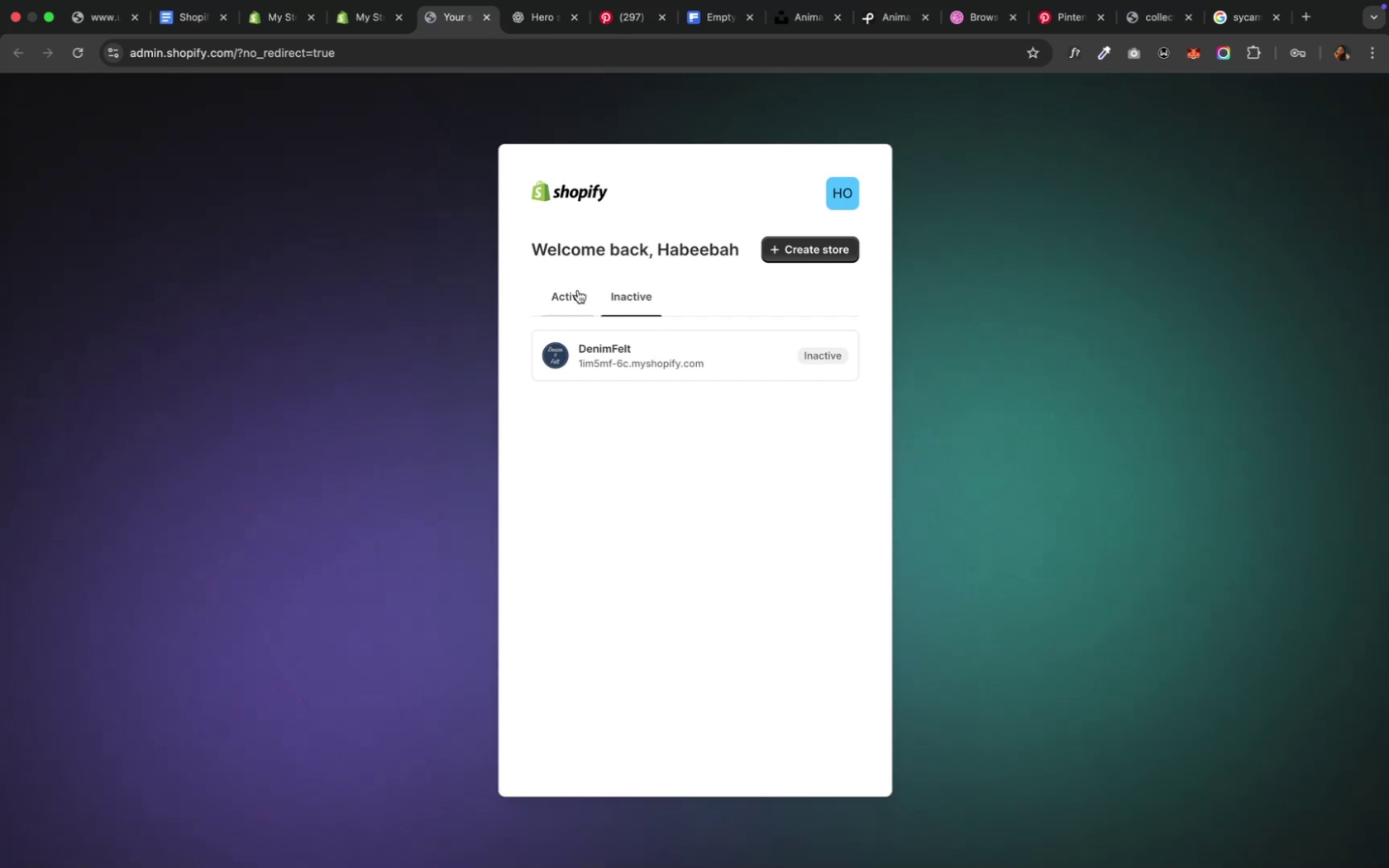 
left_click([575, 291])
 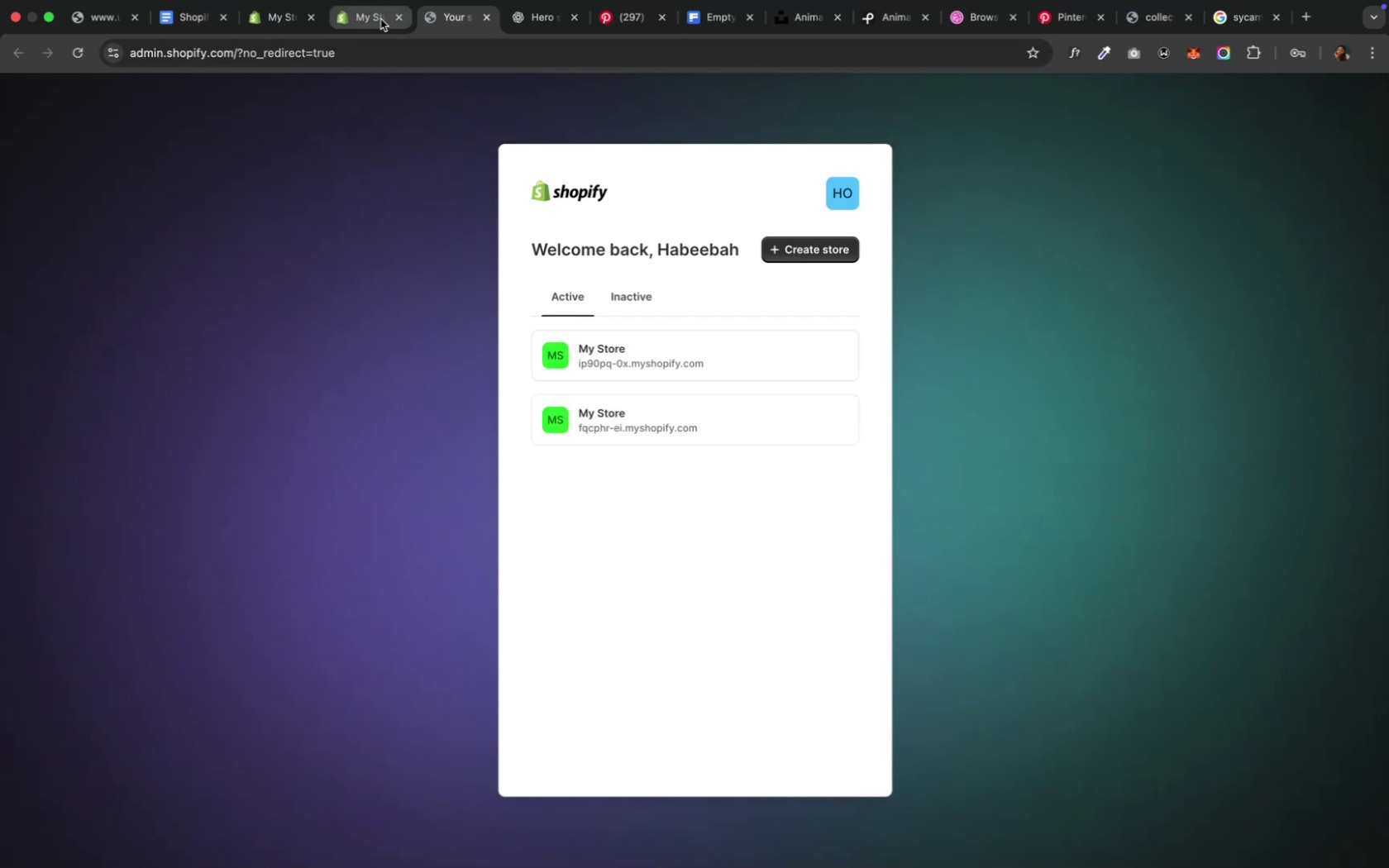 
left_click([380, 19])
 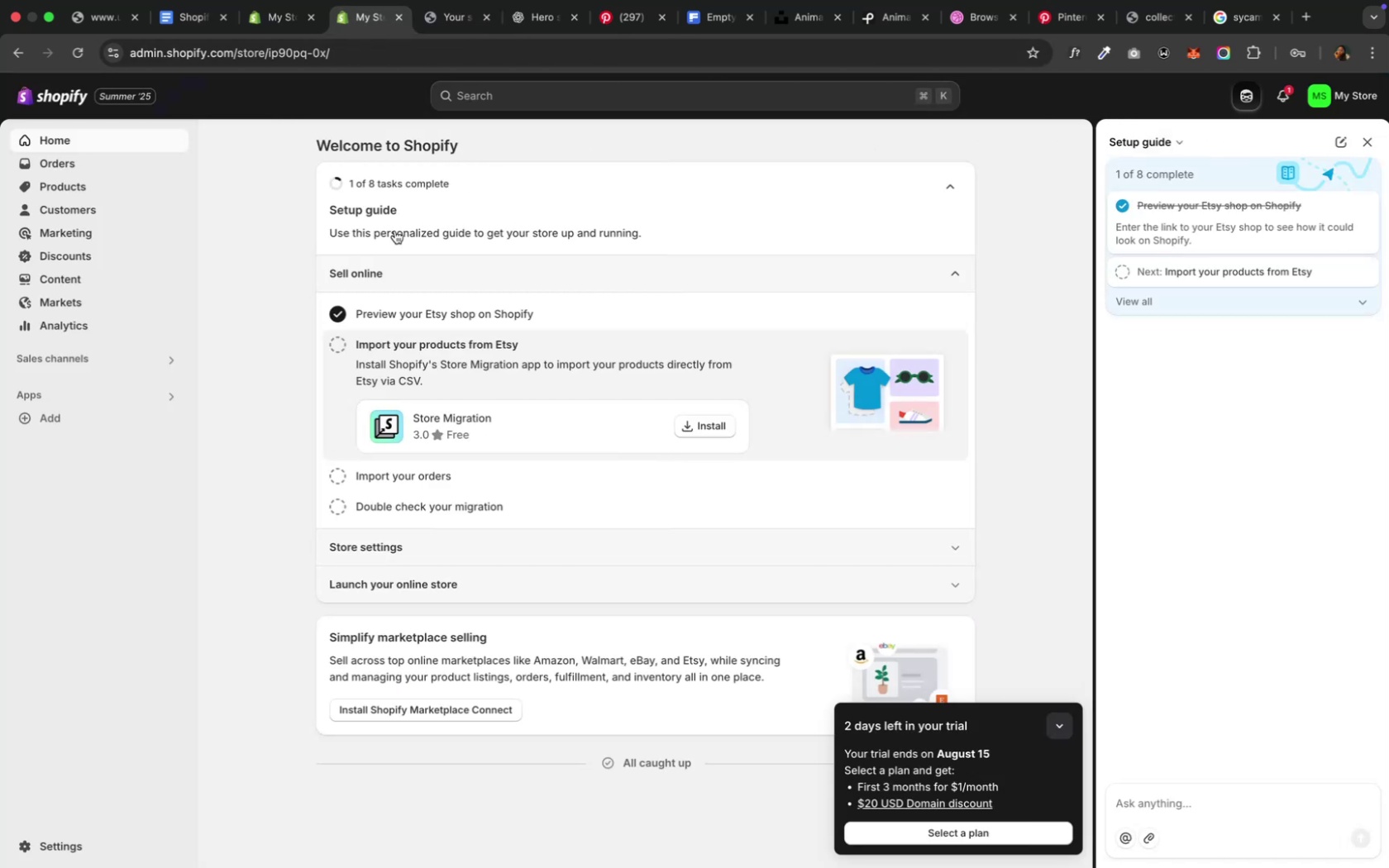 
wait(6.1)
 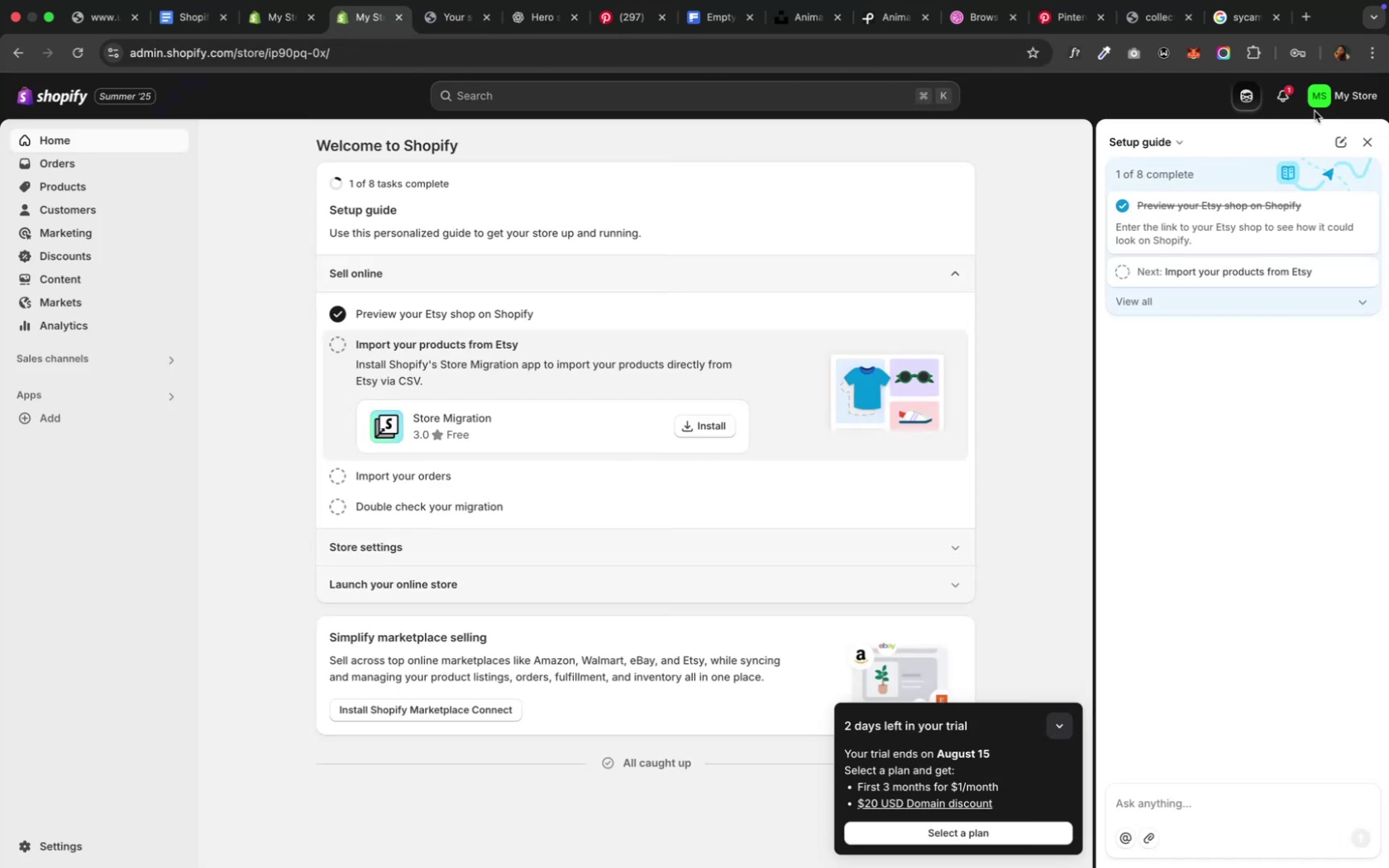 
left_click([92, 363])
 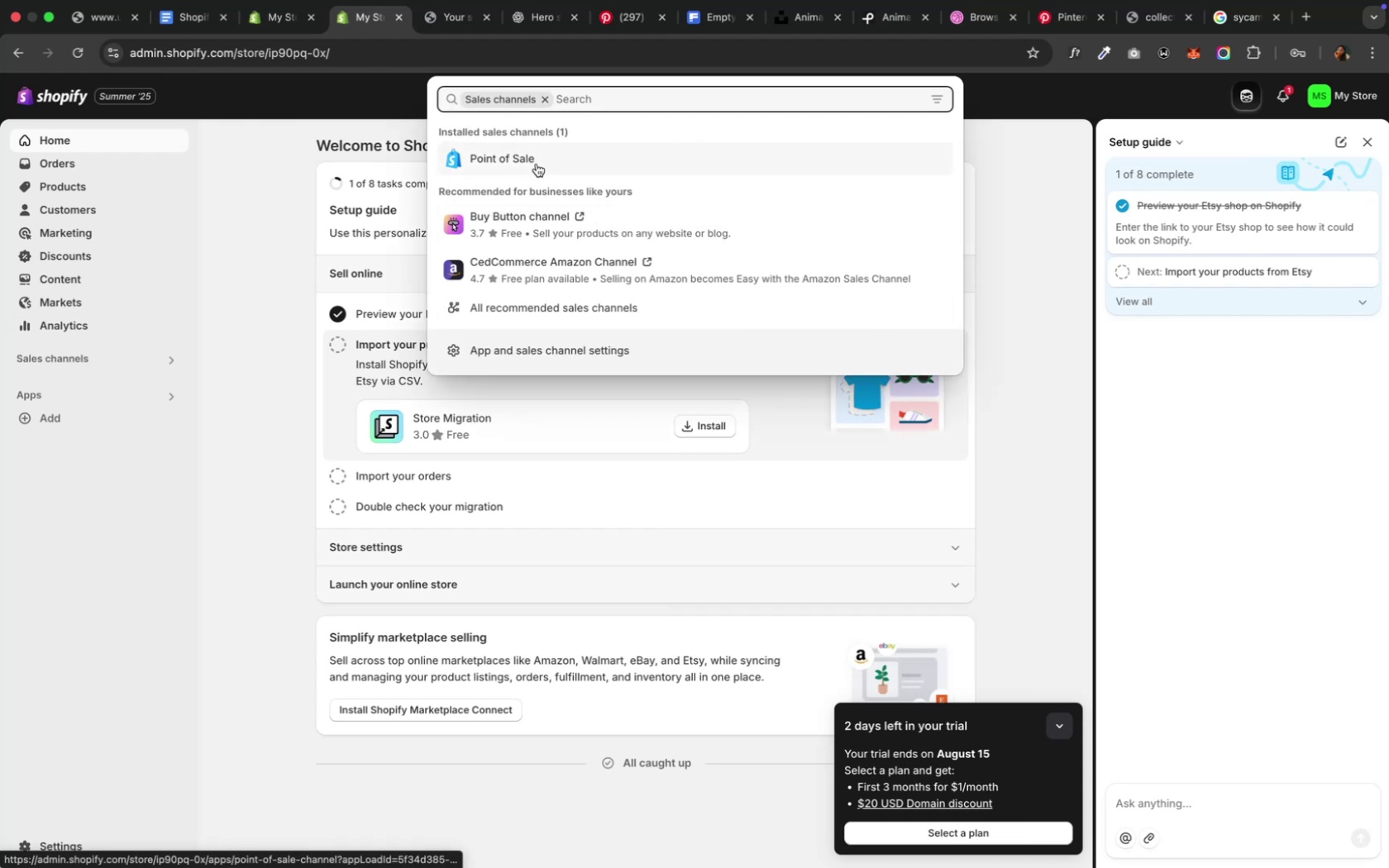 
left_click([536, 164])
 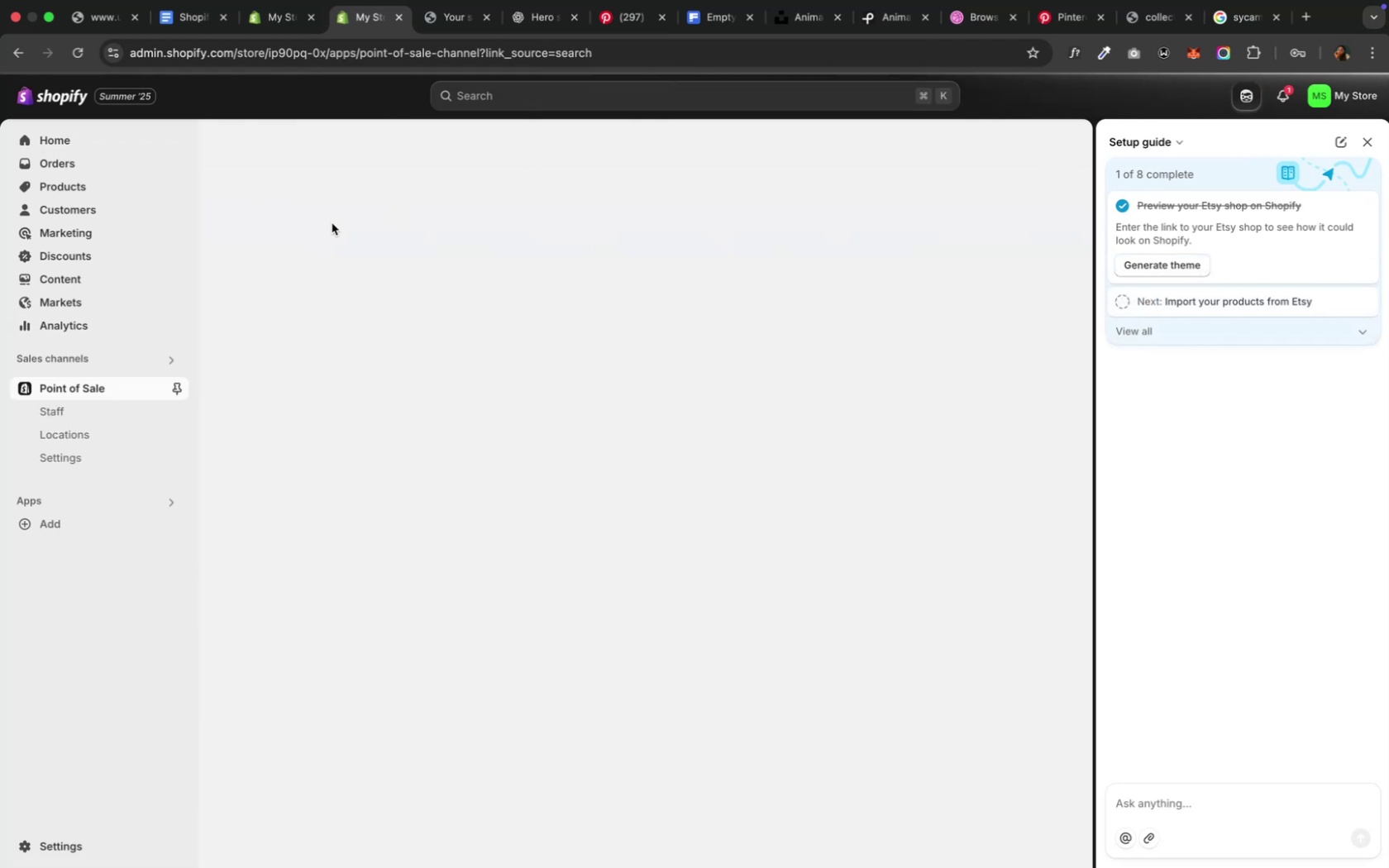 
wait(5.74)
 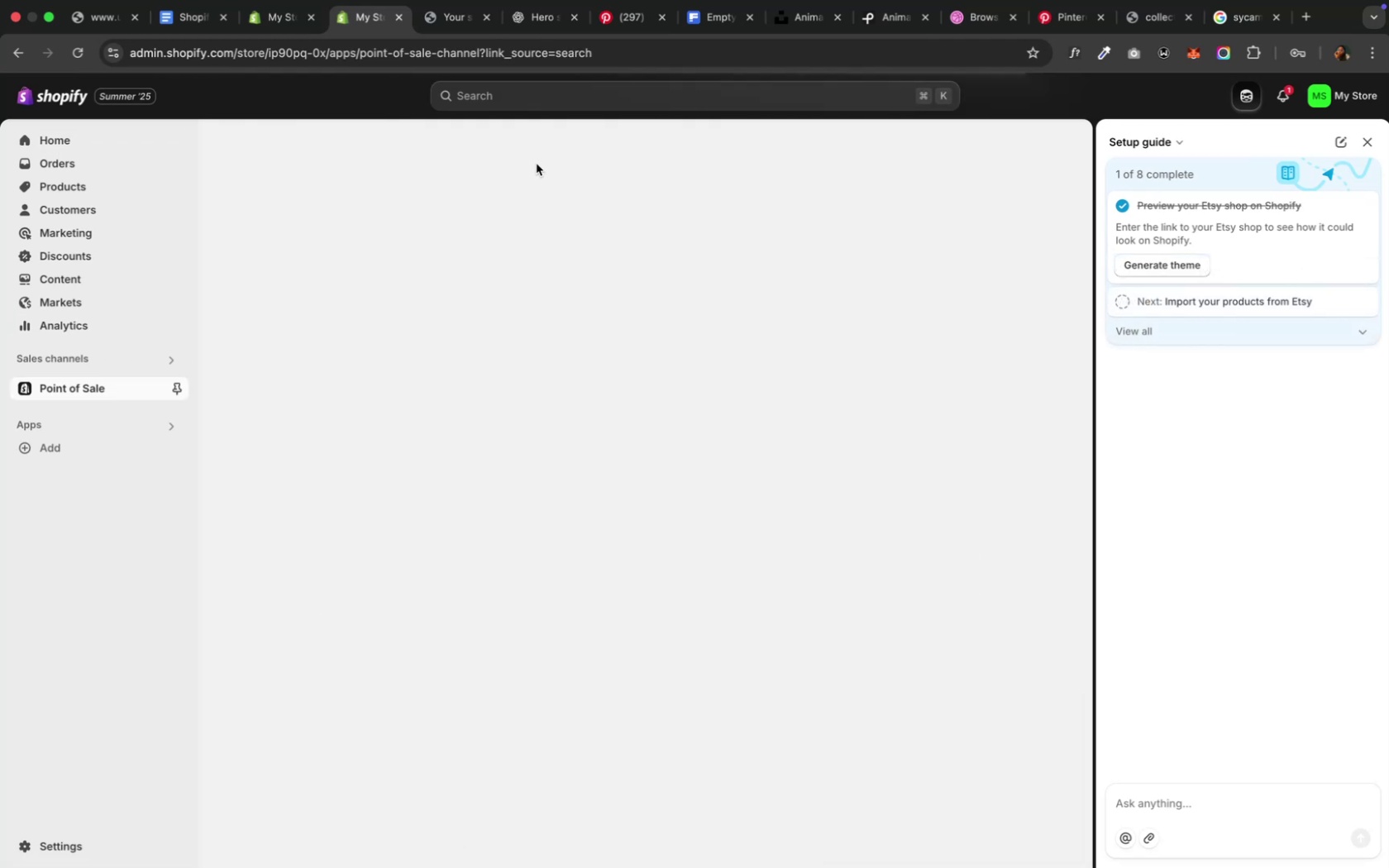 
left_click([158, 358])
 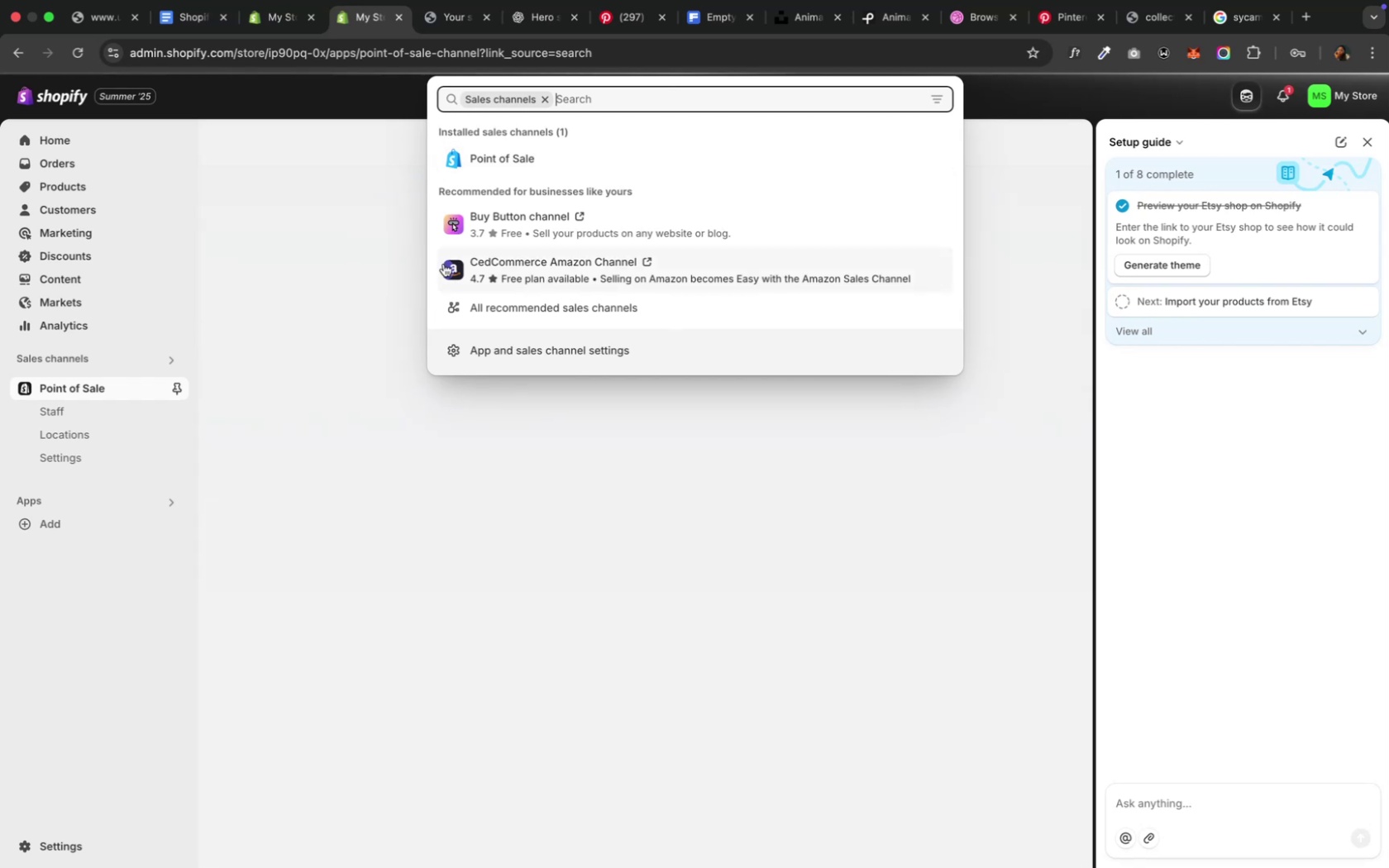 
scroll: coordinate [504, 267], scroll_direction: down, amount: 3.0
 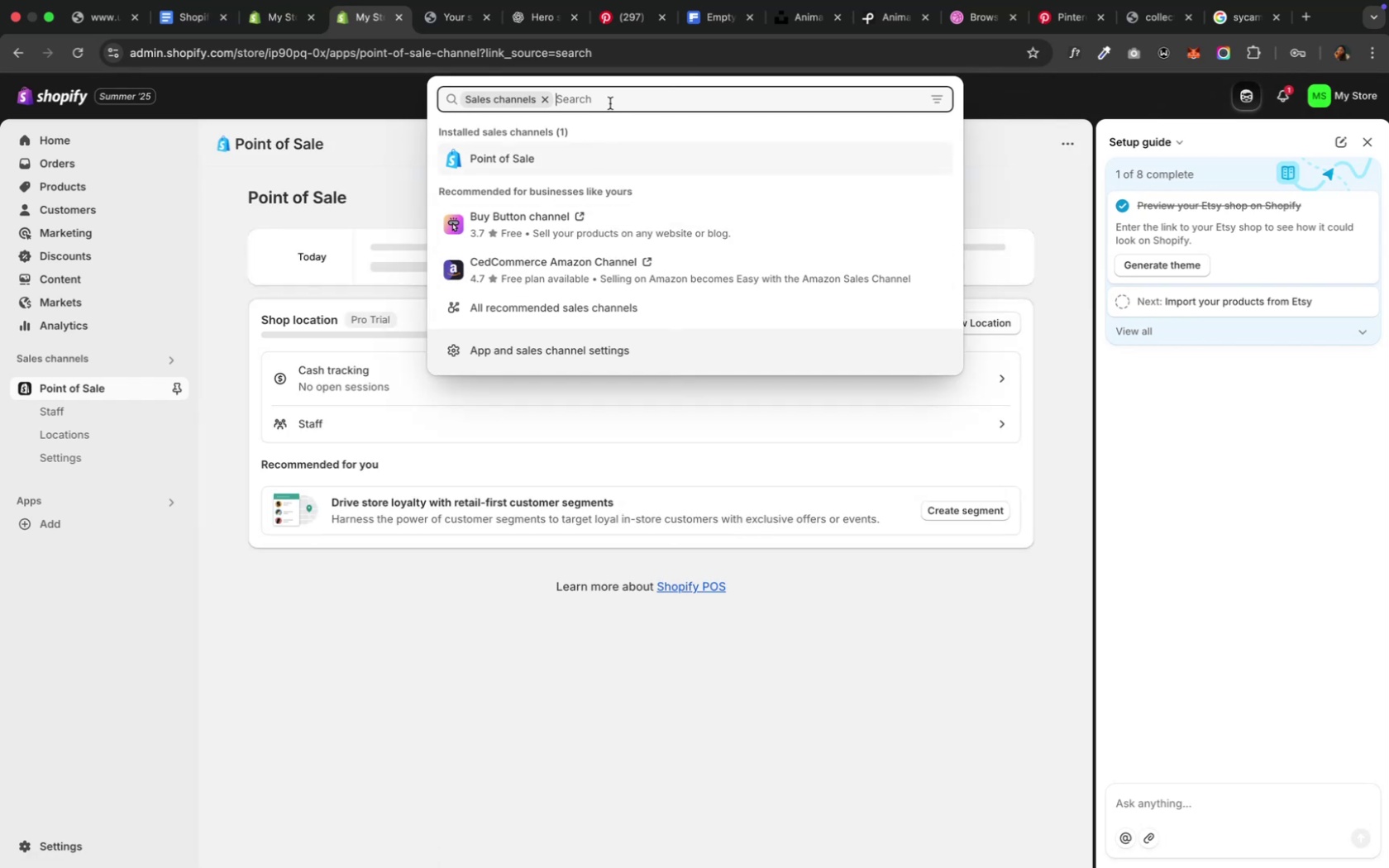 
left_click([548, 95])
 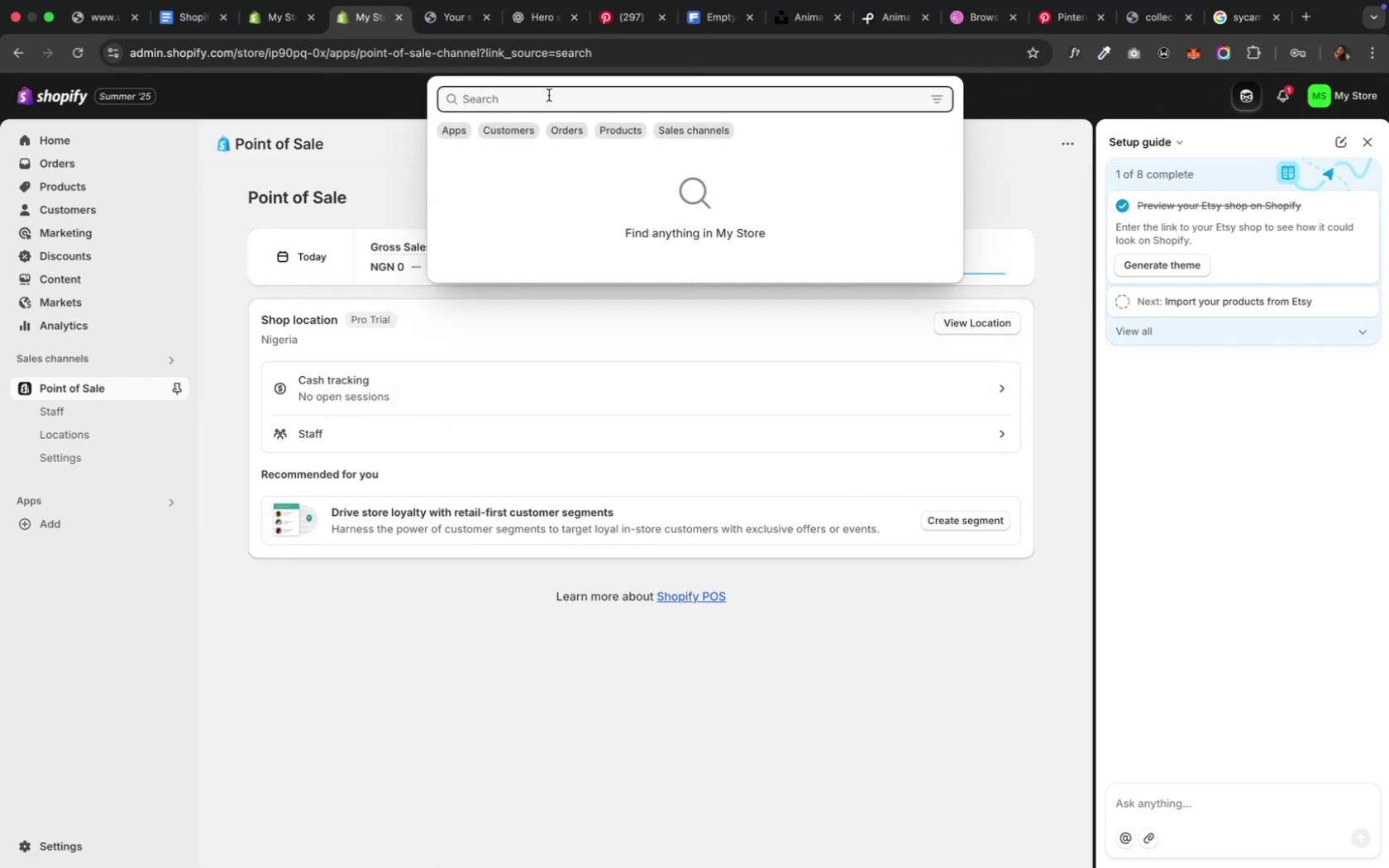 
type(on)
 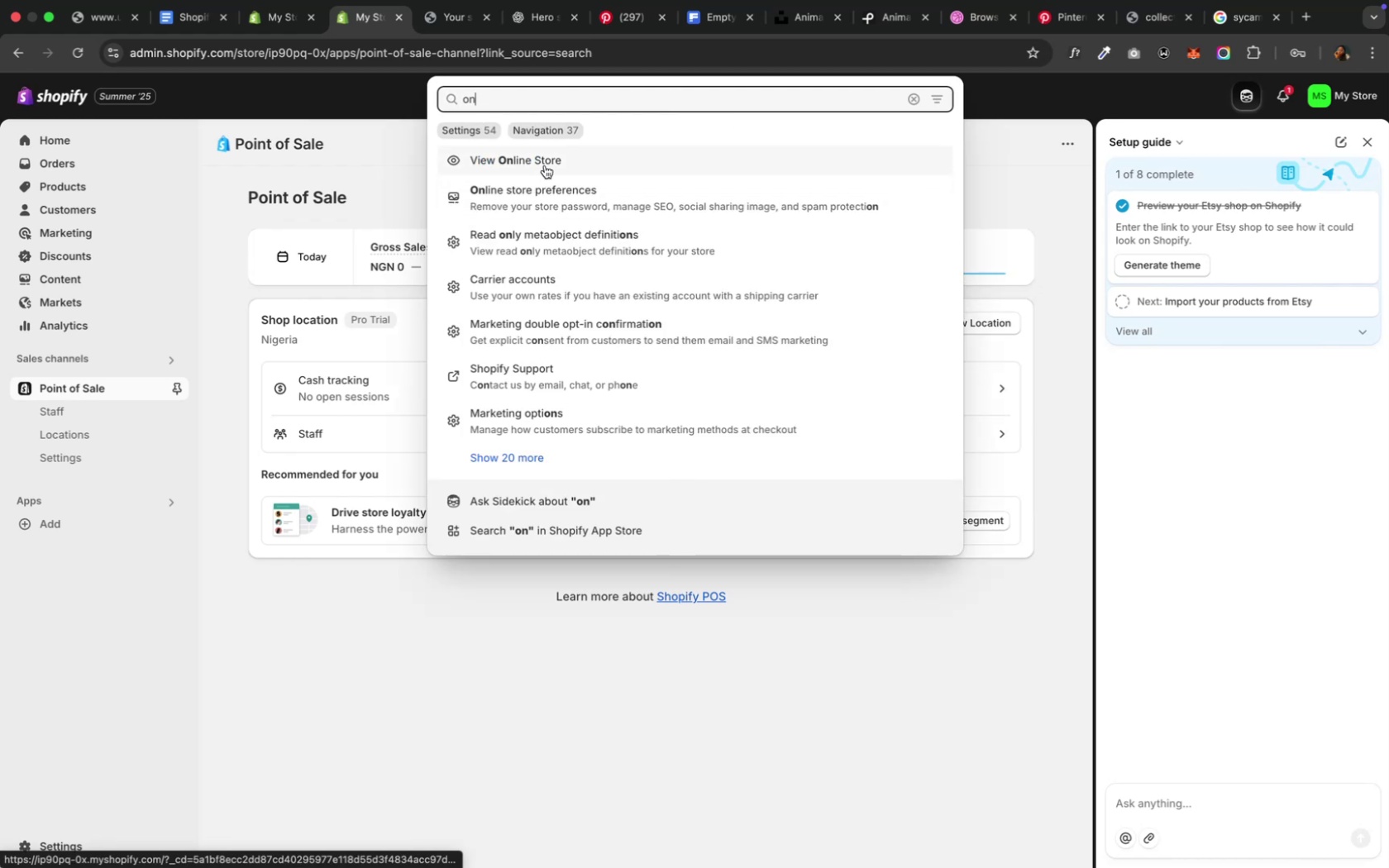 
wait(5.77)
 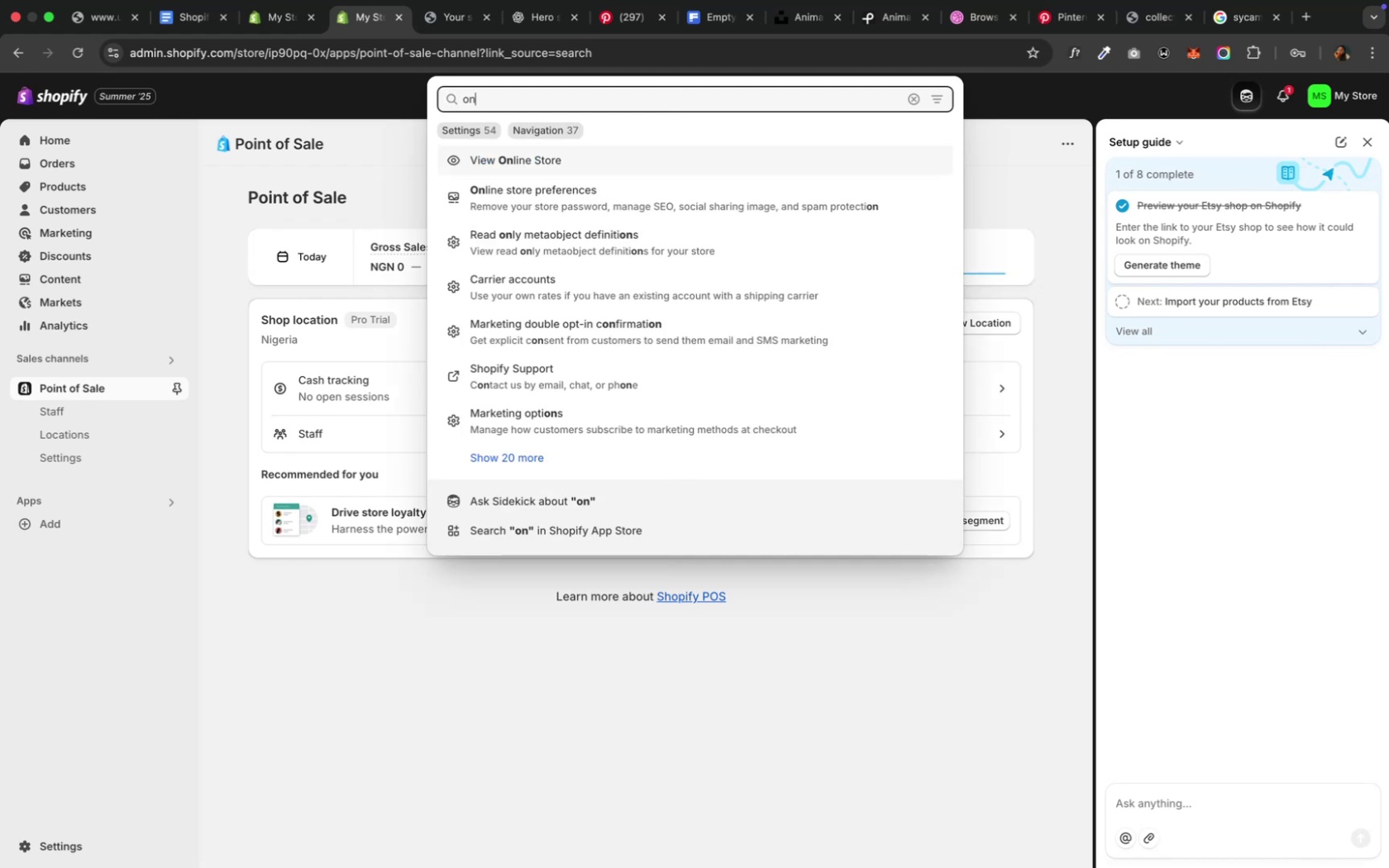 
left_click([544, 165])
 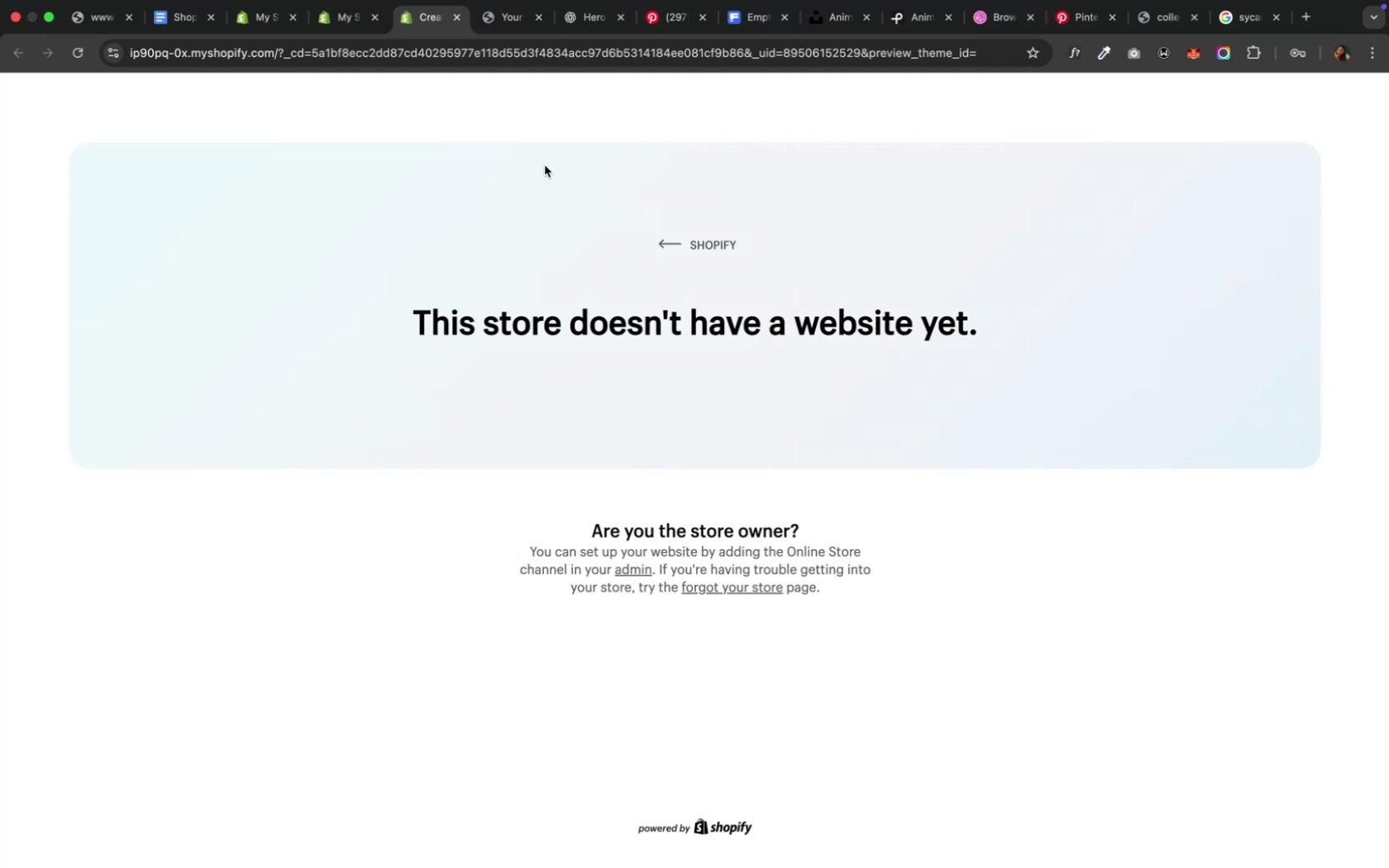 
wait(6.58)
 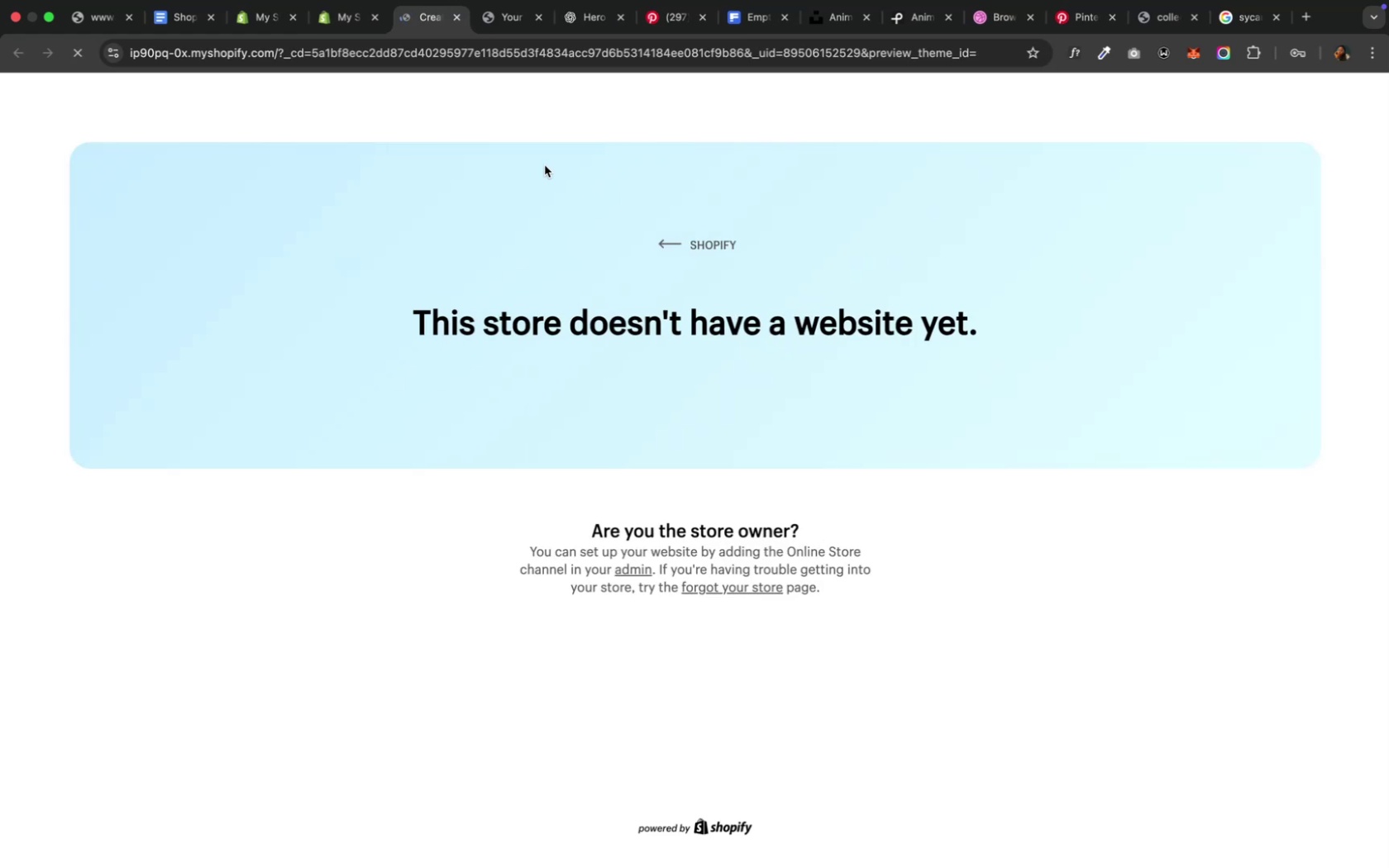 
left_click([461, 23])
 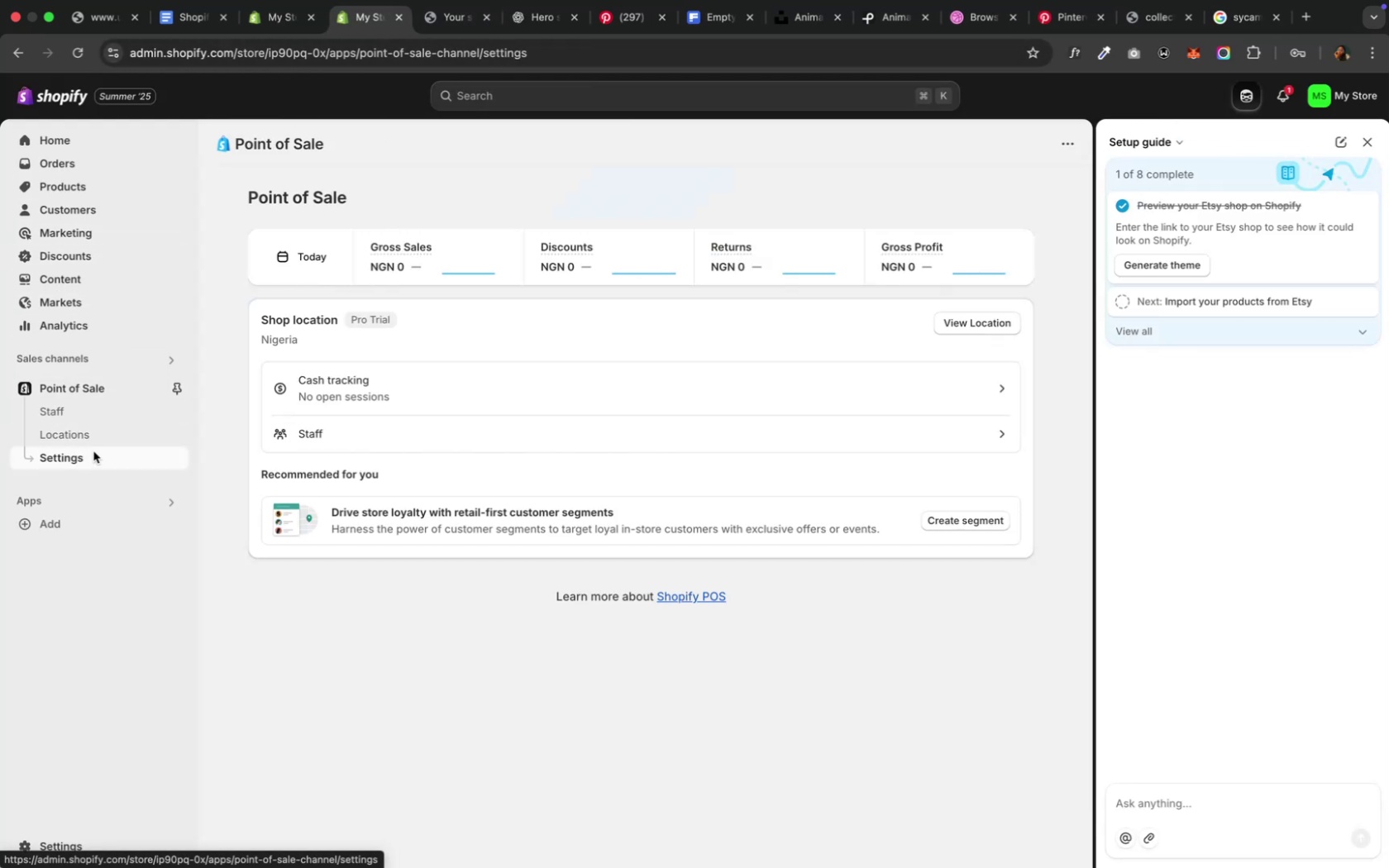 
wait(10.46)
 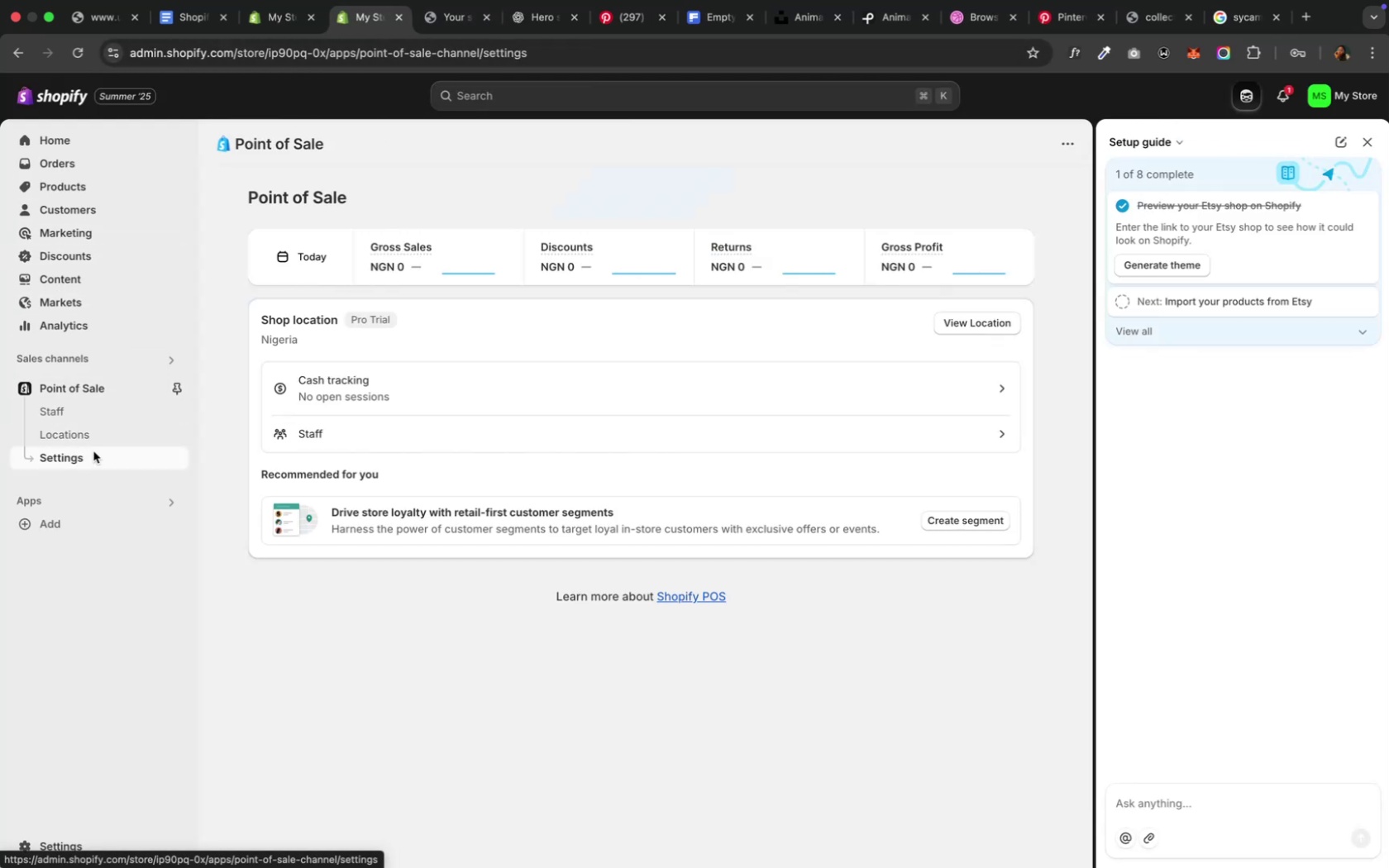 
scroll: coordinate [303, 519], scroll_direction: down, amount: 7.0
 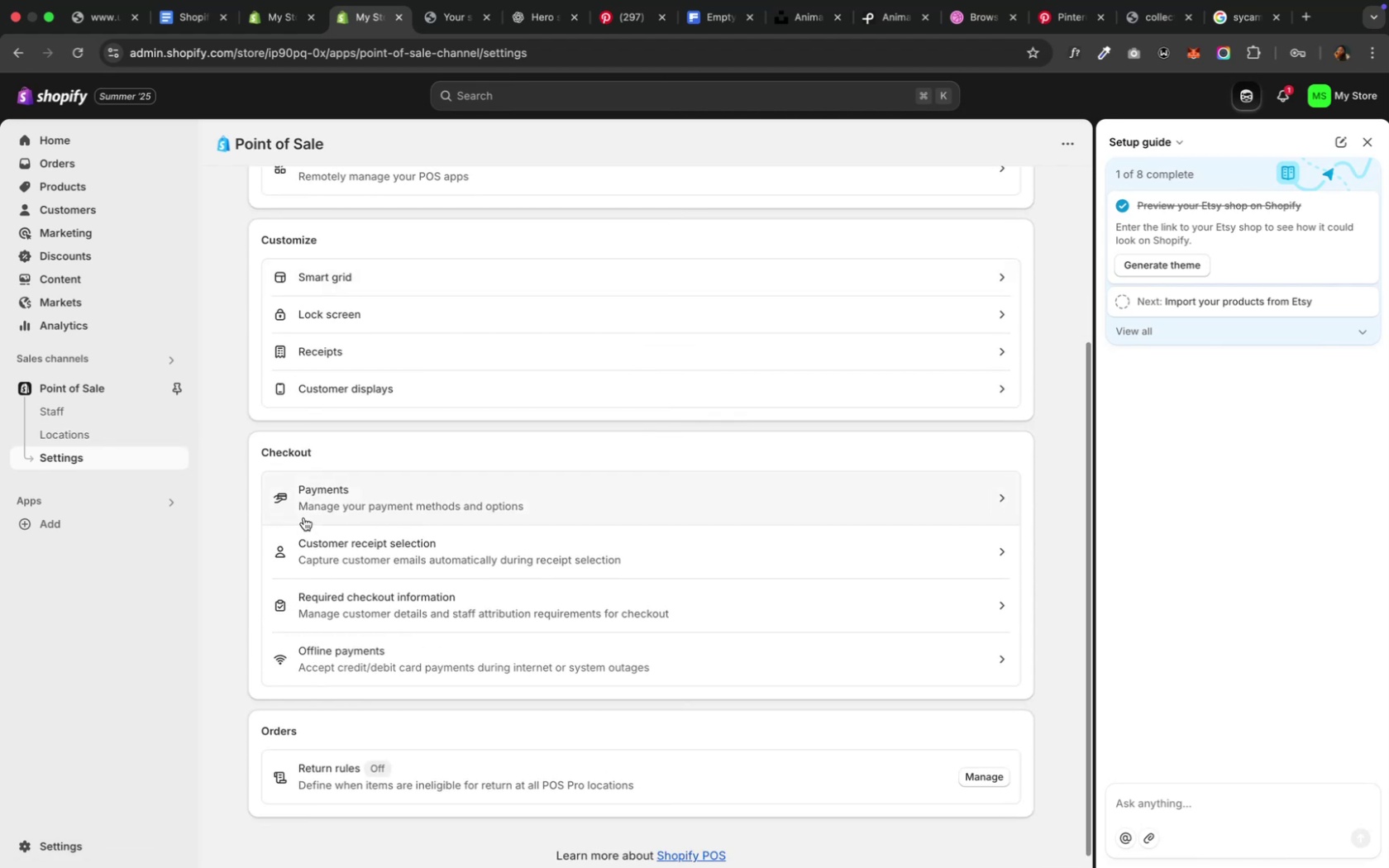 
scroll: coordinate [303, 517], scroll_direction: up, amount: 8.0
 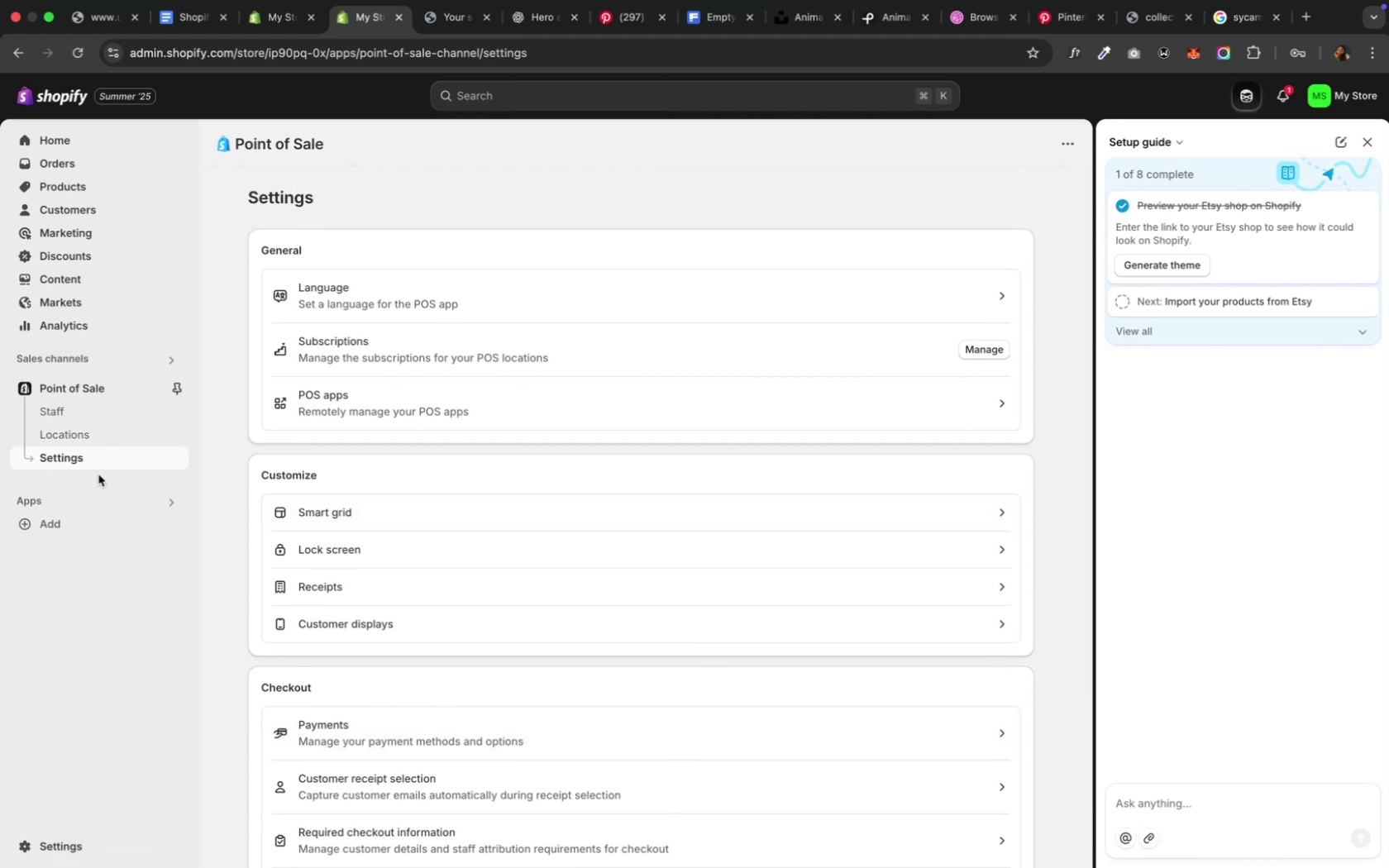 
wait(10.01)
 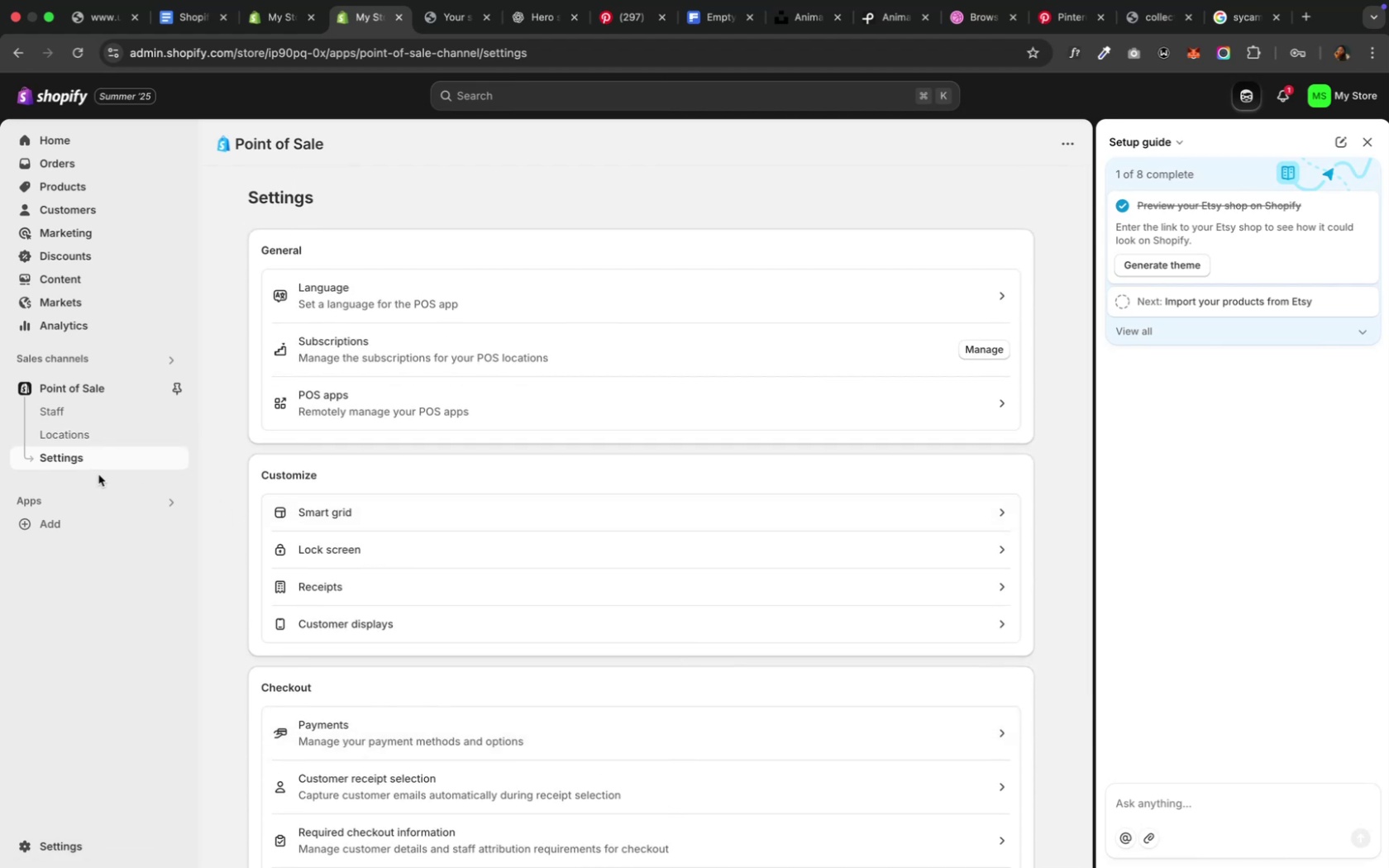 
left_click([1248, 105])
 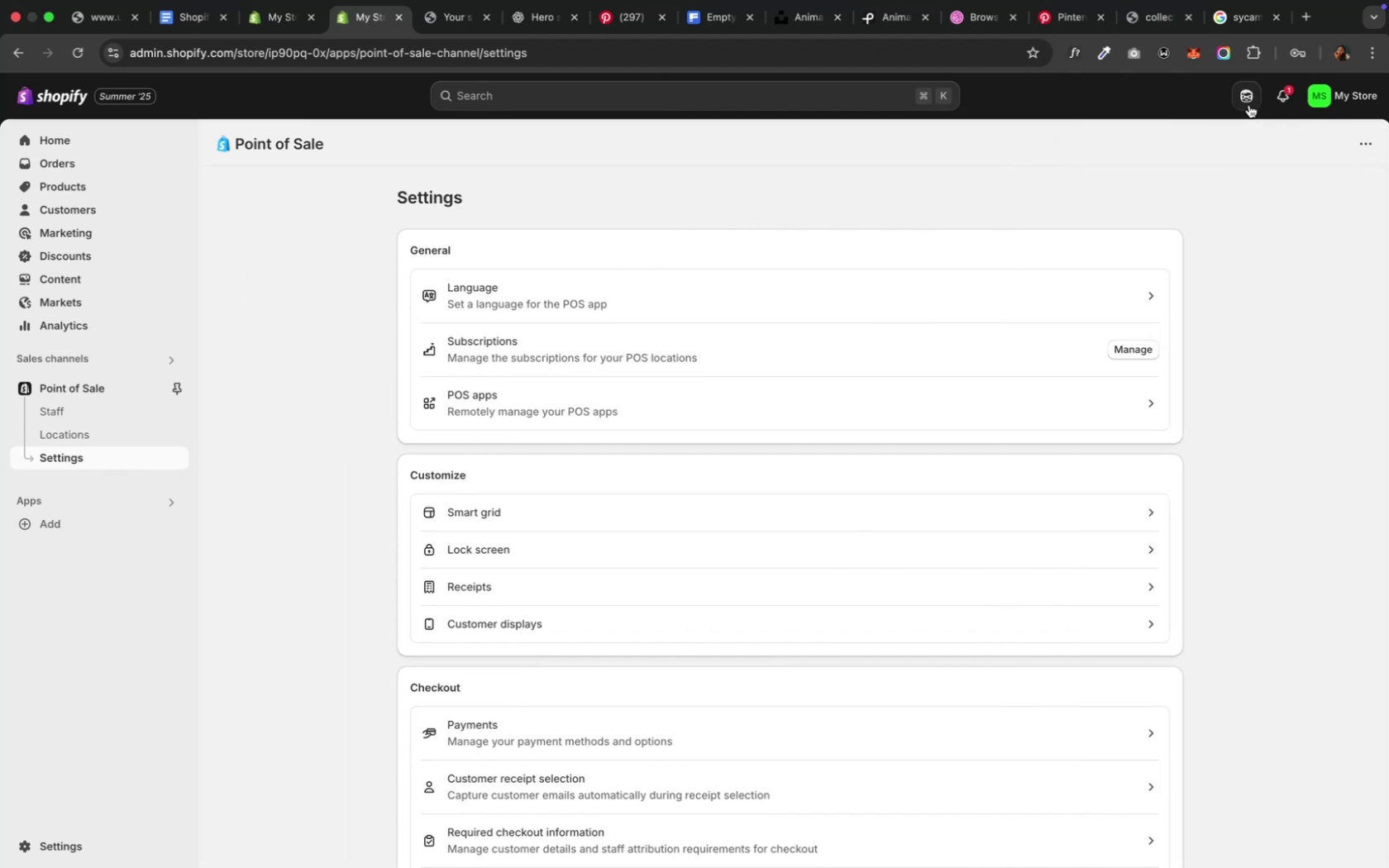 
left_click([1248, 105])
 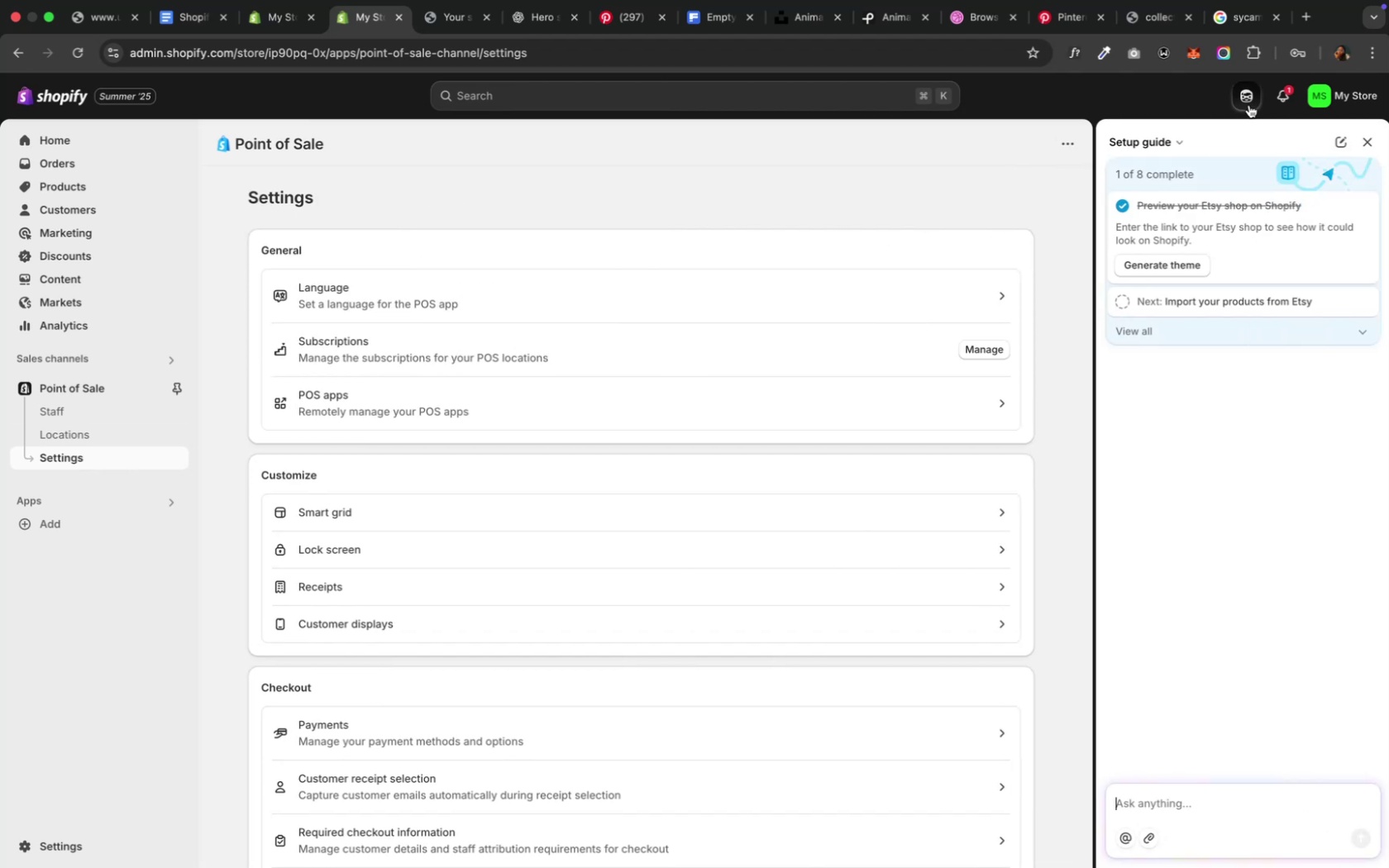 
left_click([1248, 105])
 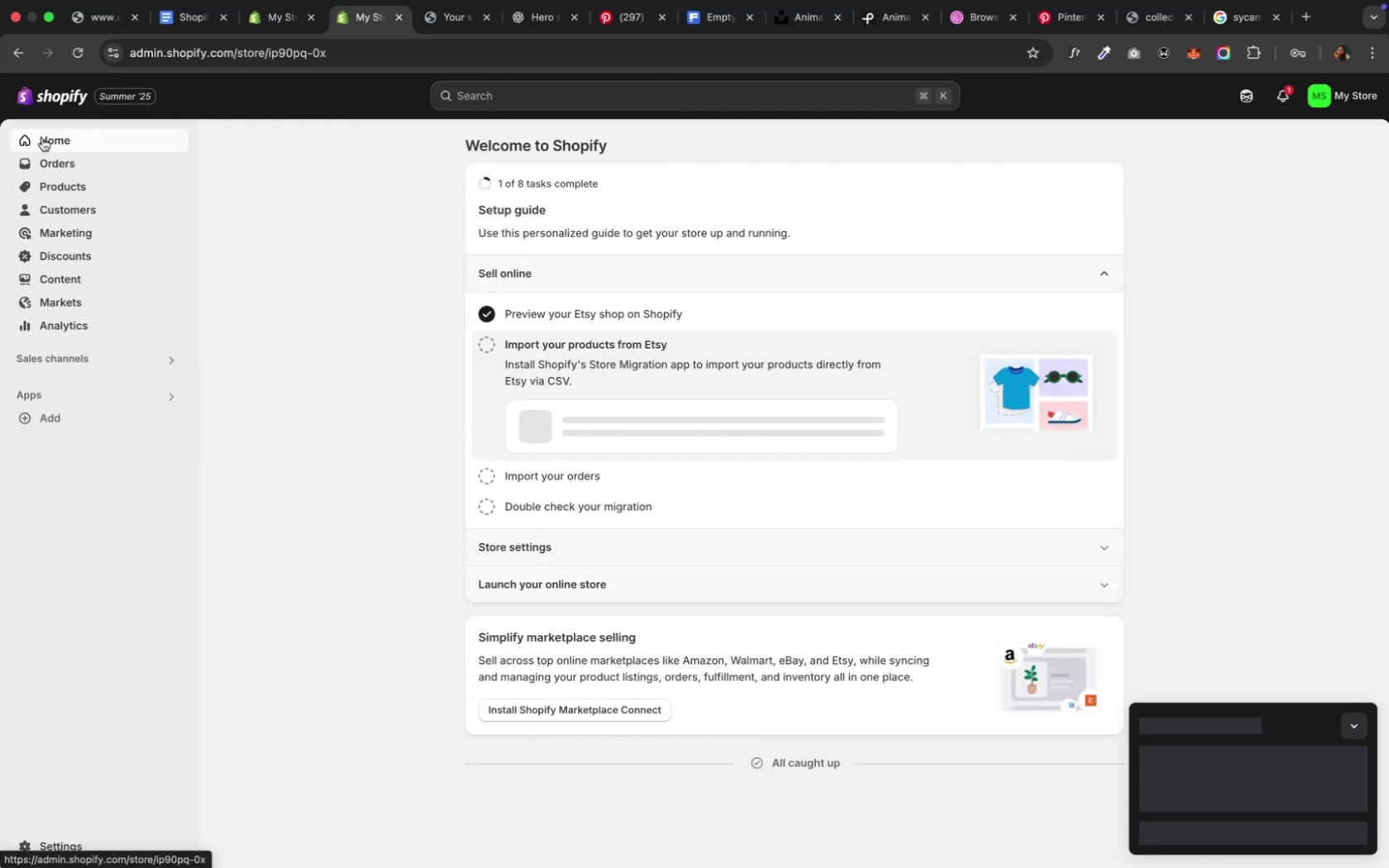 
wait(14.86)
 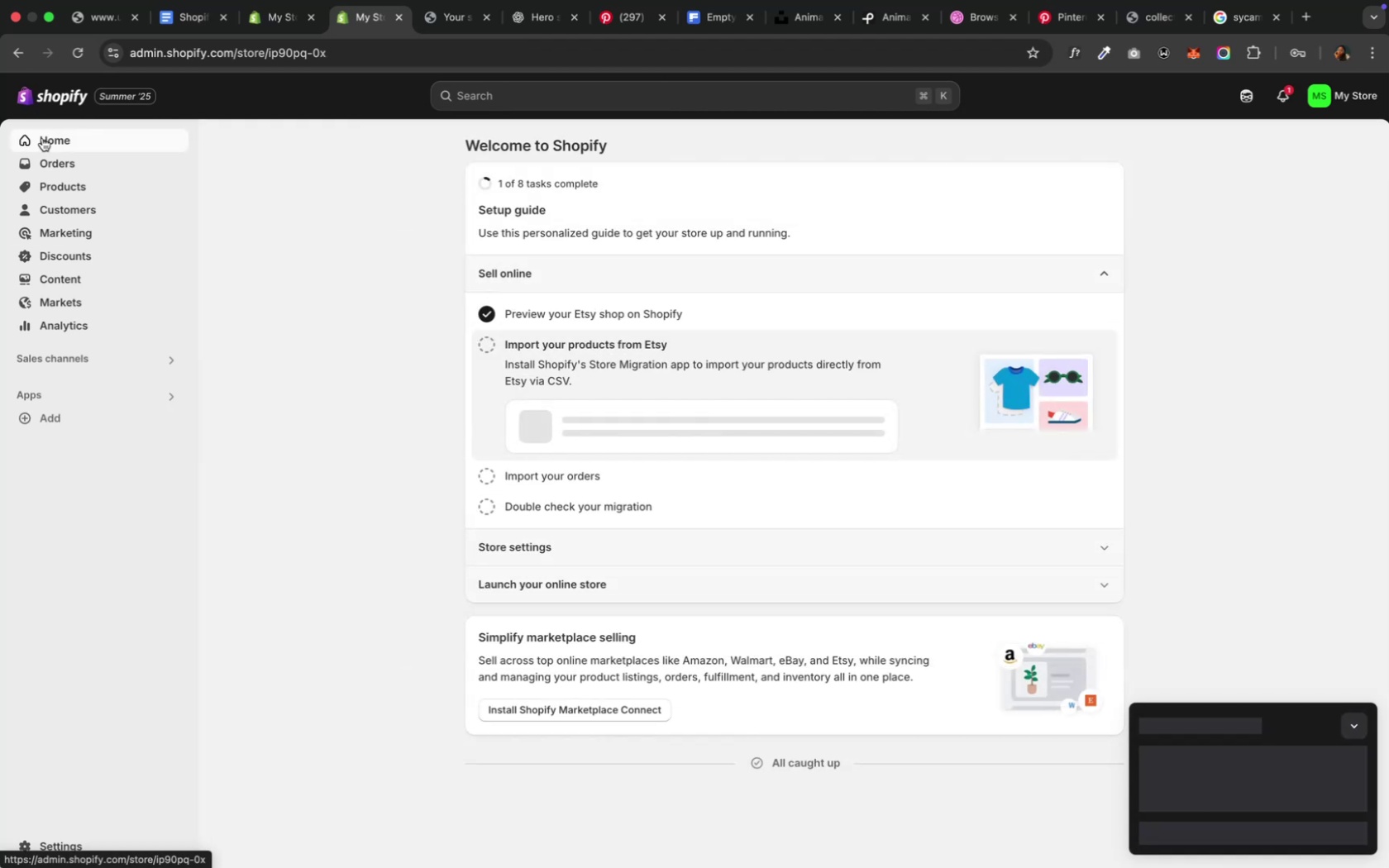 
left_click([143, 389])
 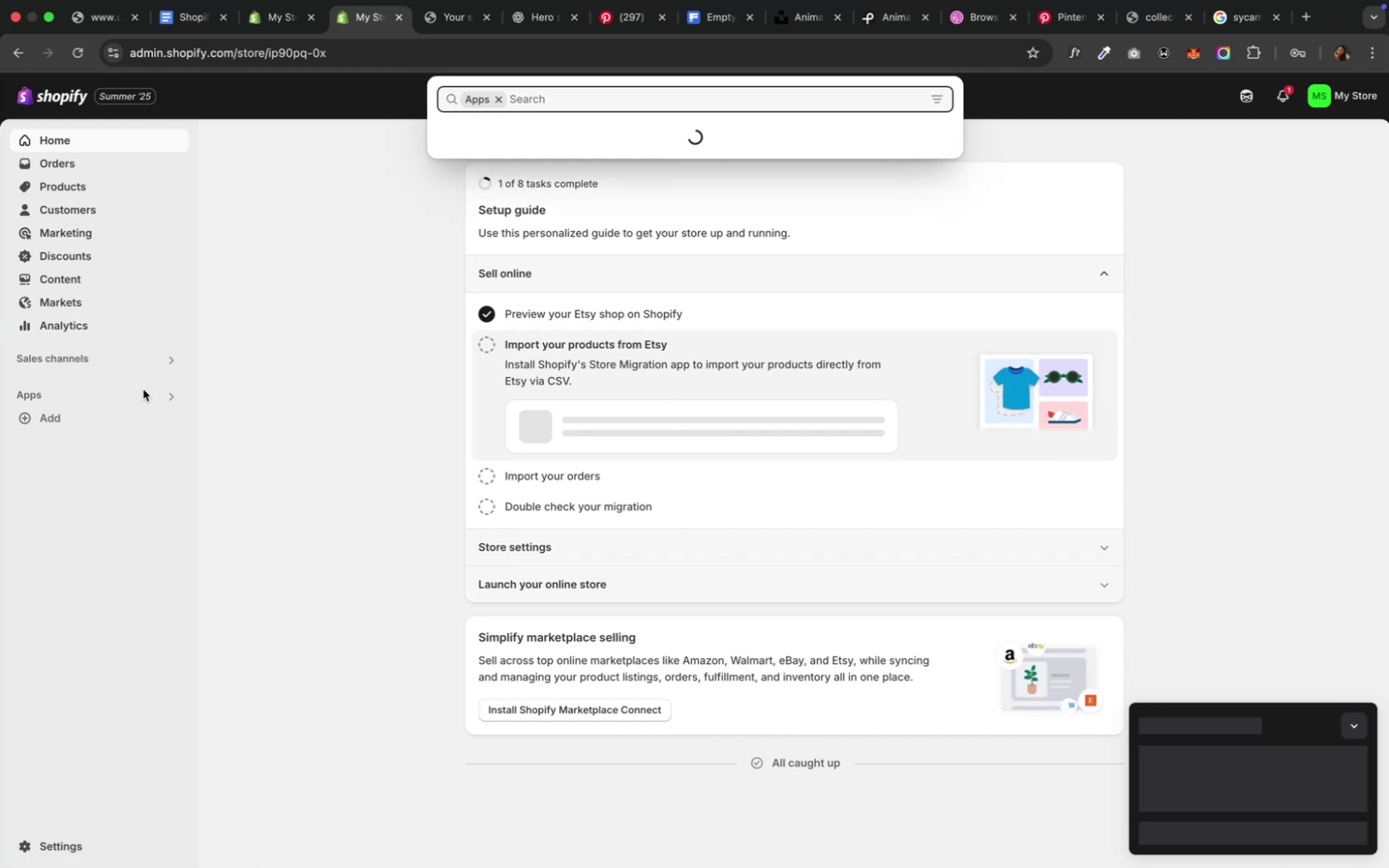 
left_click([143, 389])
 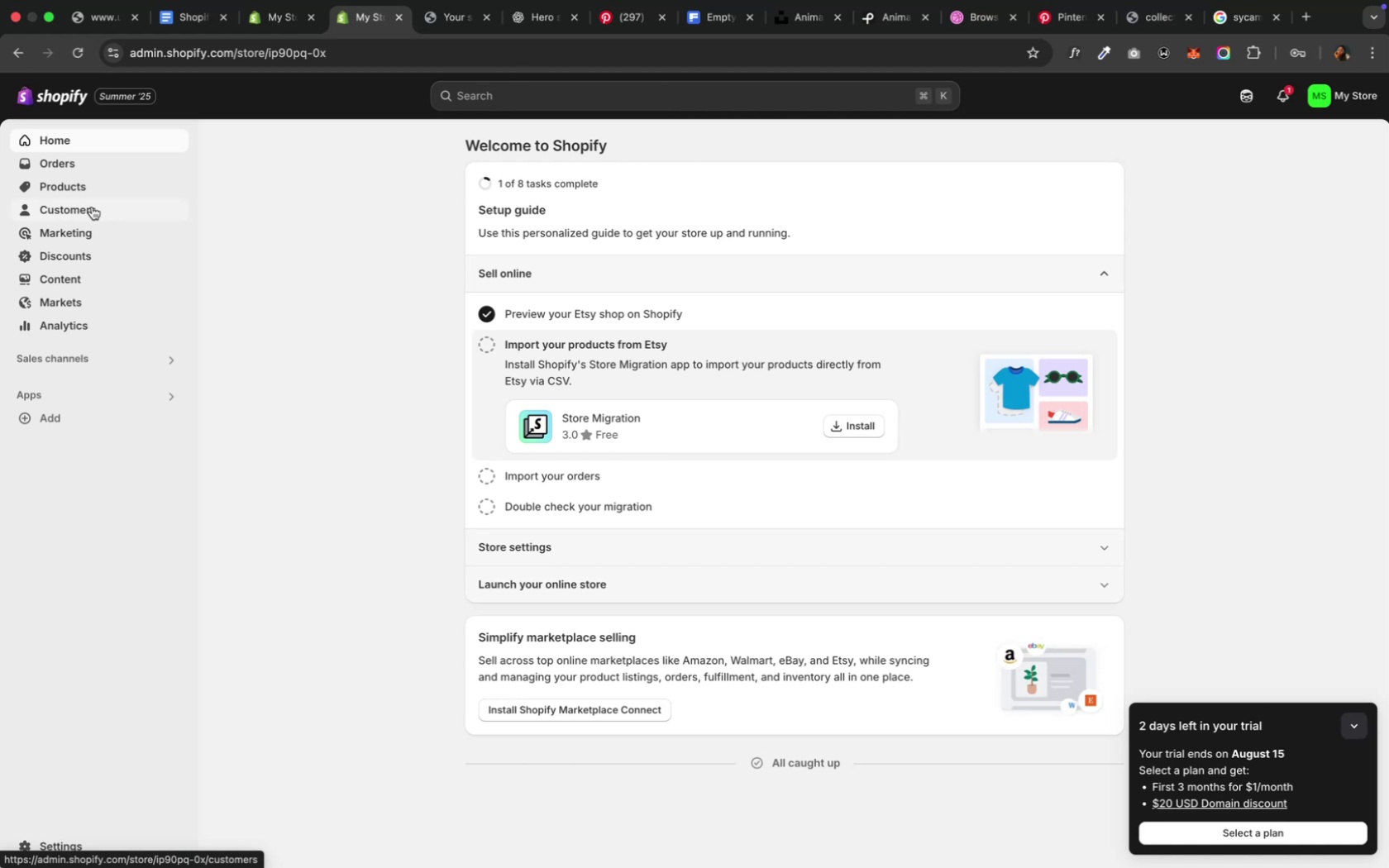 
wait(7.8)
 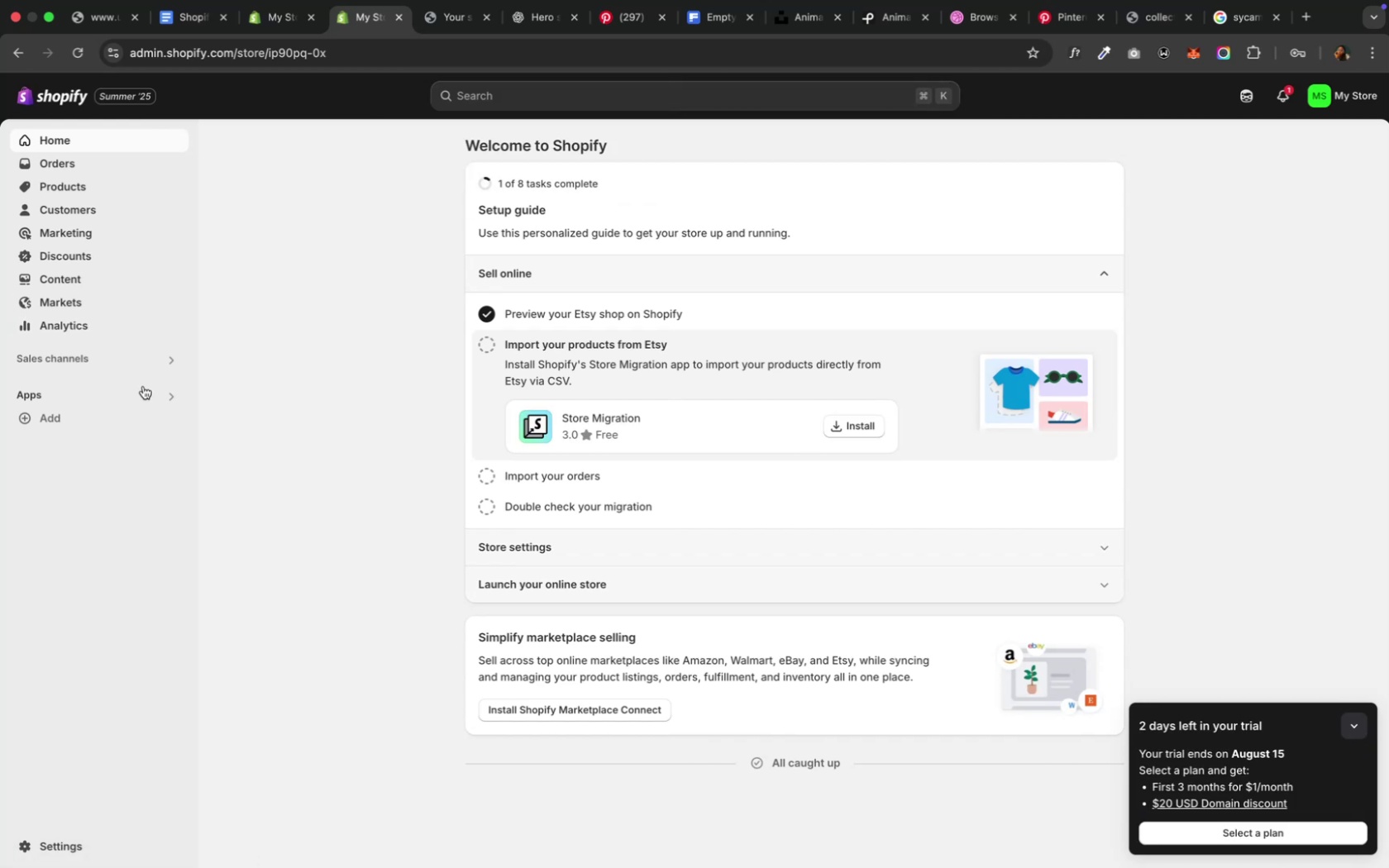 
left_click([100, 321])
 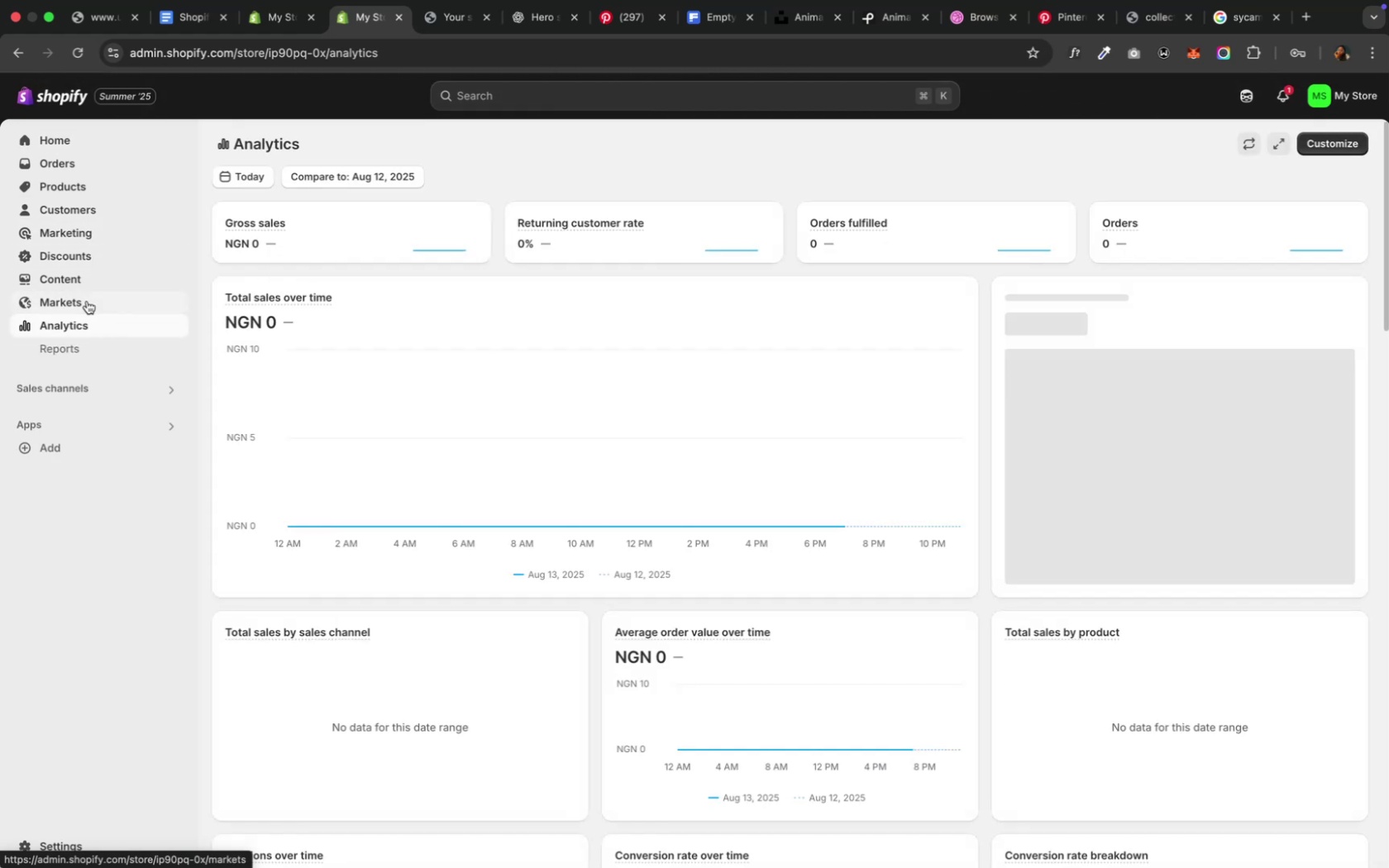 
left_click([87, 301])
 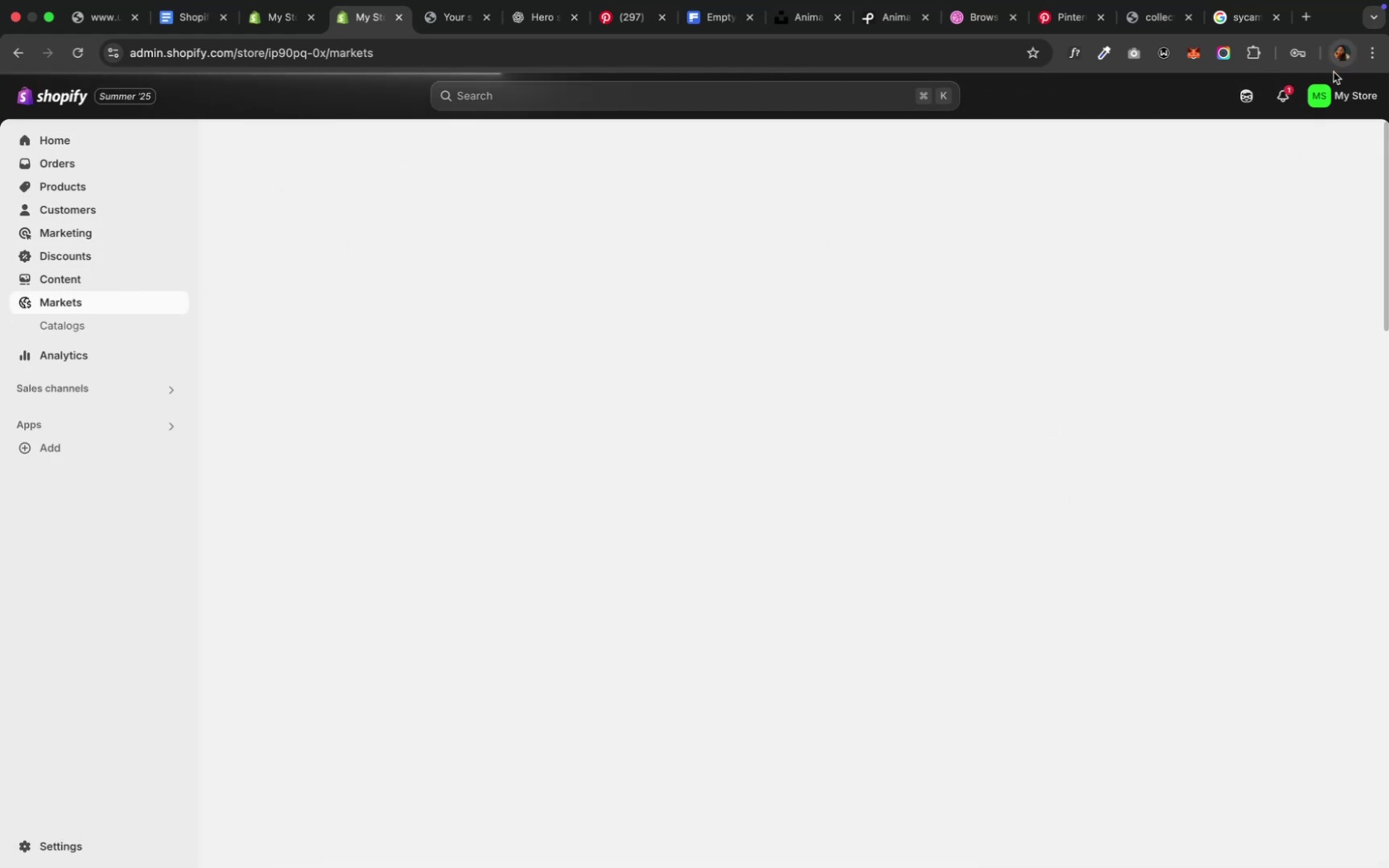 
left_click([1337, 92])
 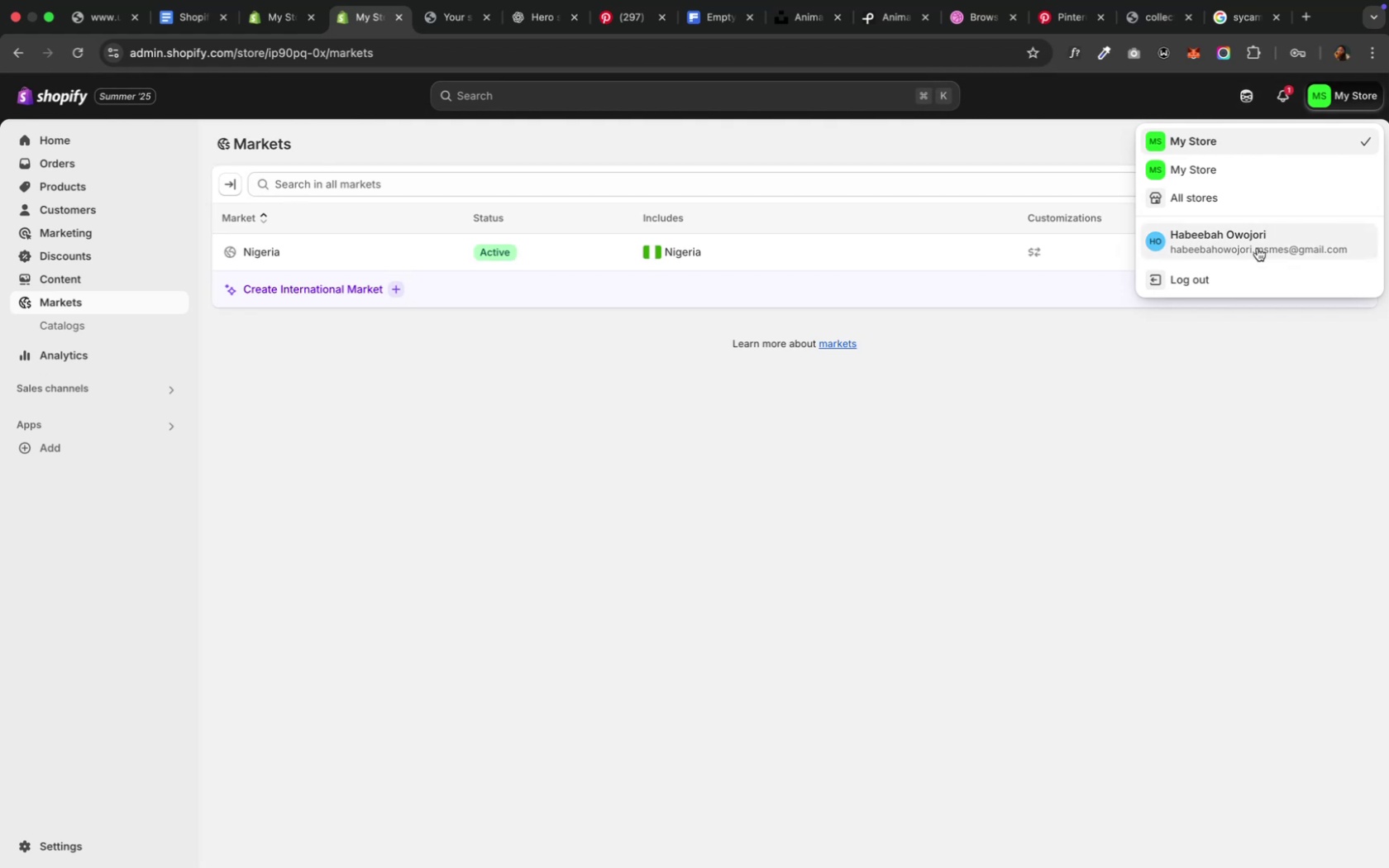 
left_click([1255, 249])
 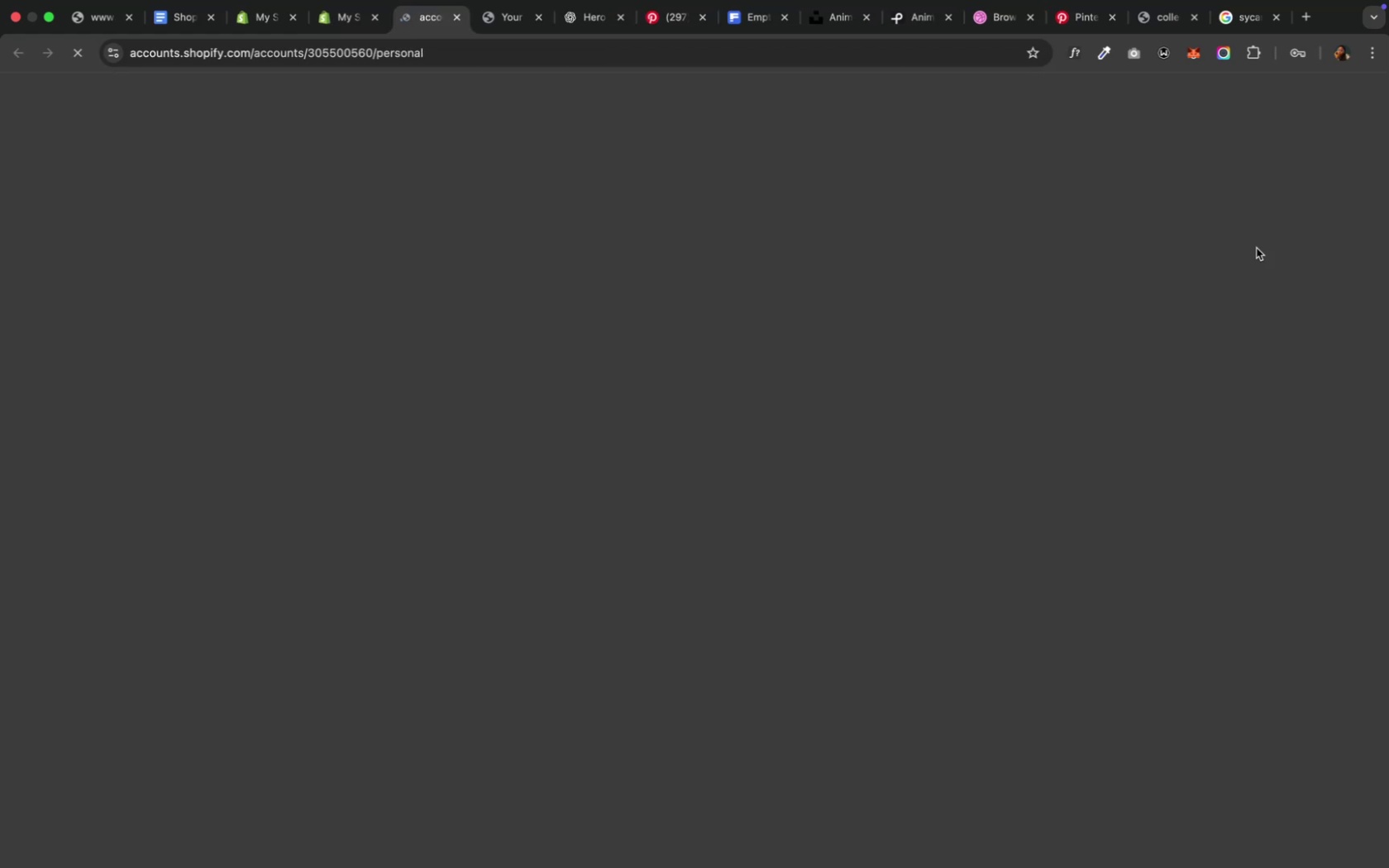 
mouse_move([634, 185])
 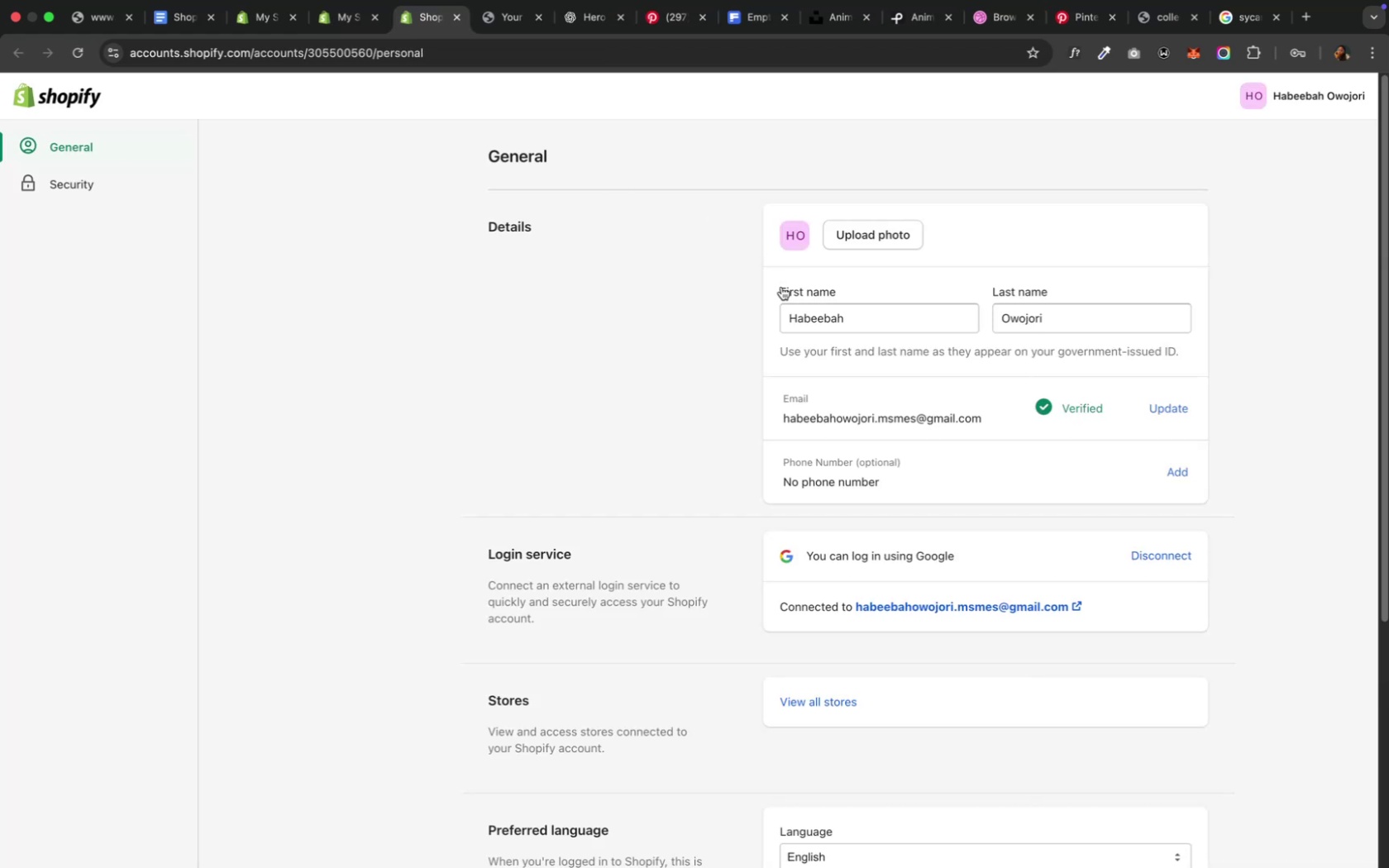 
scroll: coordinate [785, 313], scroll_direction: down, amount: 18.0
 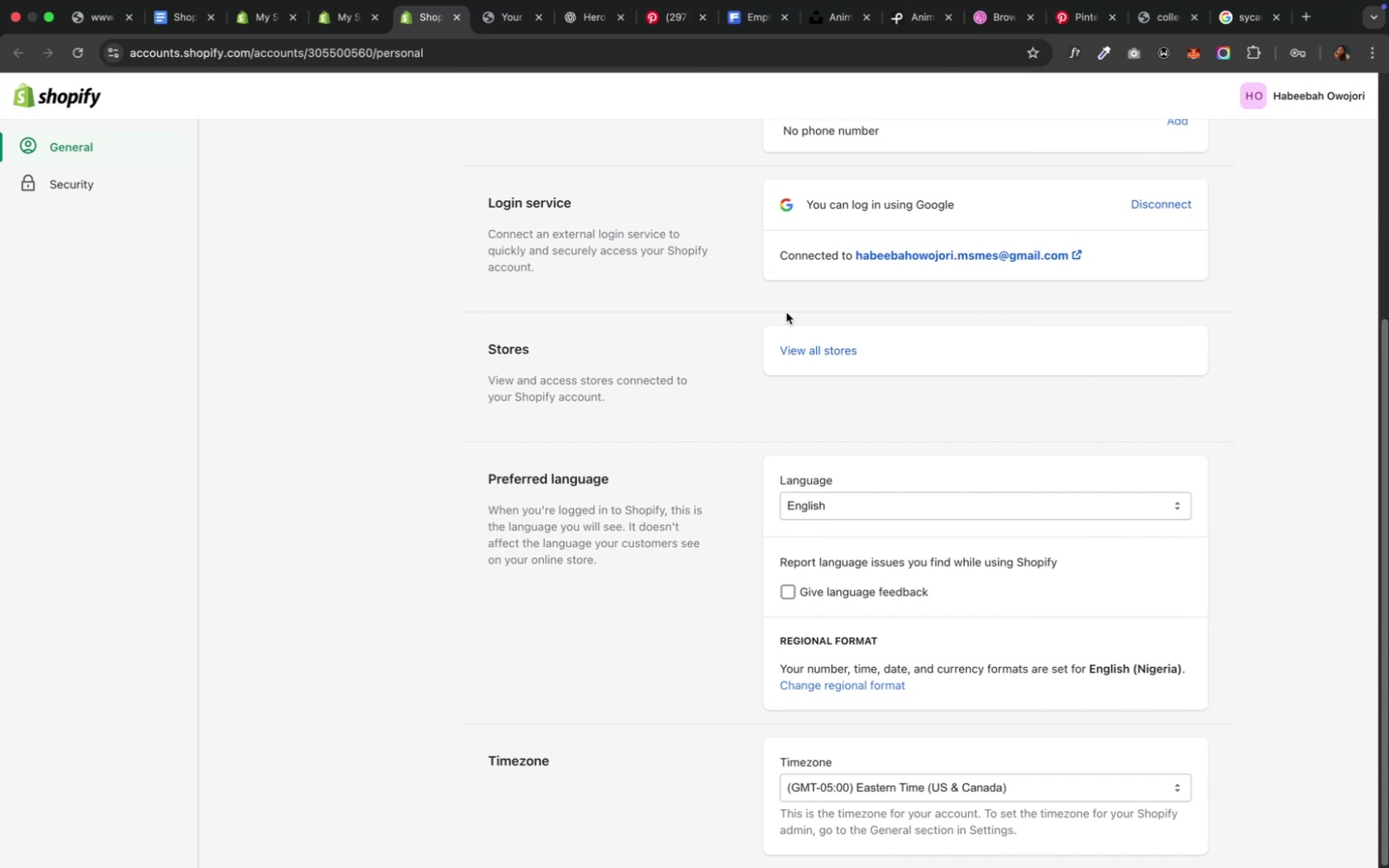 
wait(6.95)
 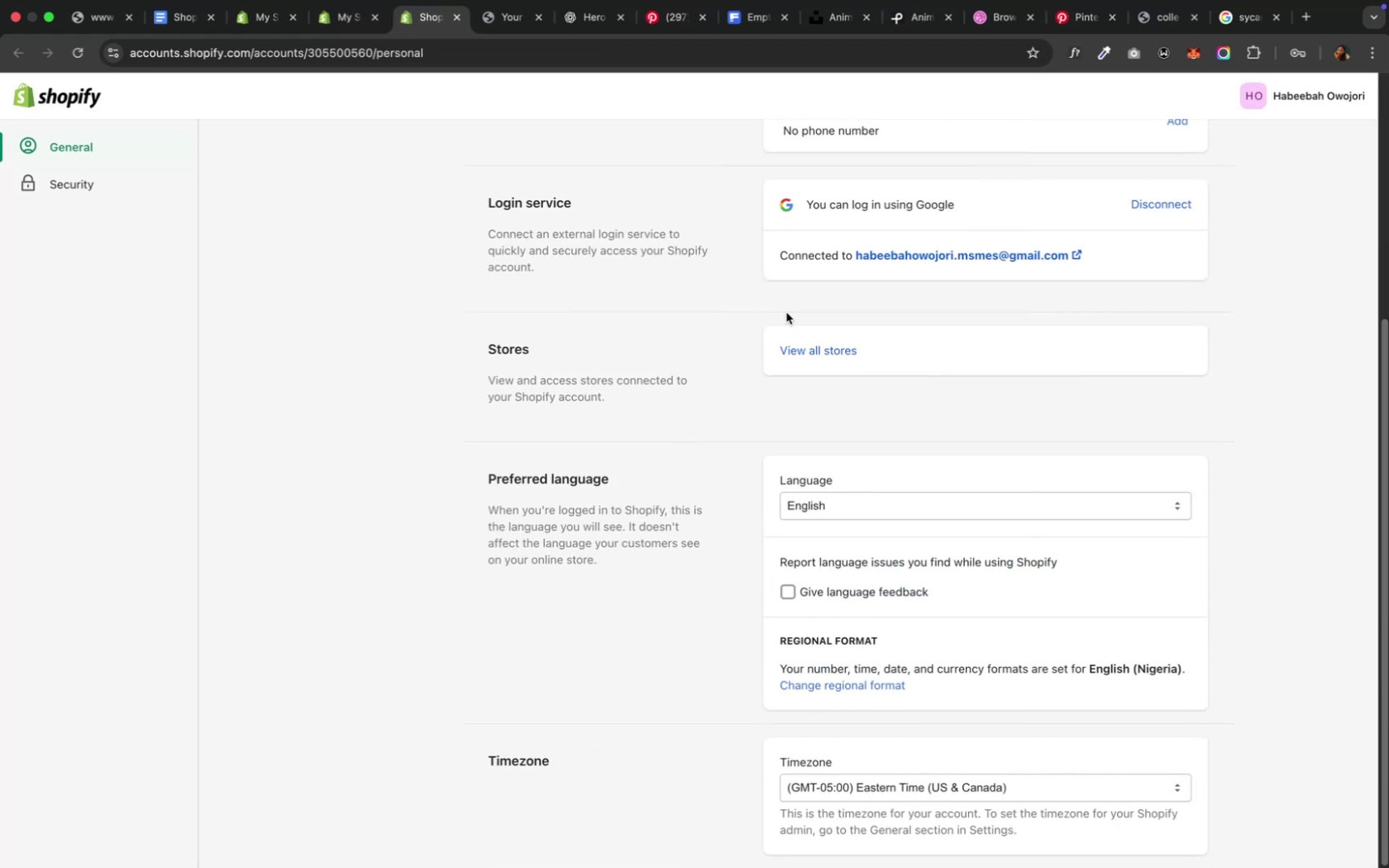 
scroll: coordinate [785, 312], scroll_direction: up, amount: 20.0
 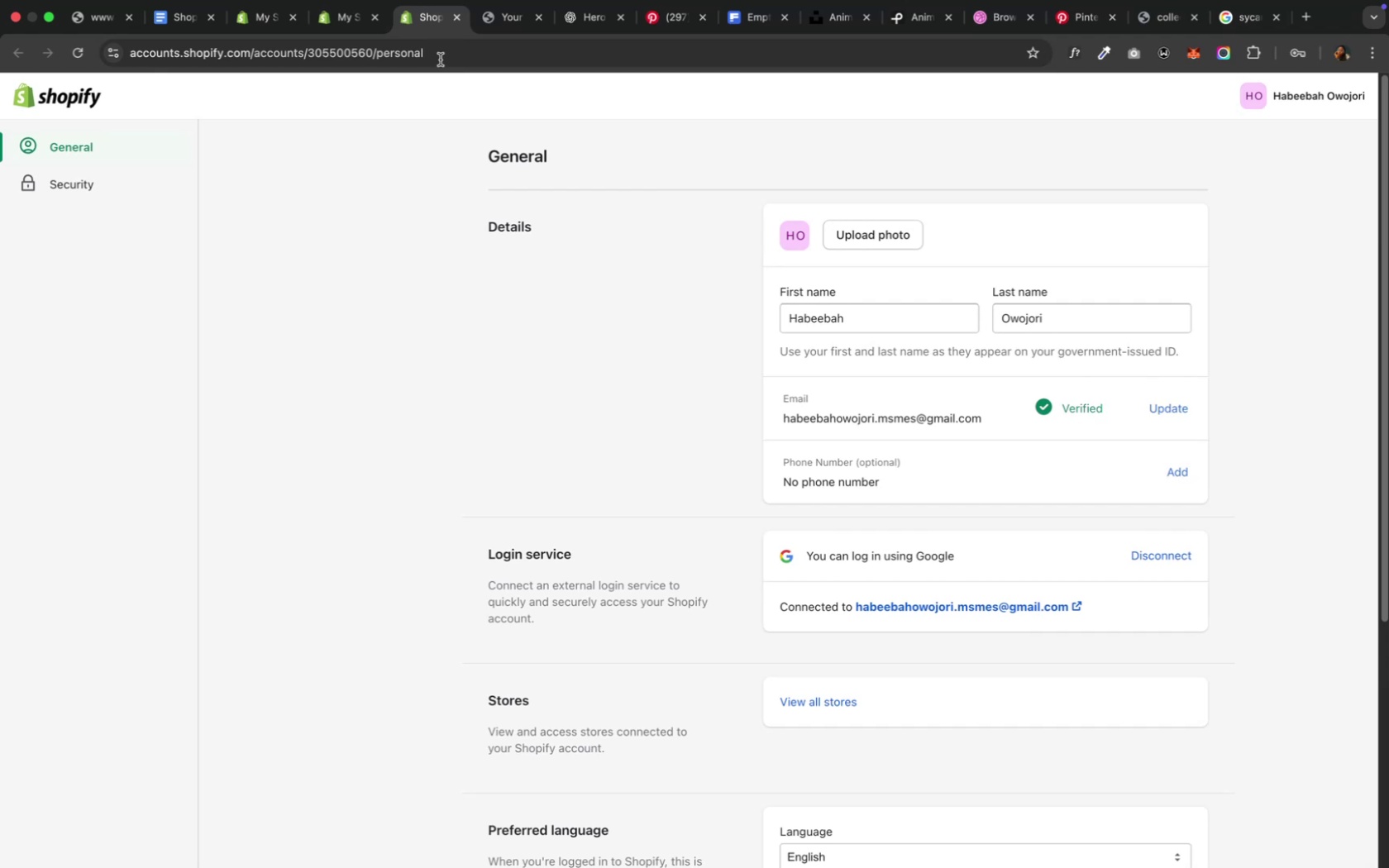 
left_click([455, 17])
 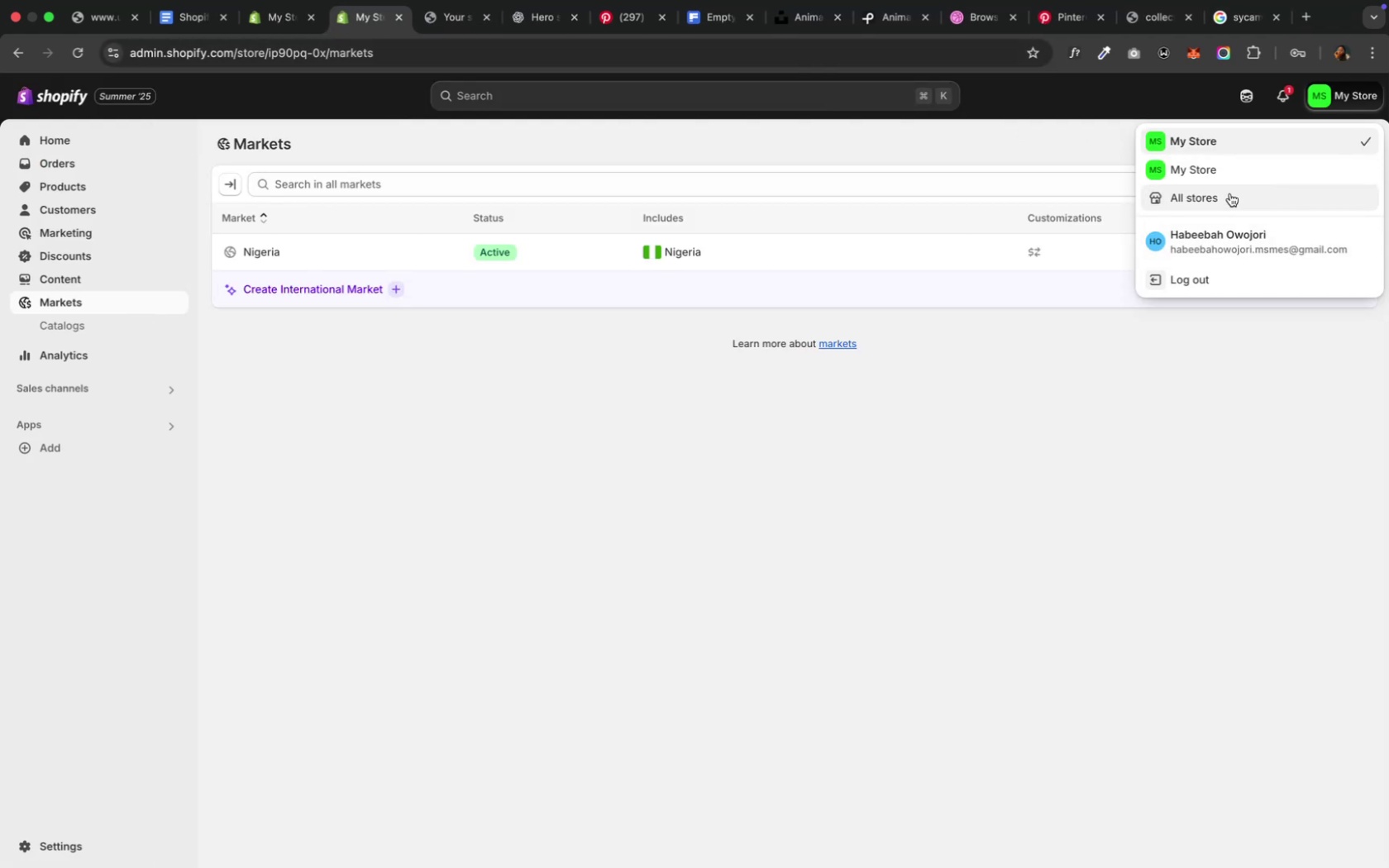 
left_click([1210, 198])
 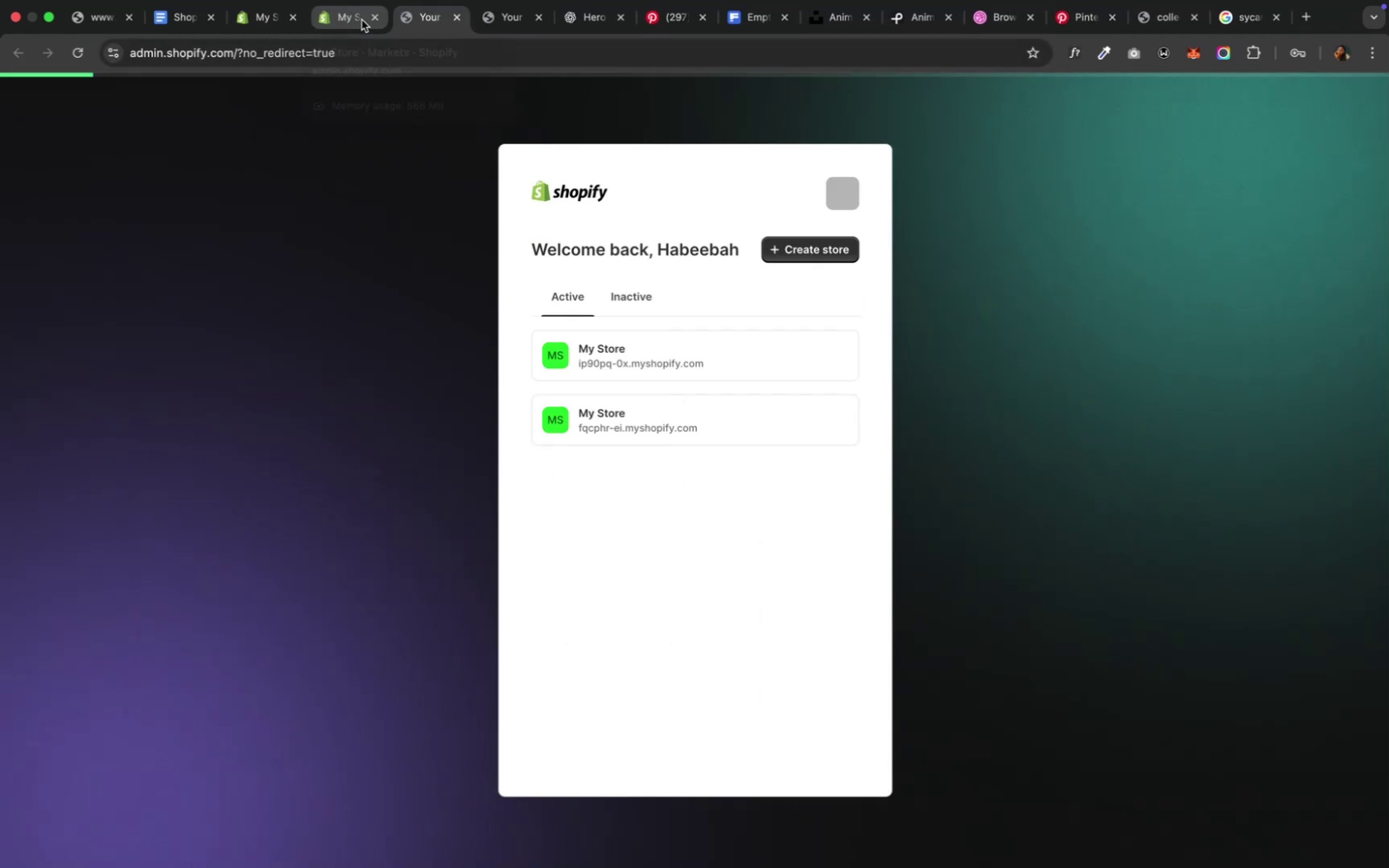 
left_click([361, 21])
 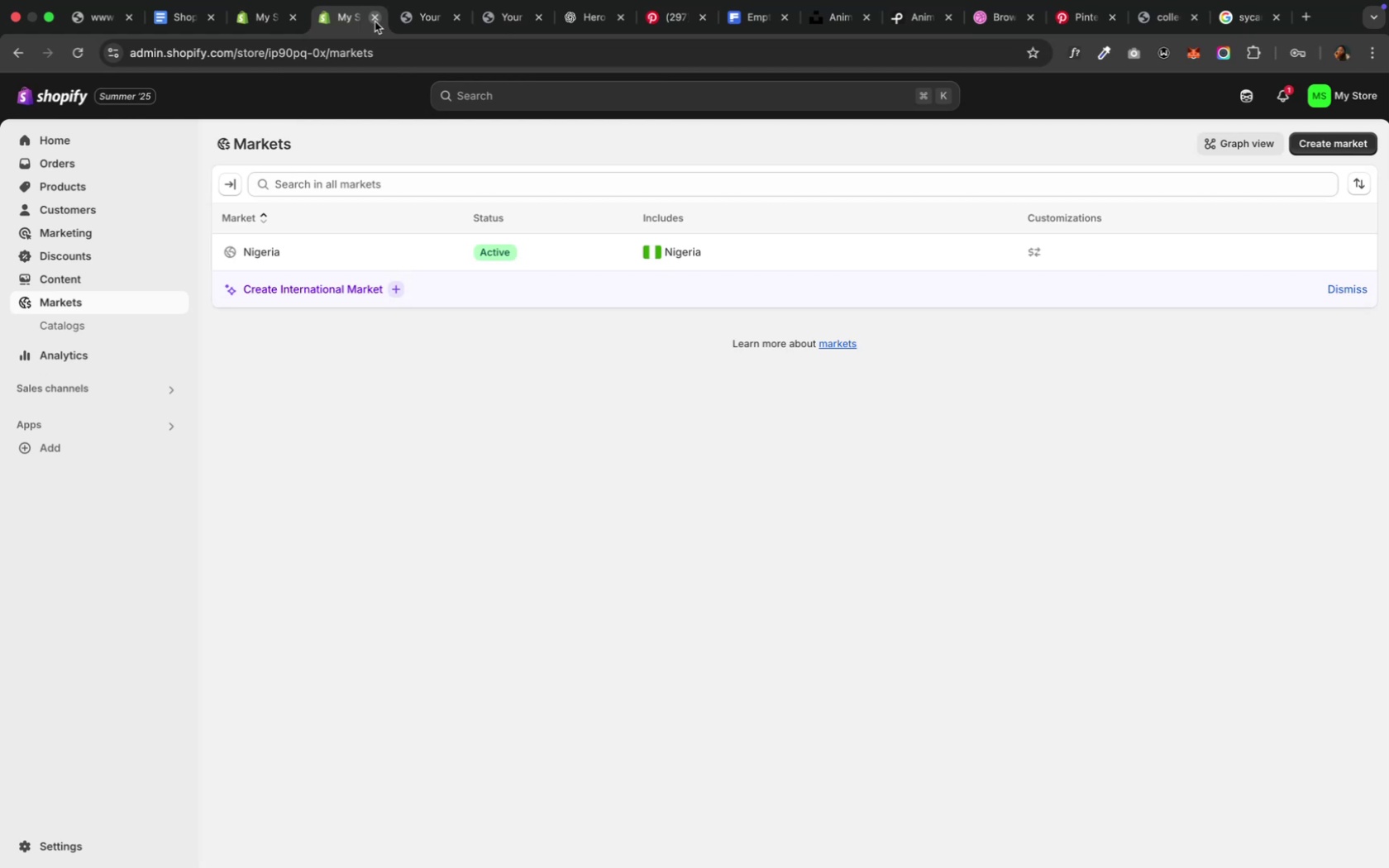 
left_click([375, 21])
 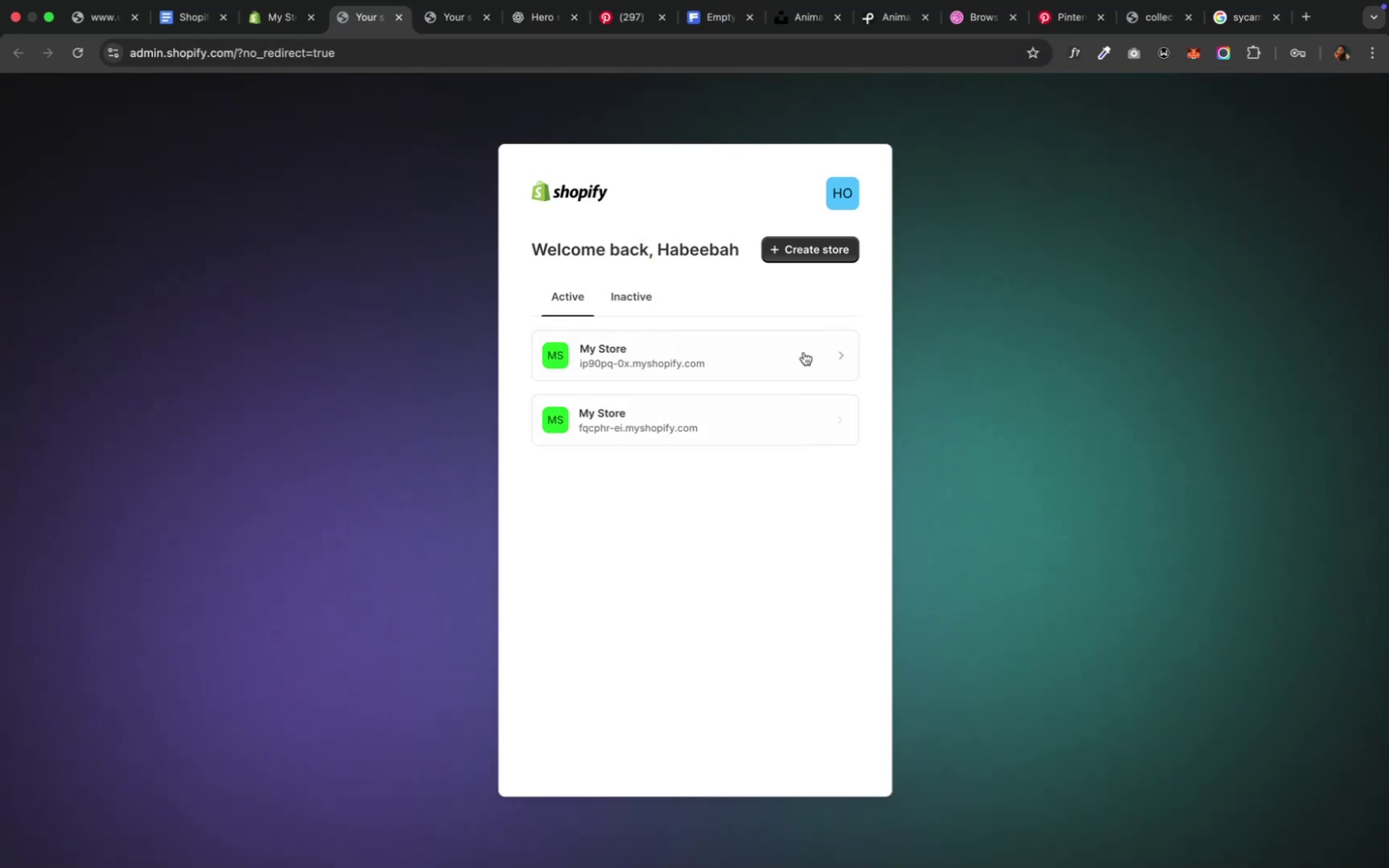 
left_click([636, 304])
 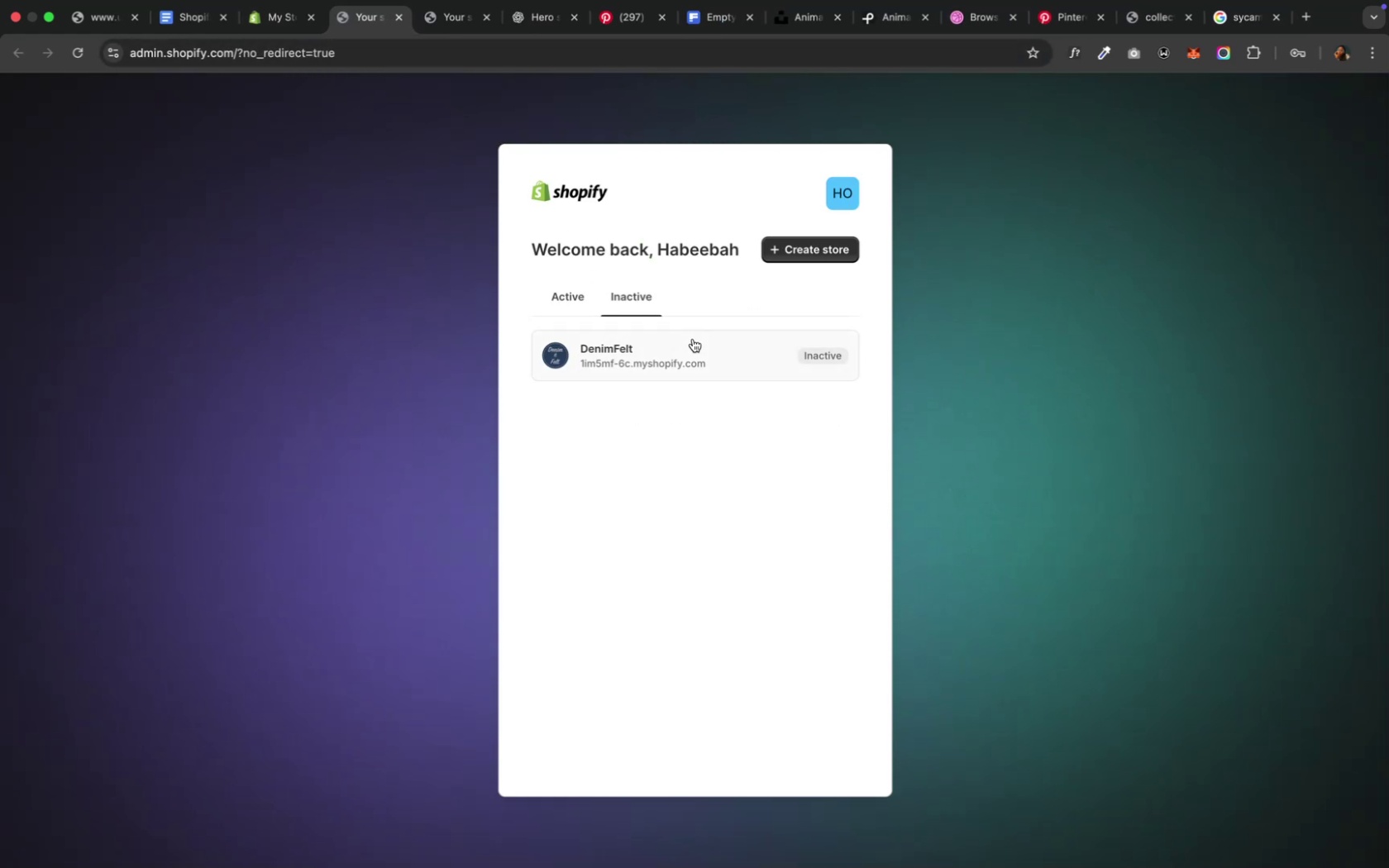 
left_click([692, 339])
 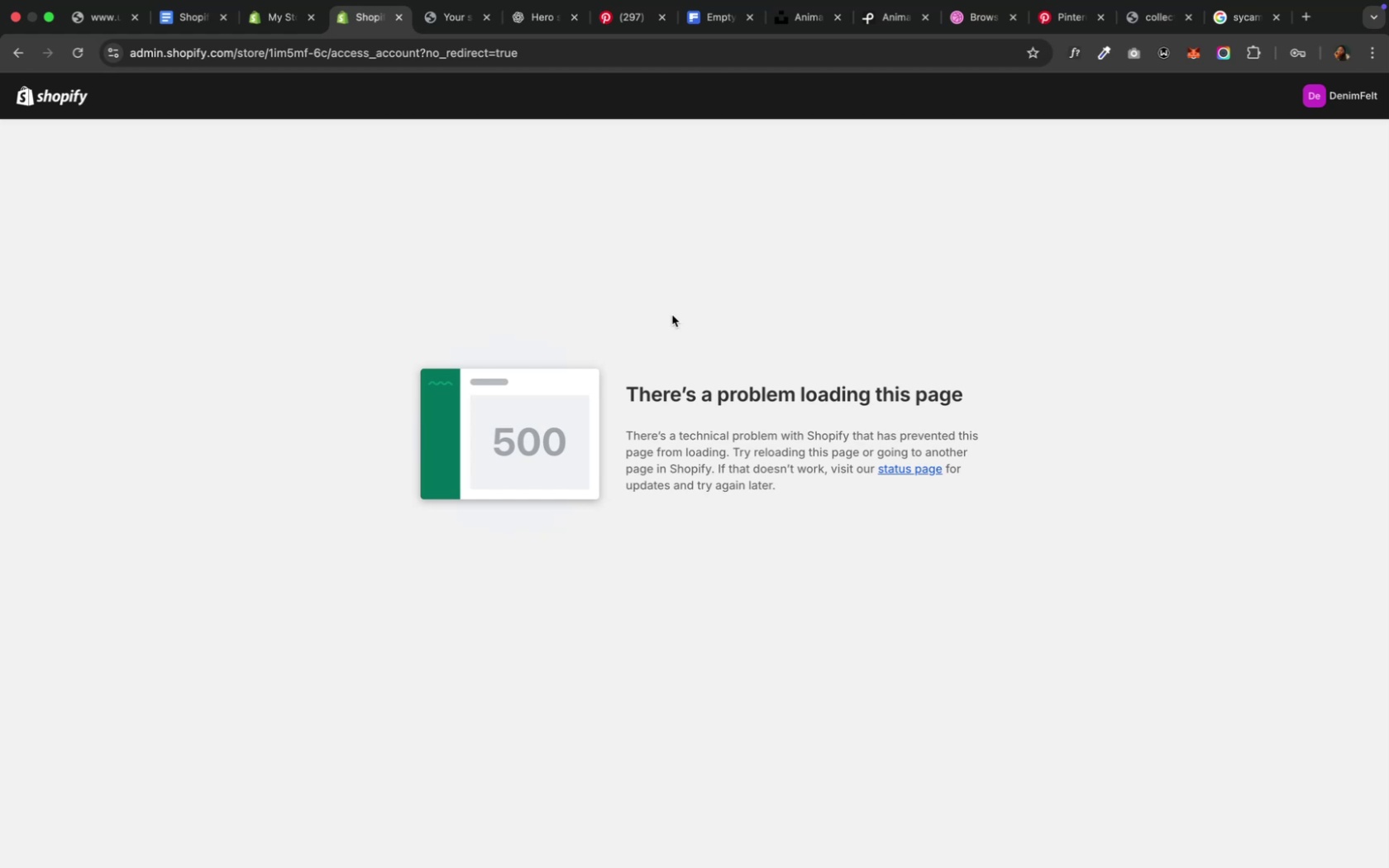 
wait(8.15)
 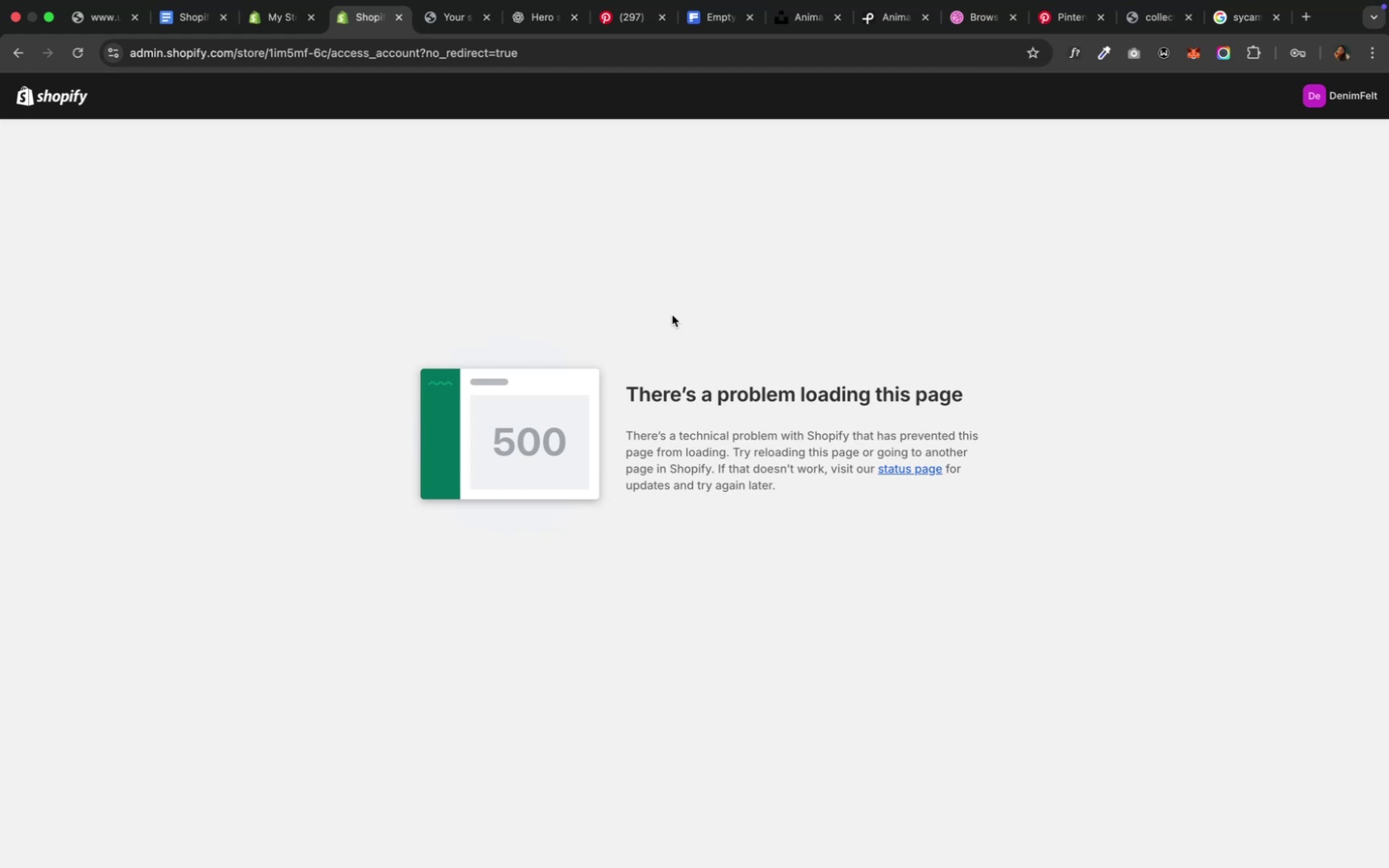 
left_click([75, 56])
 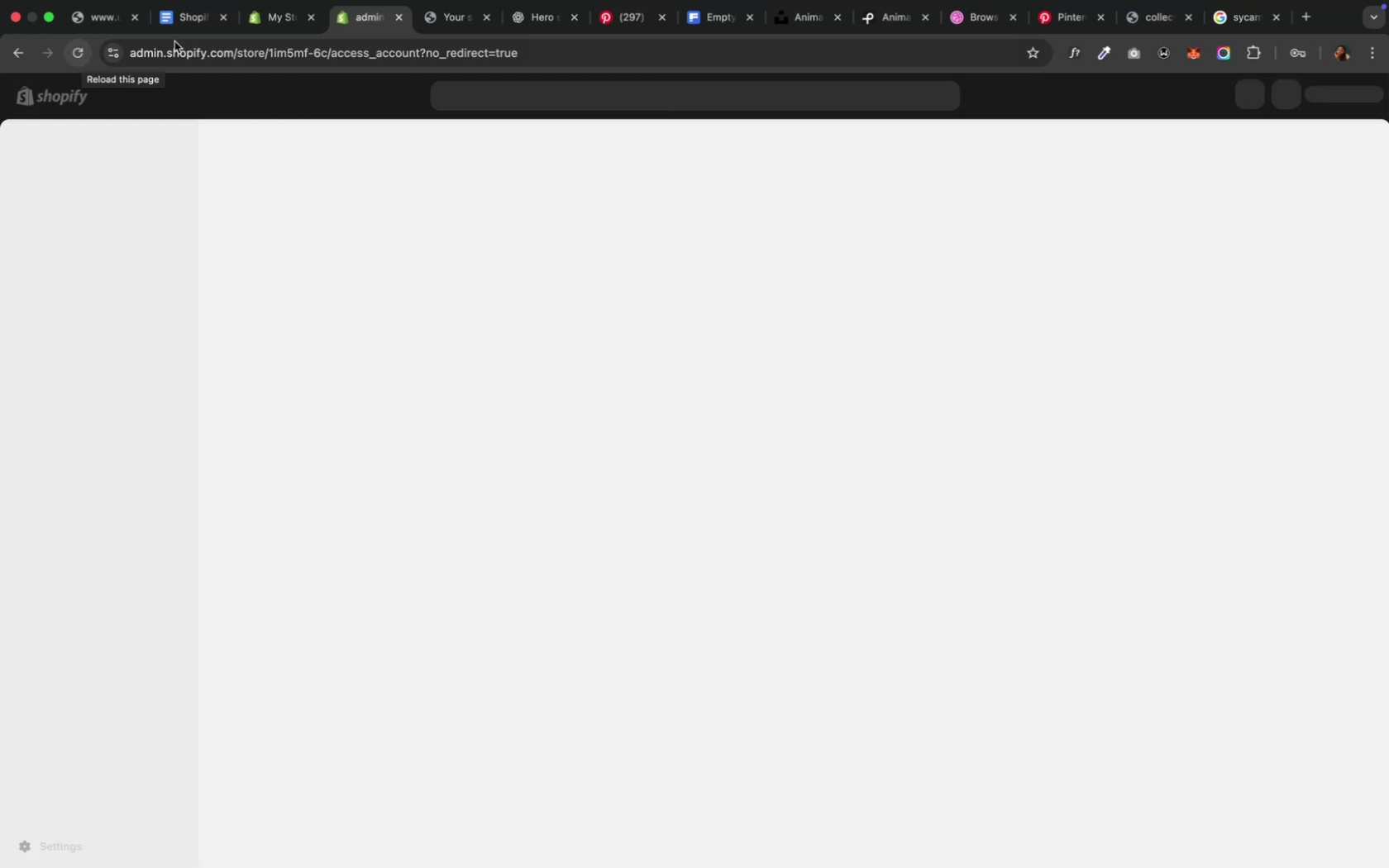 
left_click([476, 15])
 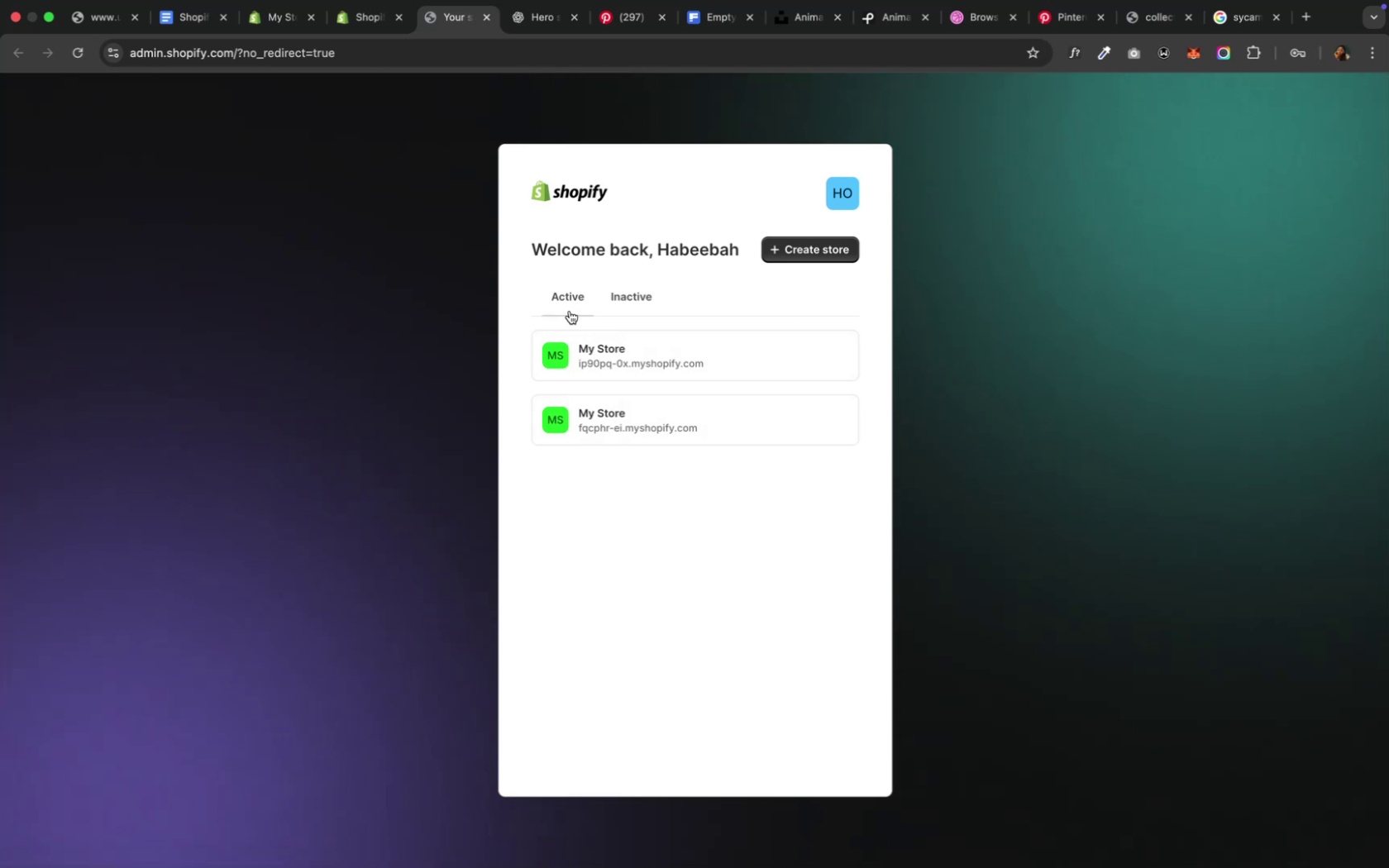 
wait(10.79)
 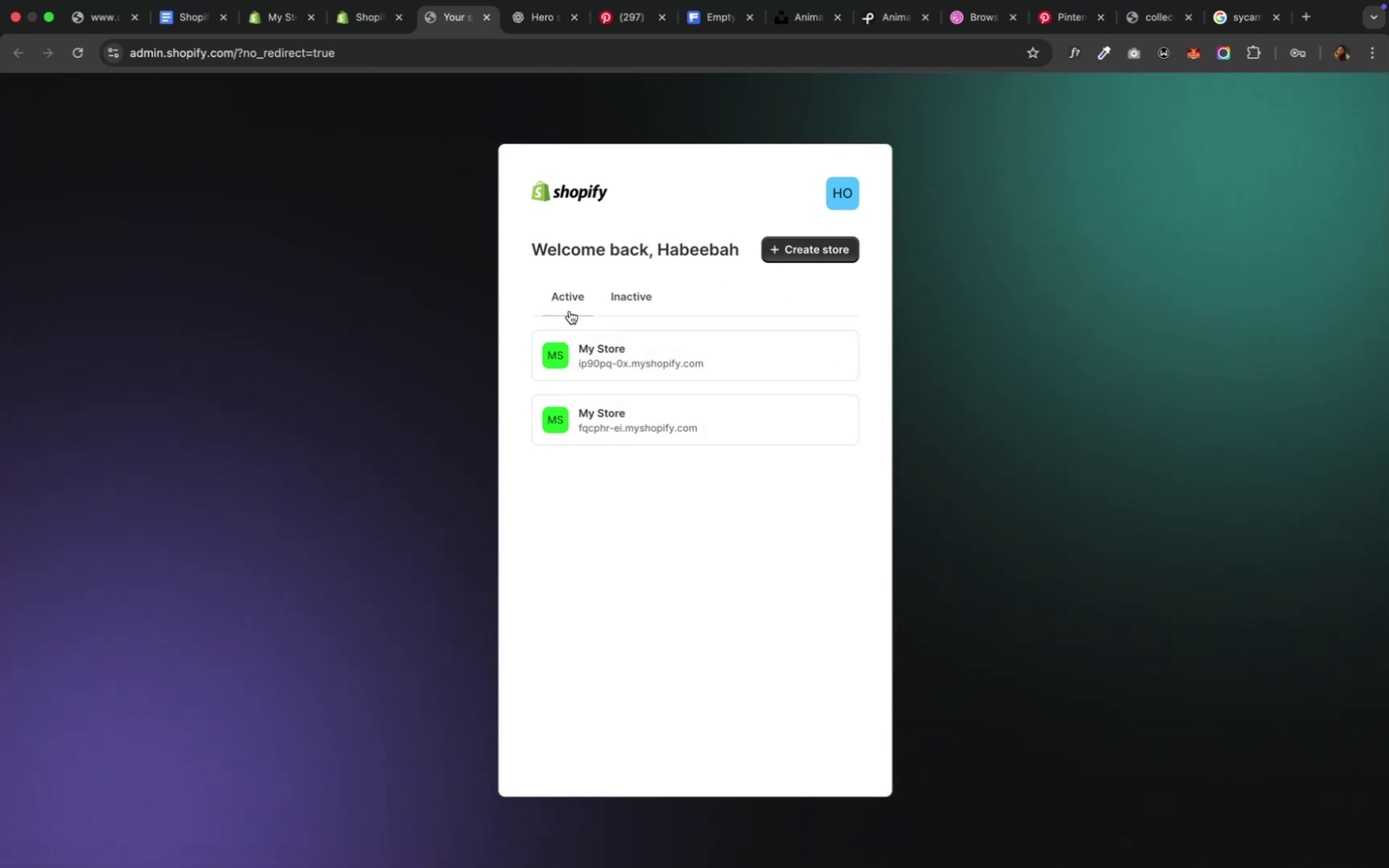 
left_click([848, 193])
 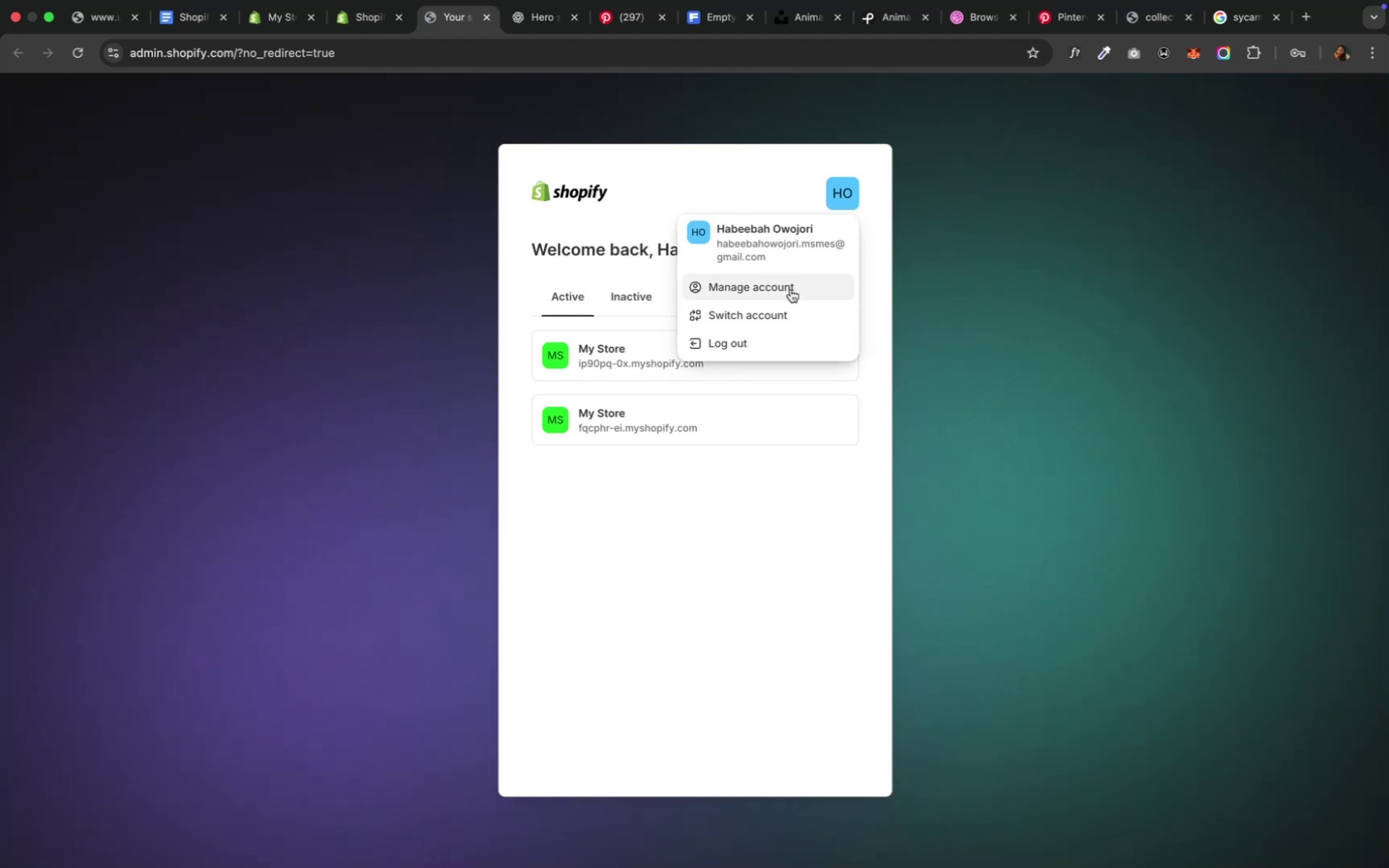 
left_click([789, 289])
 